 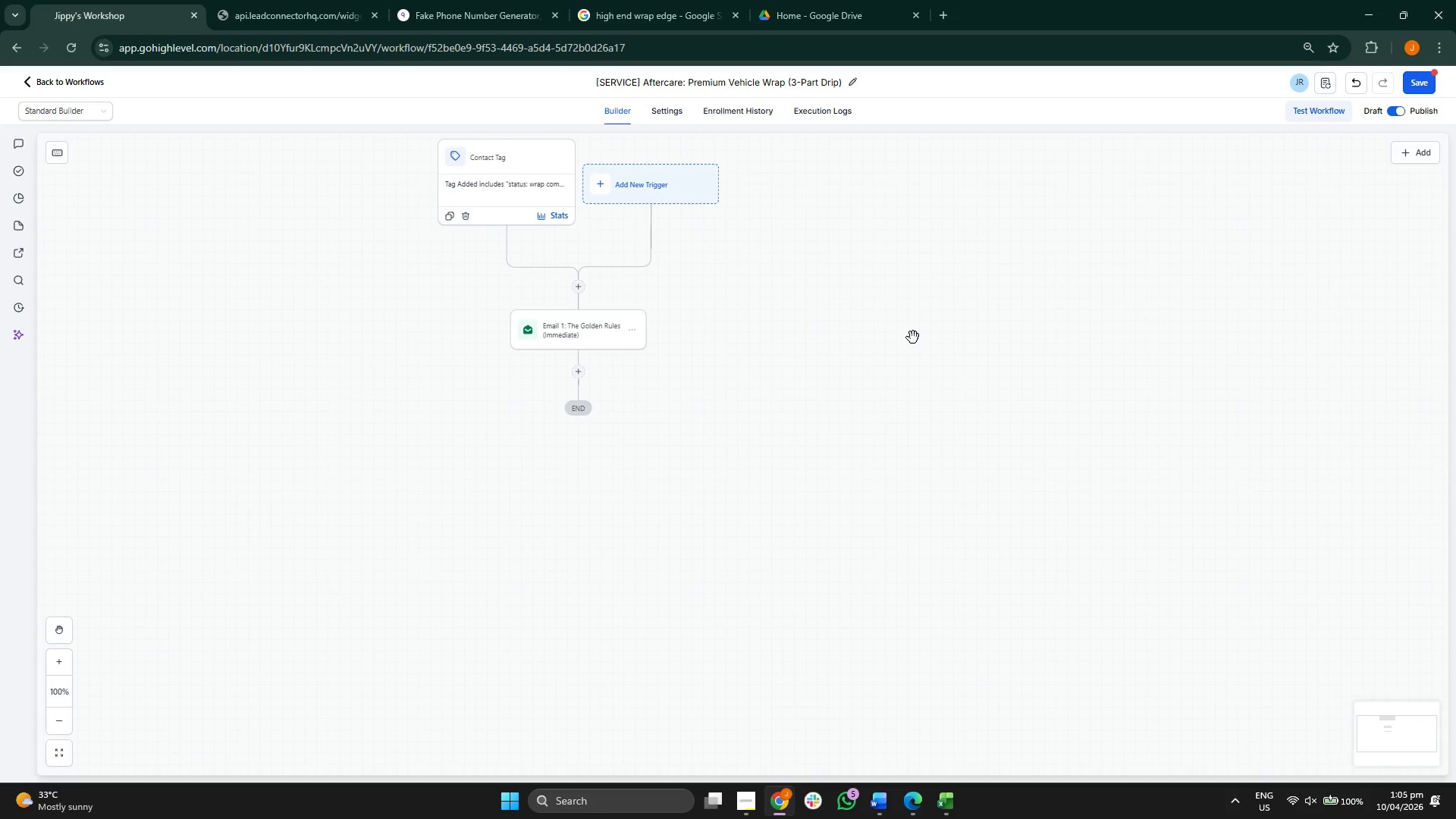 
left_click([584, 368])
 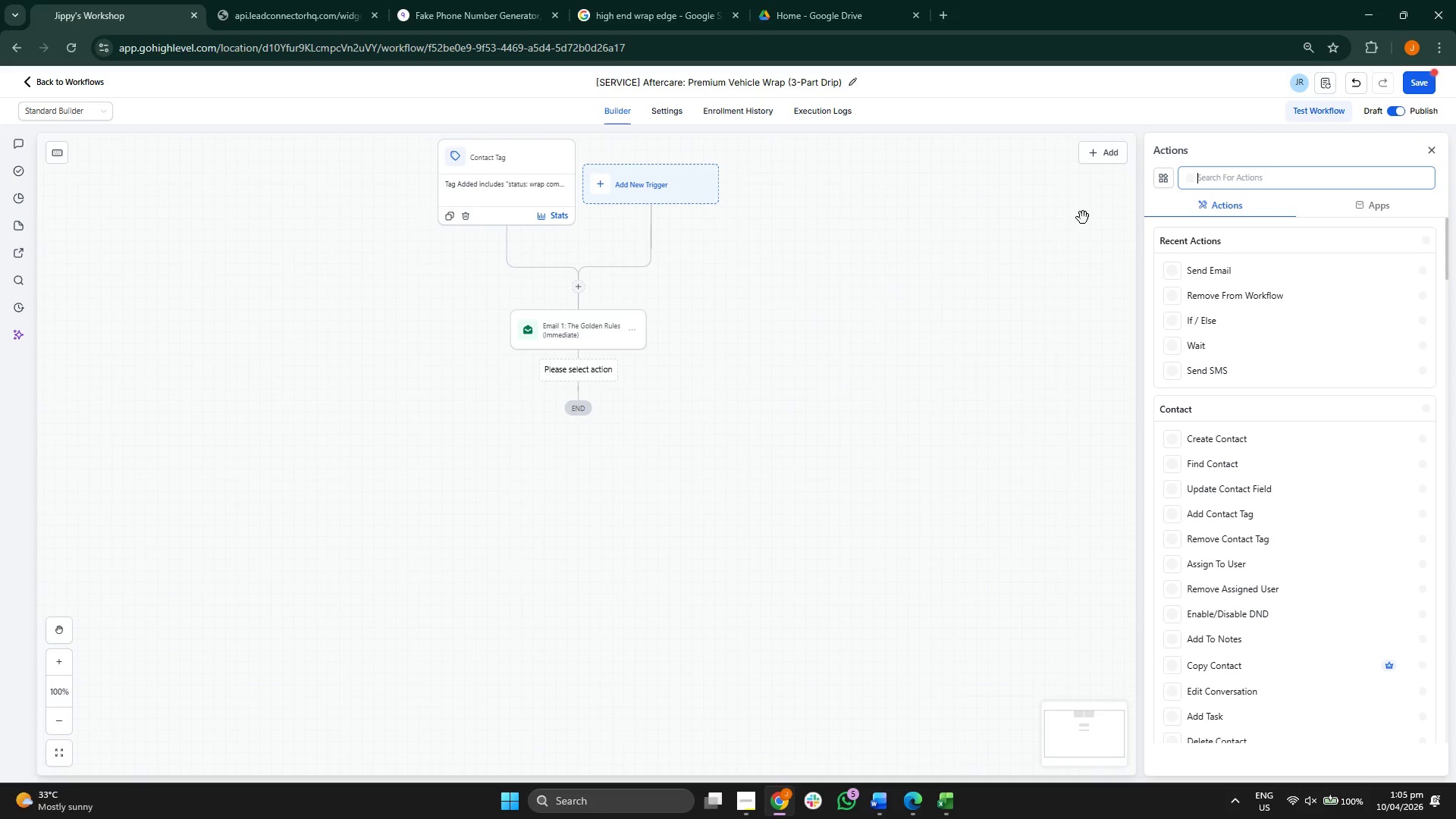 
key(CapsLock)
 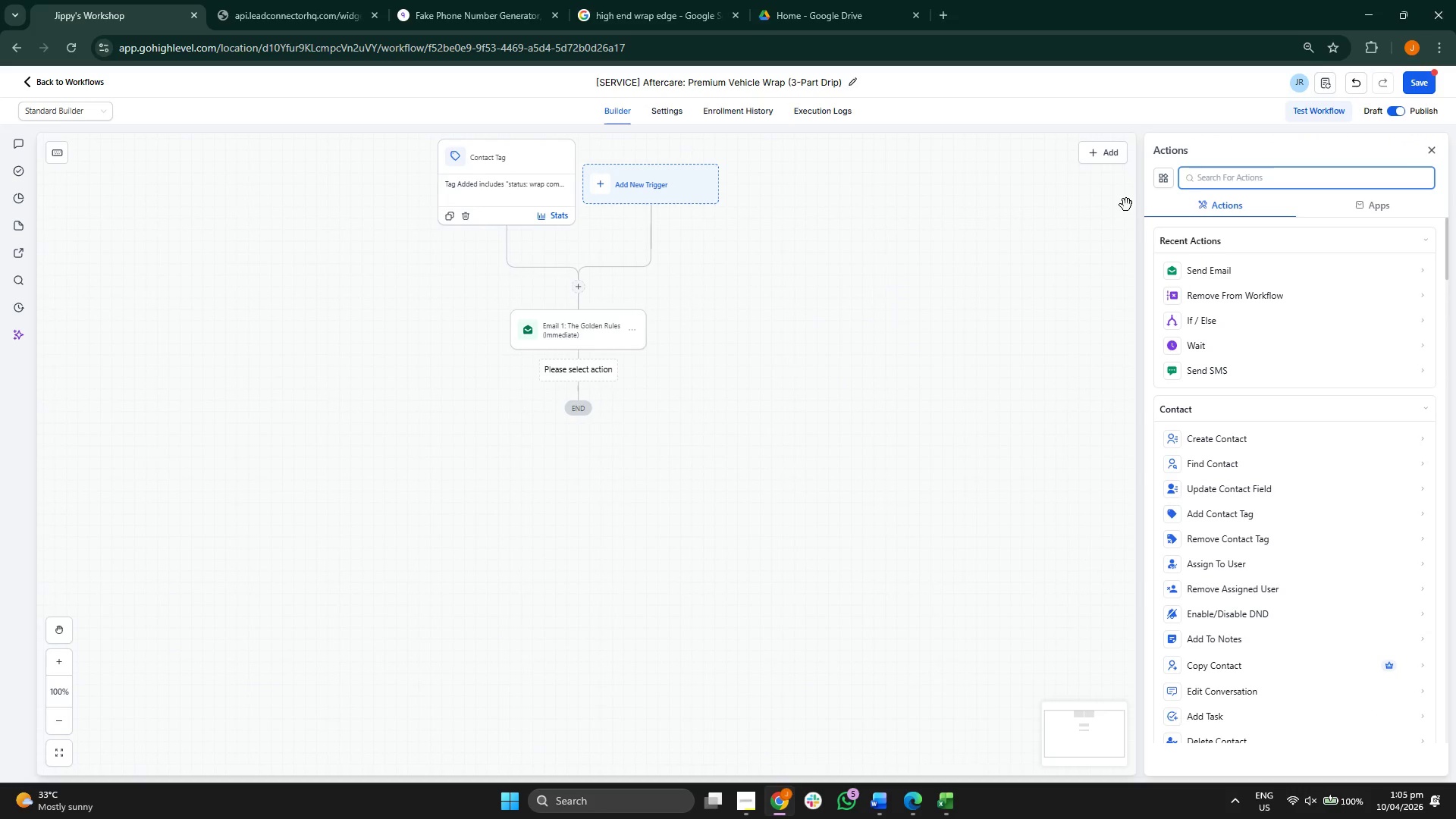 
key(3)
 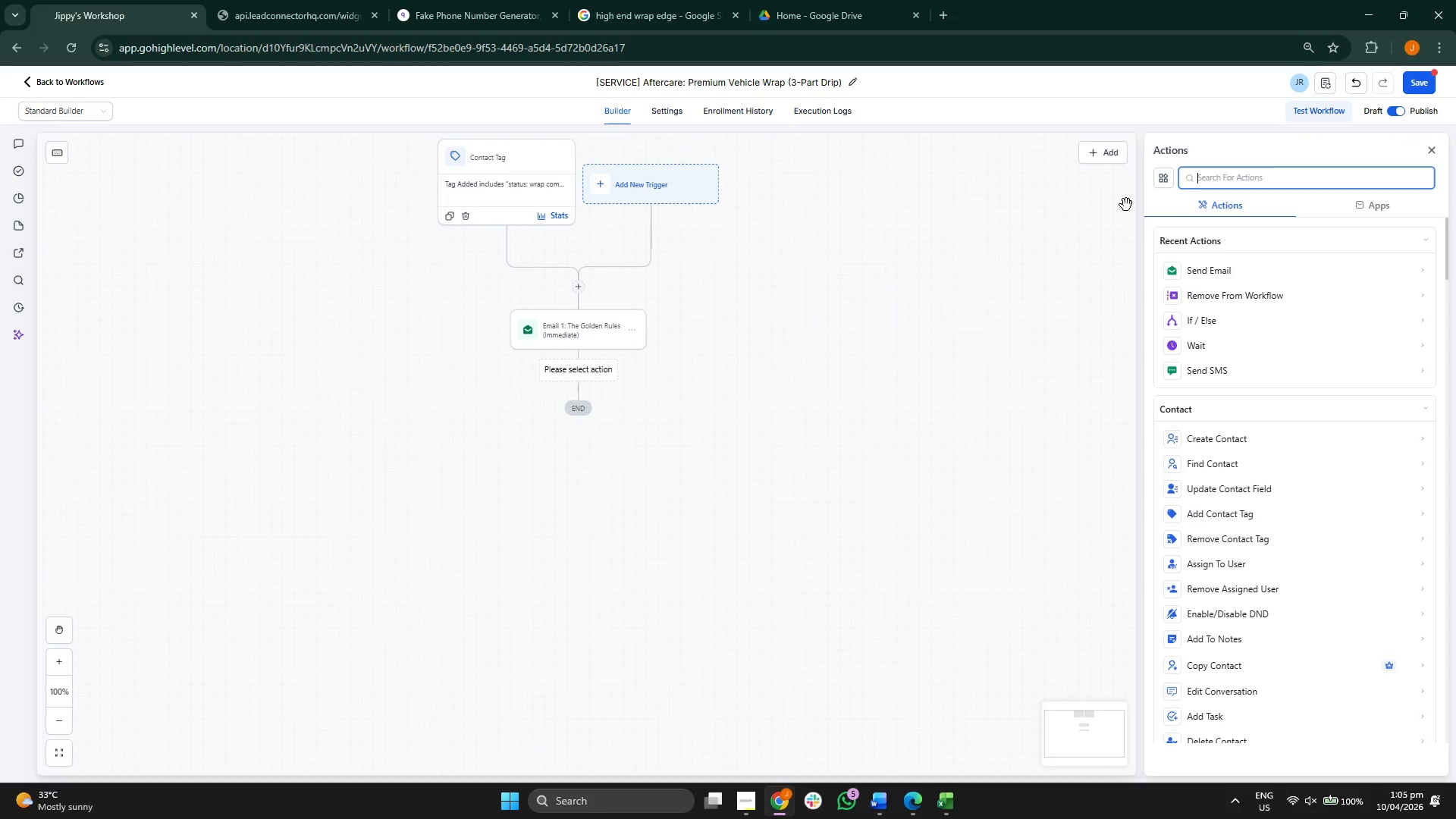 
key(CapsLock)
 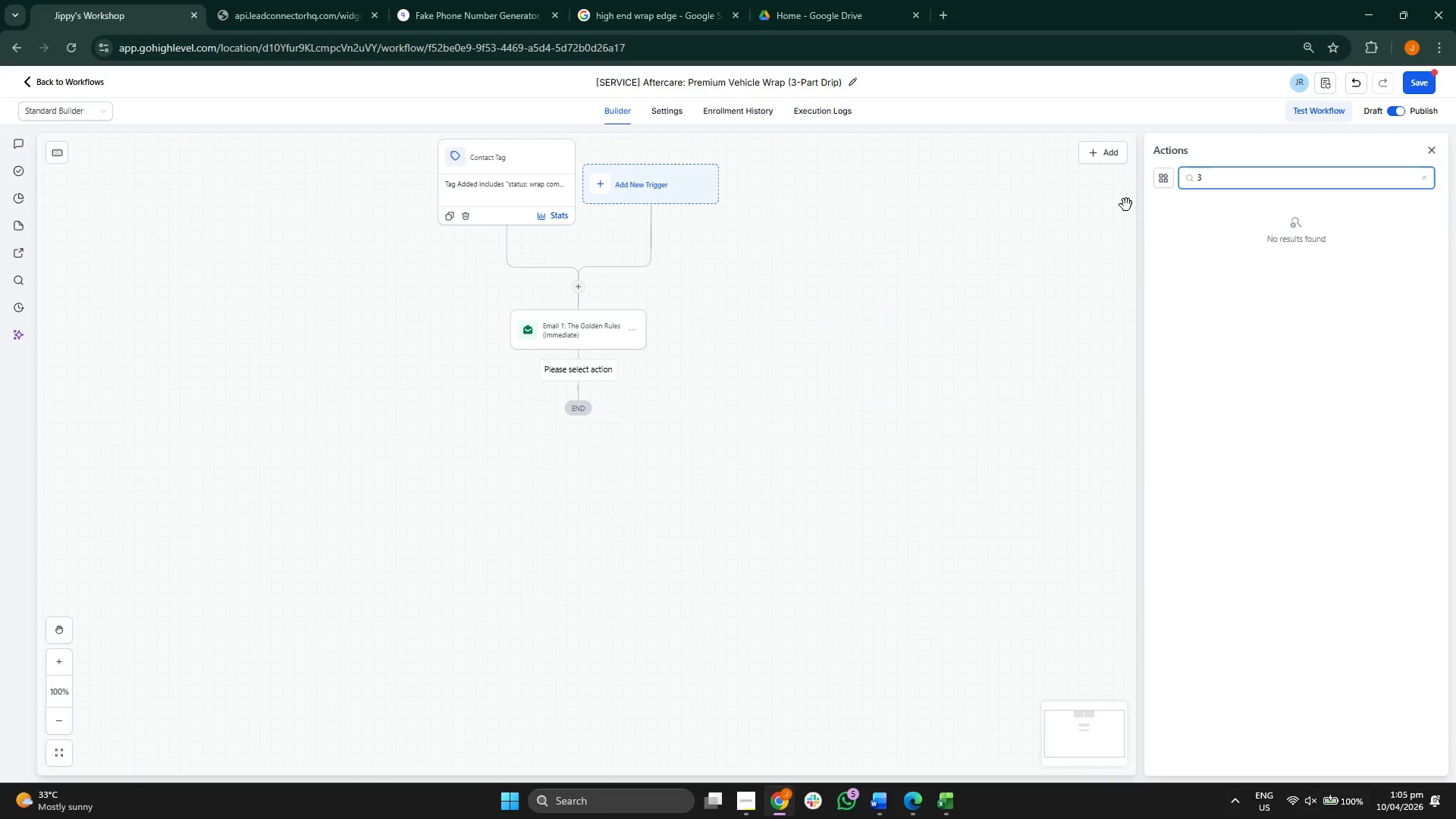 
key(Backspace)
 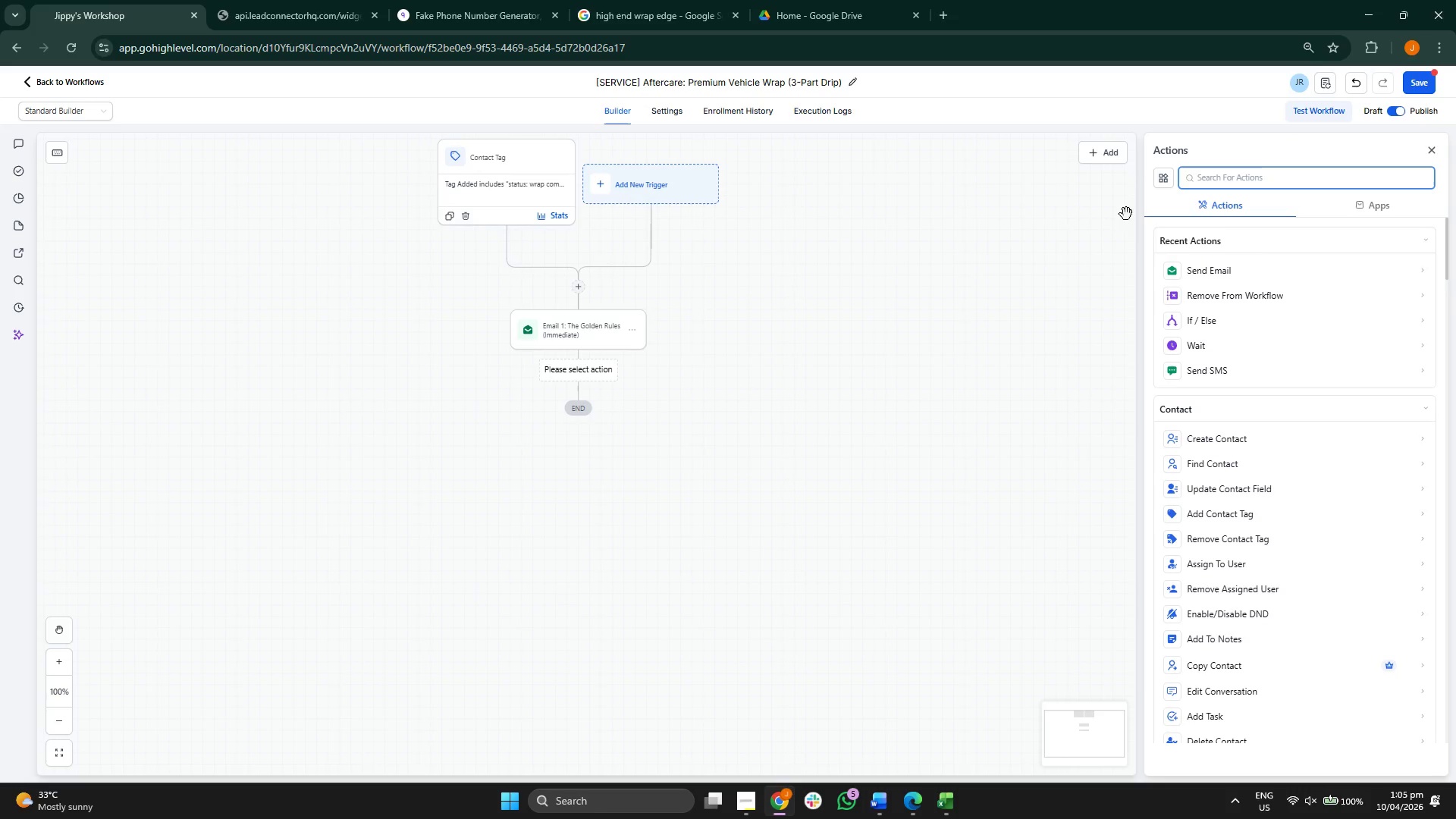 
left_click([1193, 350])
 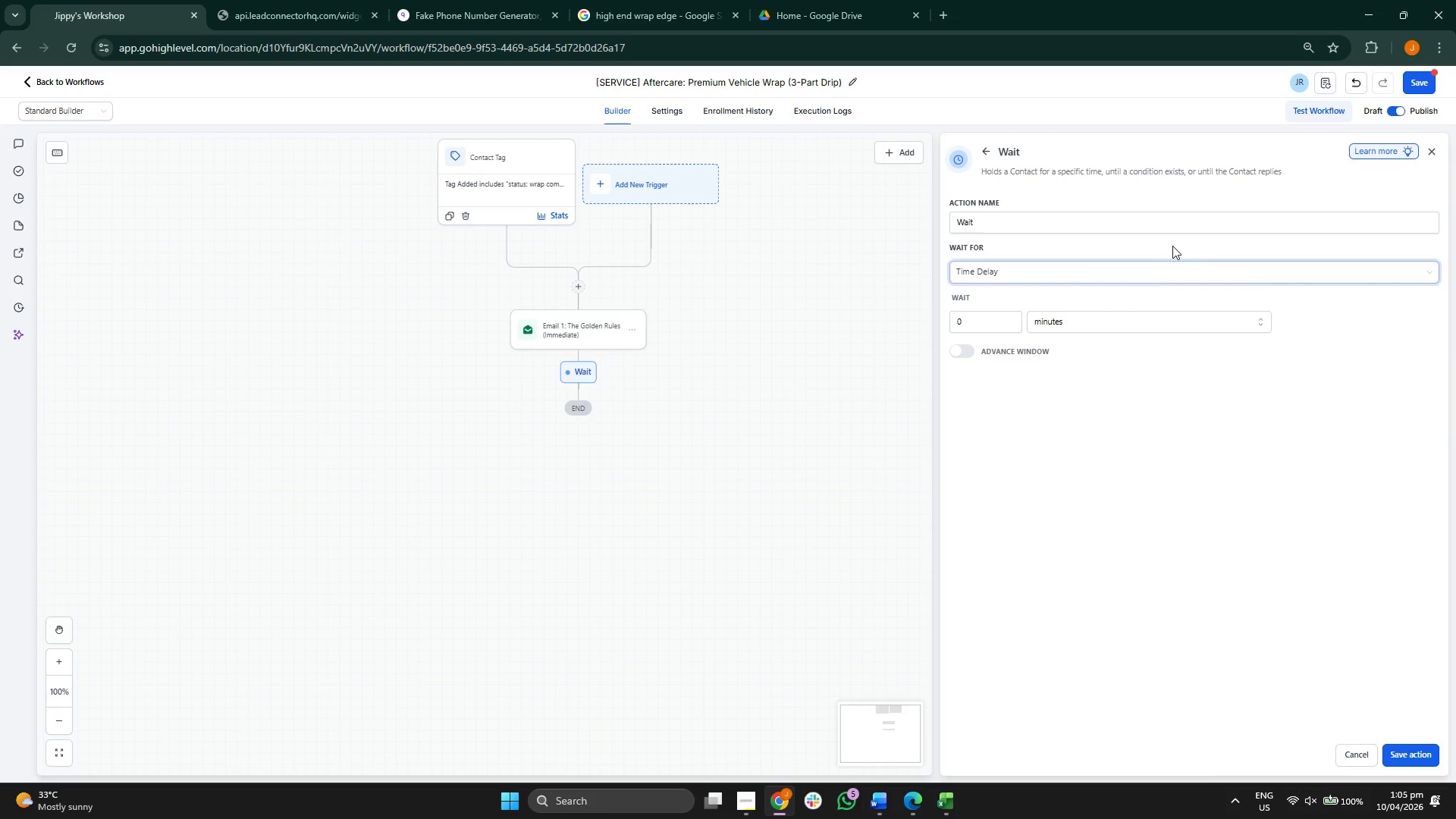 
type( 30 Dau)
key(Backspace)
type(ys)
 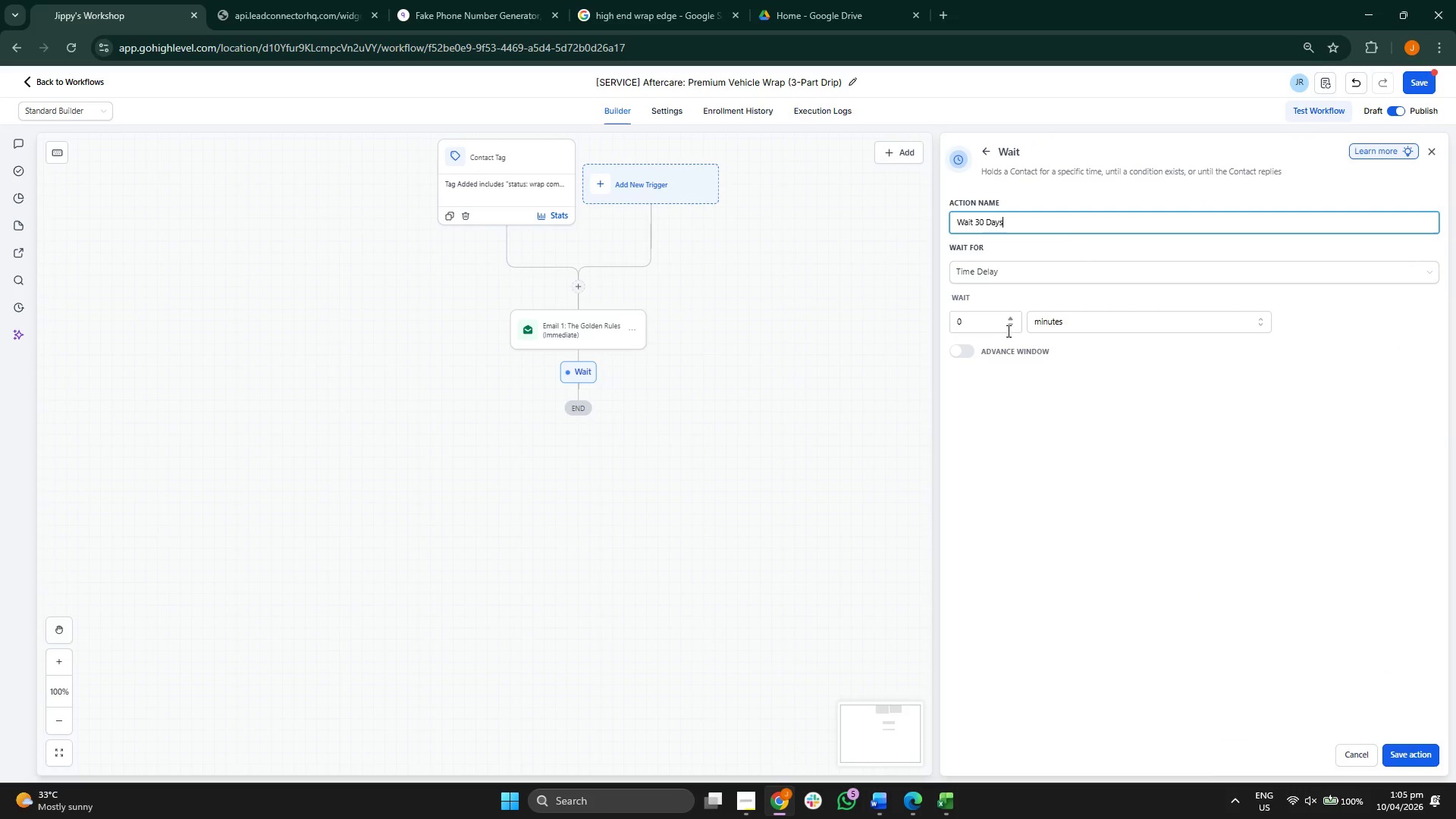 
type(30)
 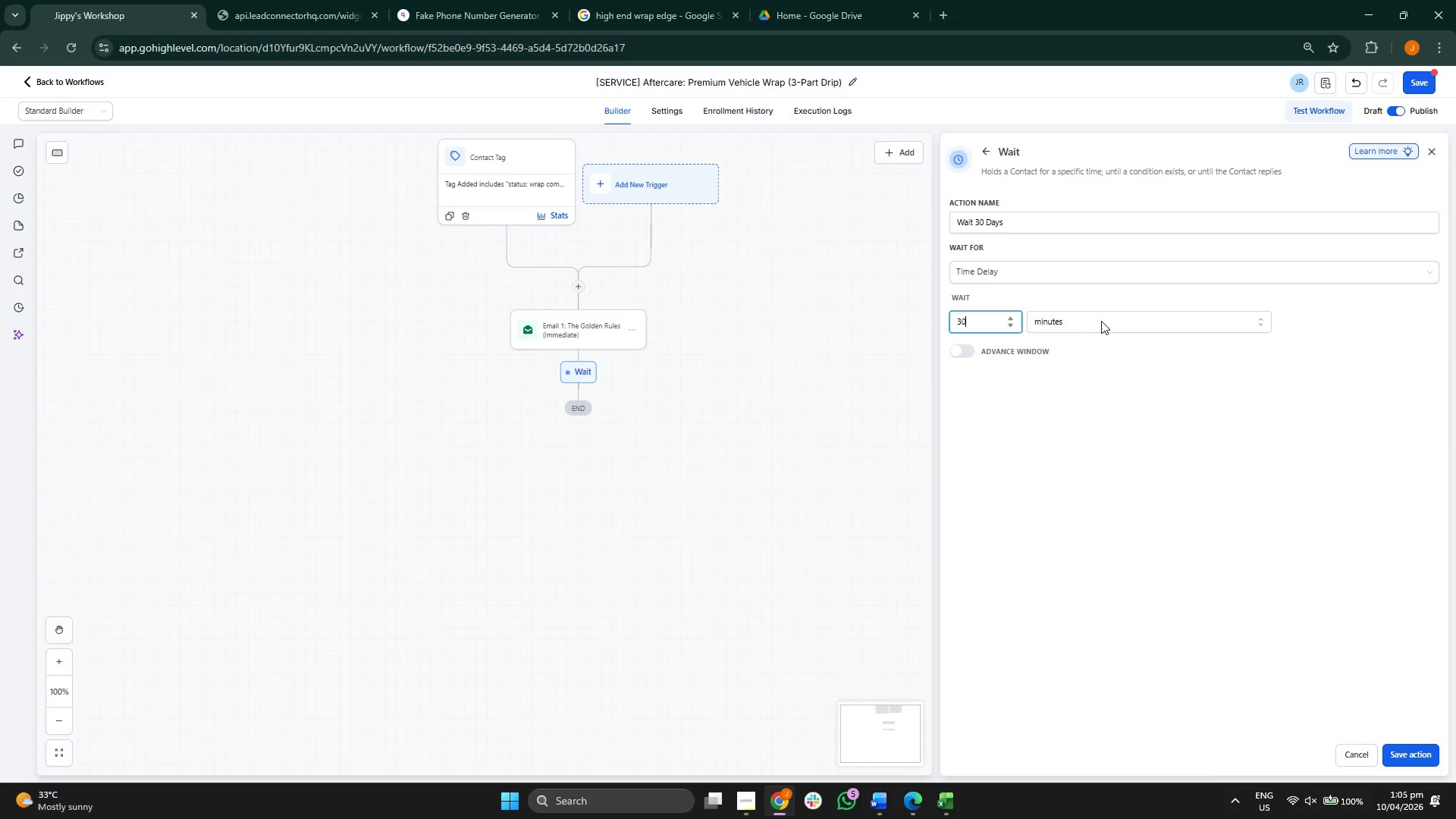 
left_click([1103, 319])
 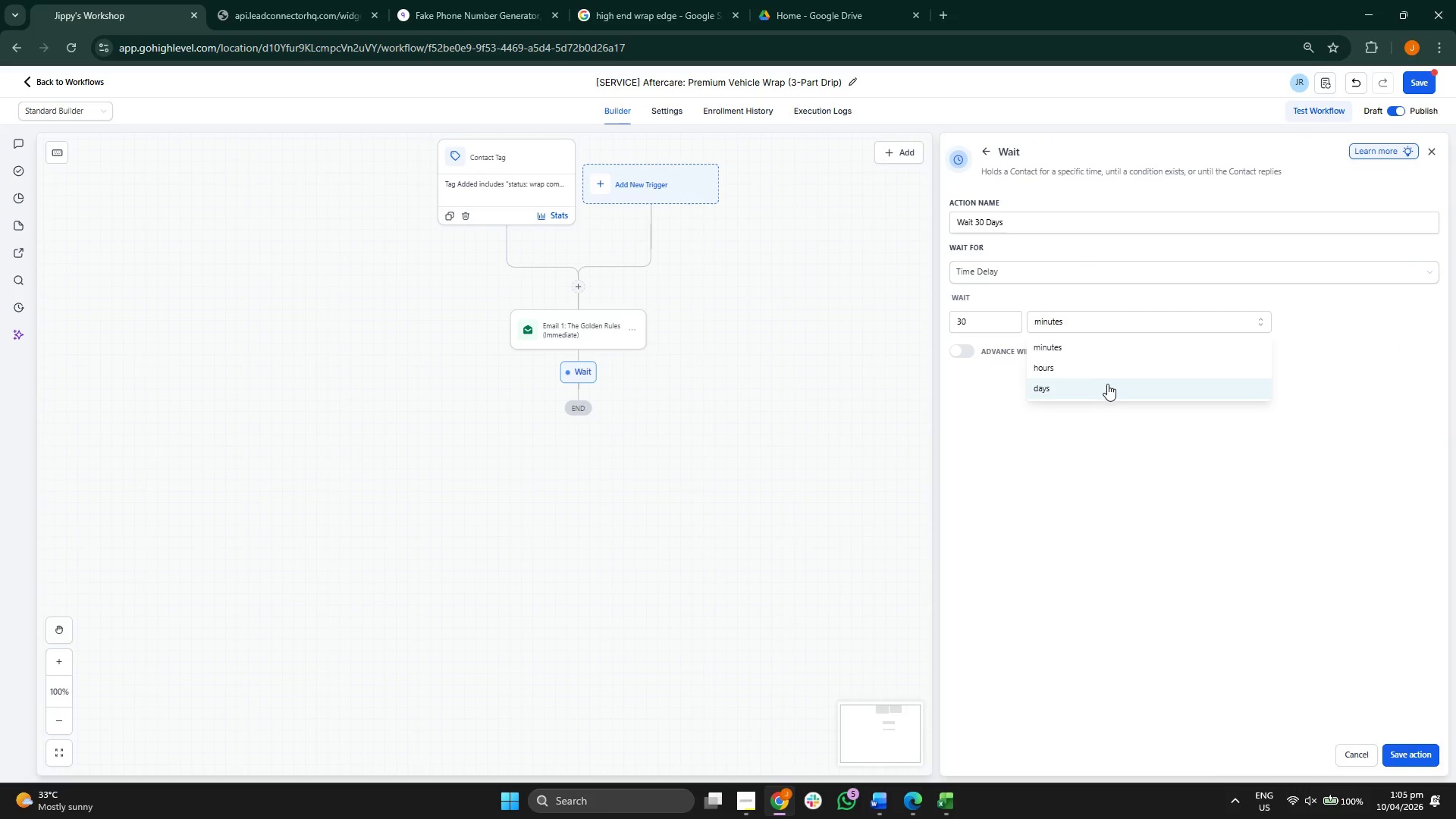 
left_click([1107, 384])
 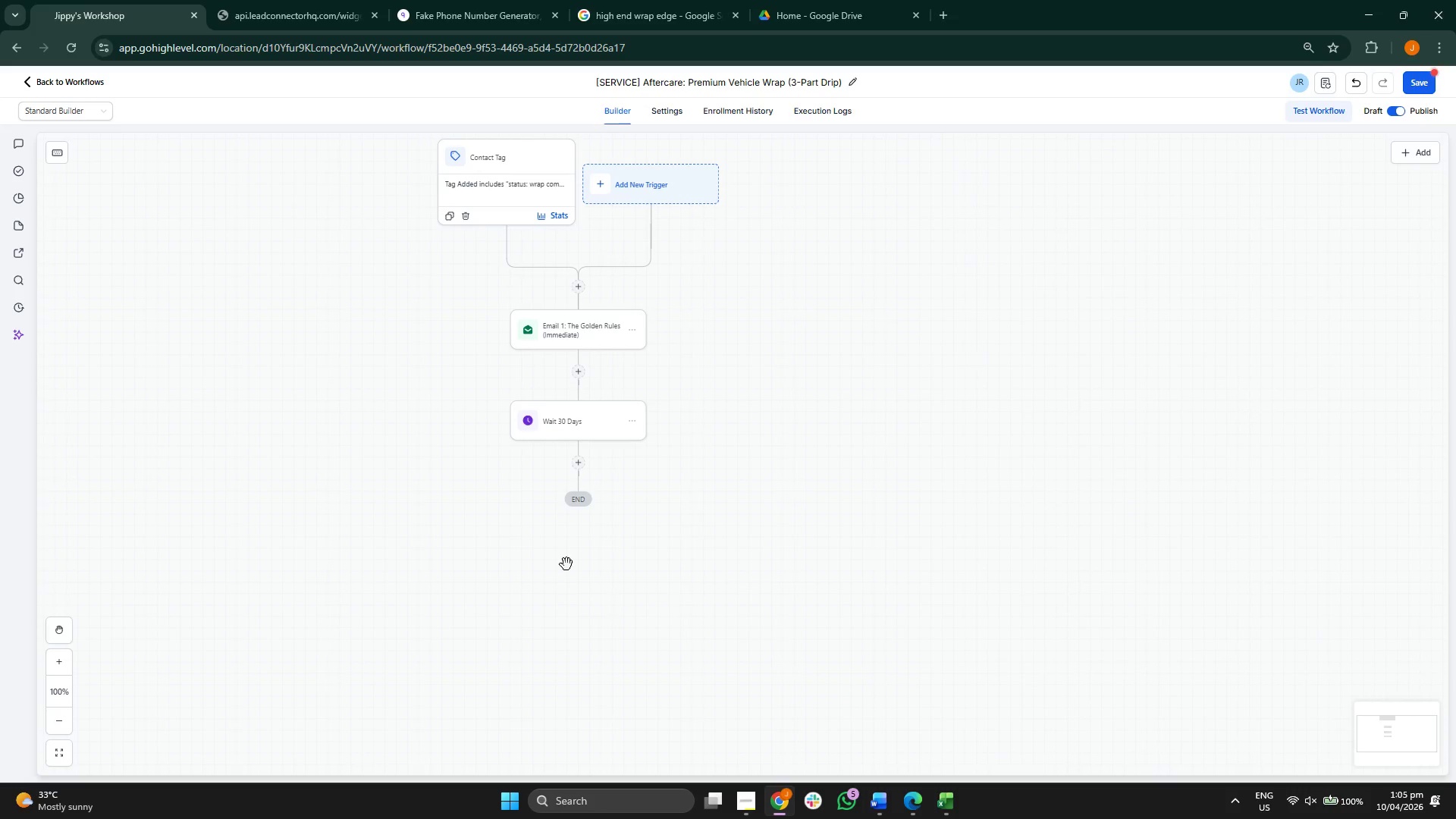 
left_click([582, 469])
 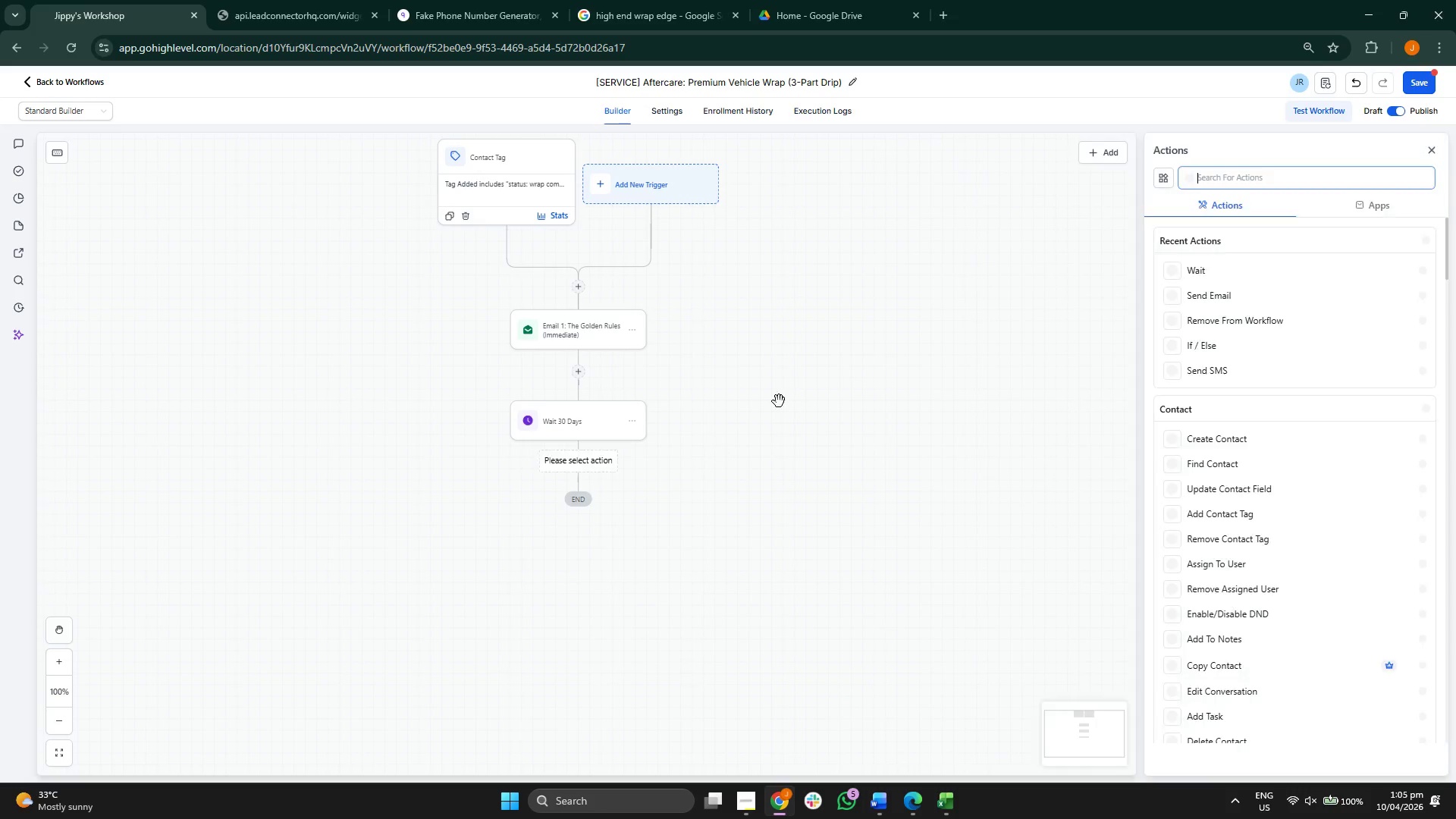 
left_click_drag(start_coordinate=[852, 378], to_coordinate=[841, 377])
 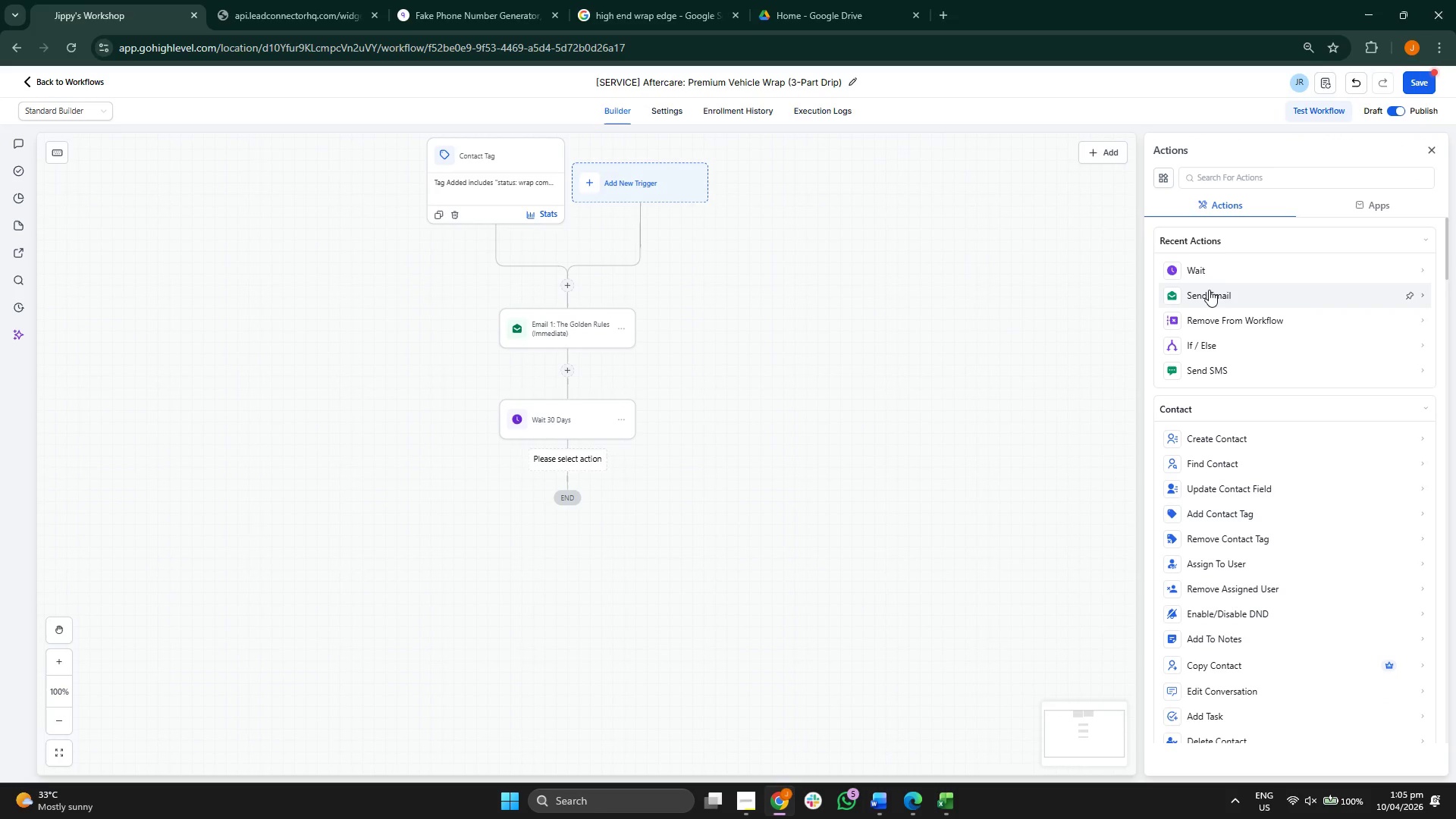 
left_click([1210, 293])
 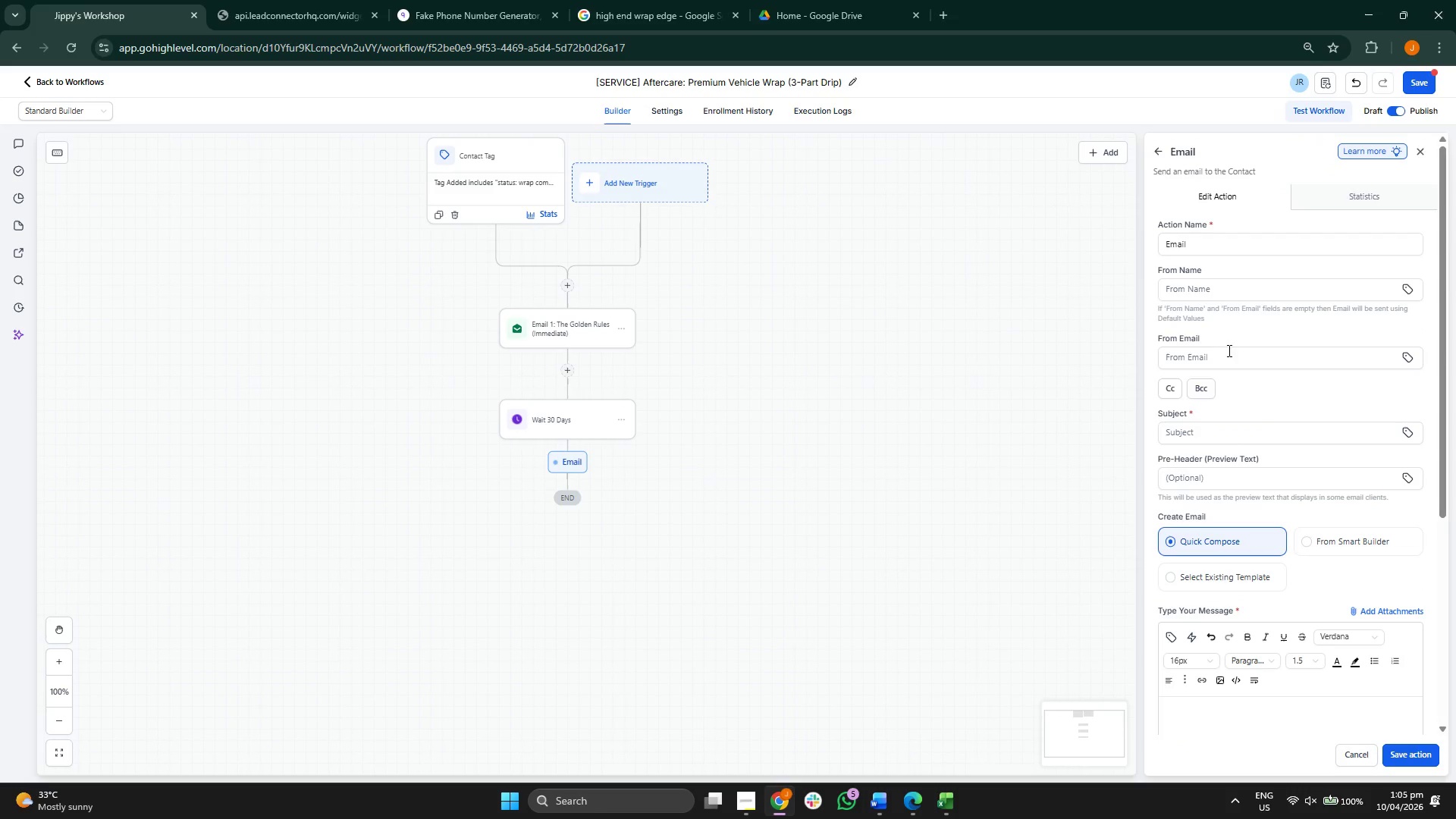 
scroll: coordinate [1291, 545], scroll_direction: down, amount: 1.0
 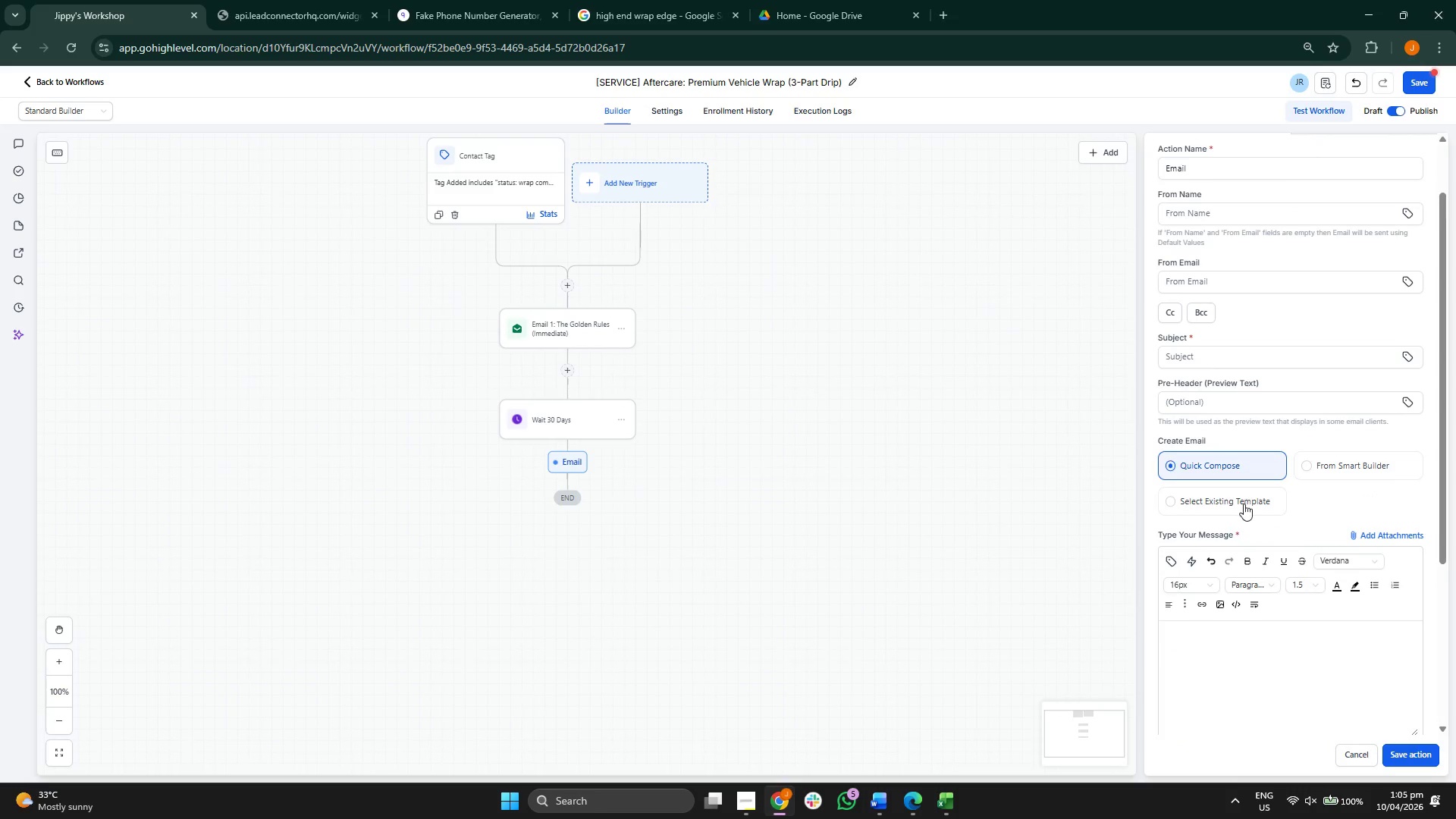 
left_click([1241, 500])
 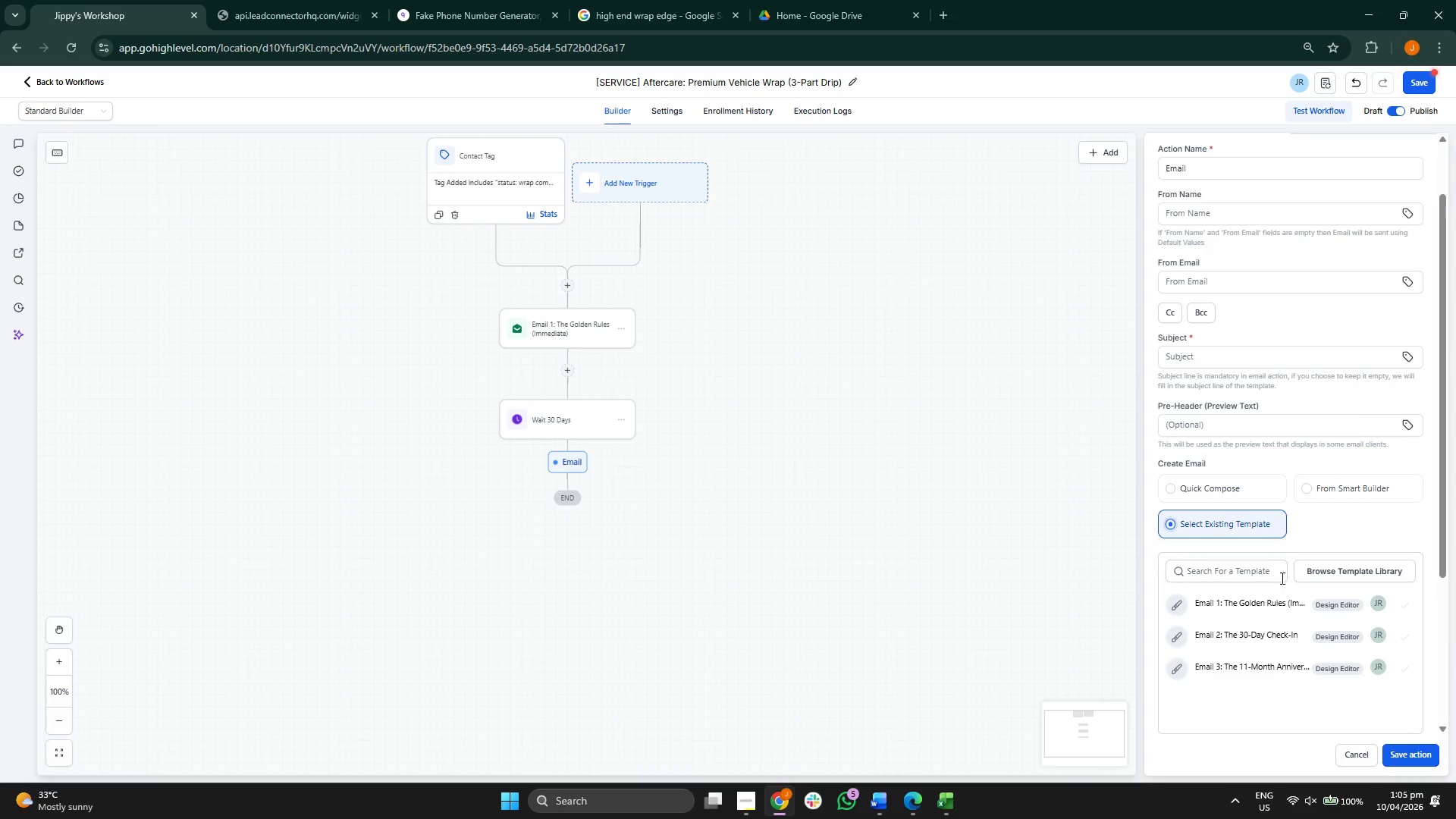 
left_click([1261, 628])
 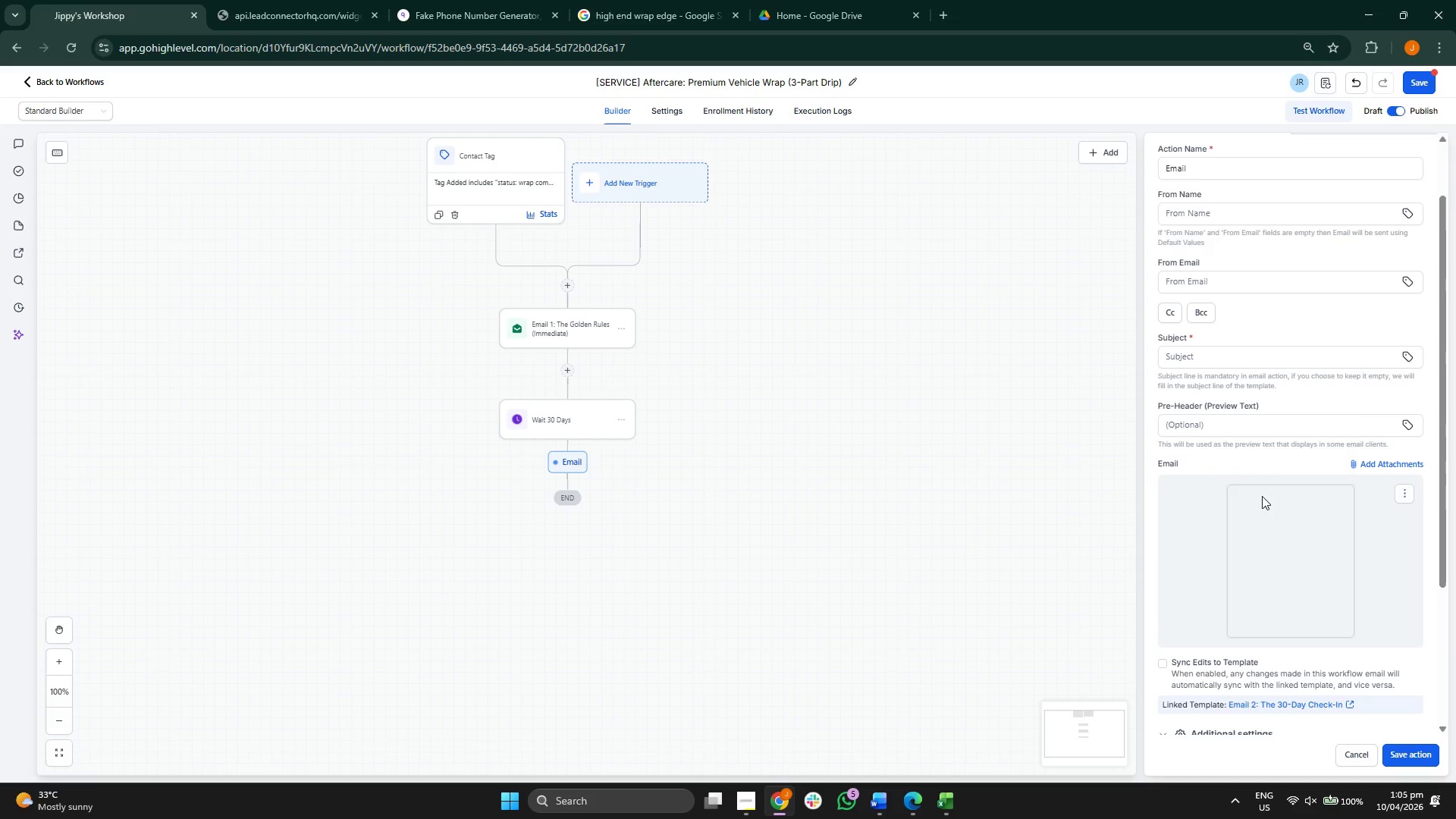 
scroll: coordinate [1263, 517], scroll_direction: down, amount: 2.0
 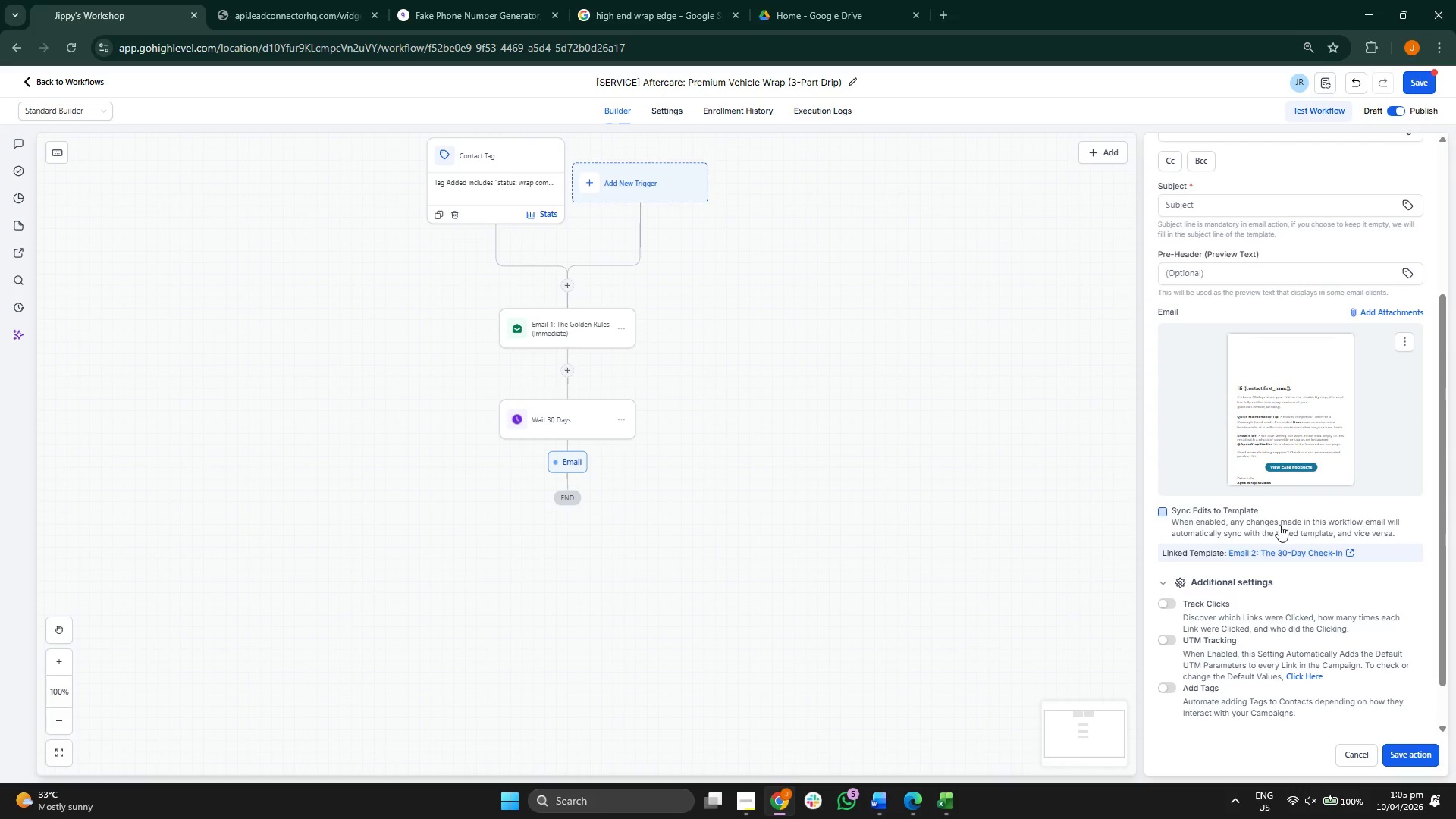 
scroll: coordinate [1272, 530], scroll_direction: up, amount: 4.0
 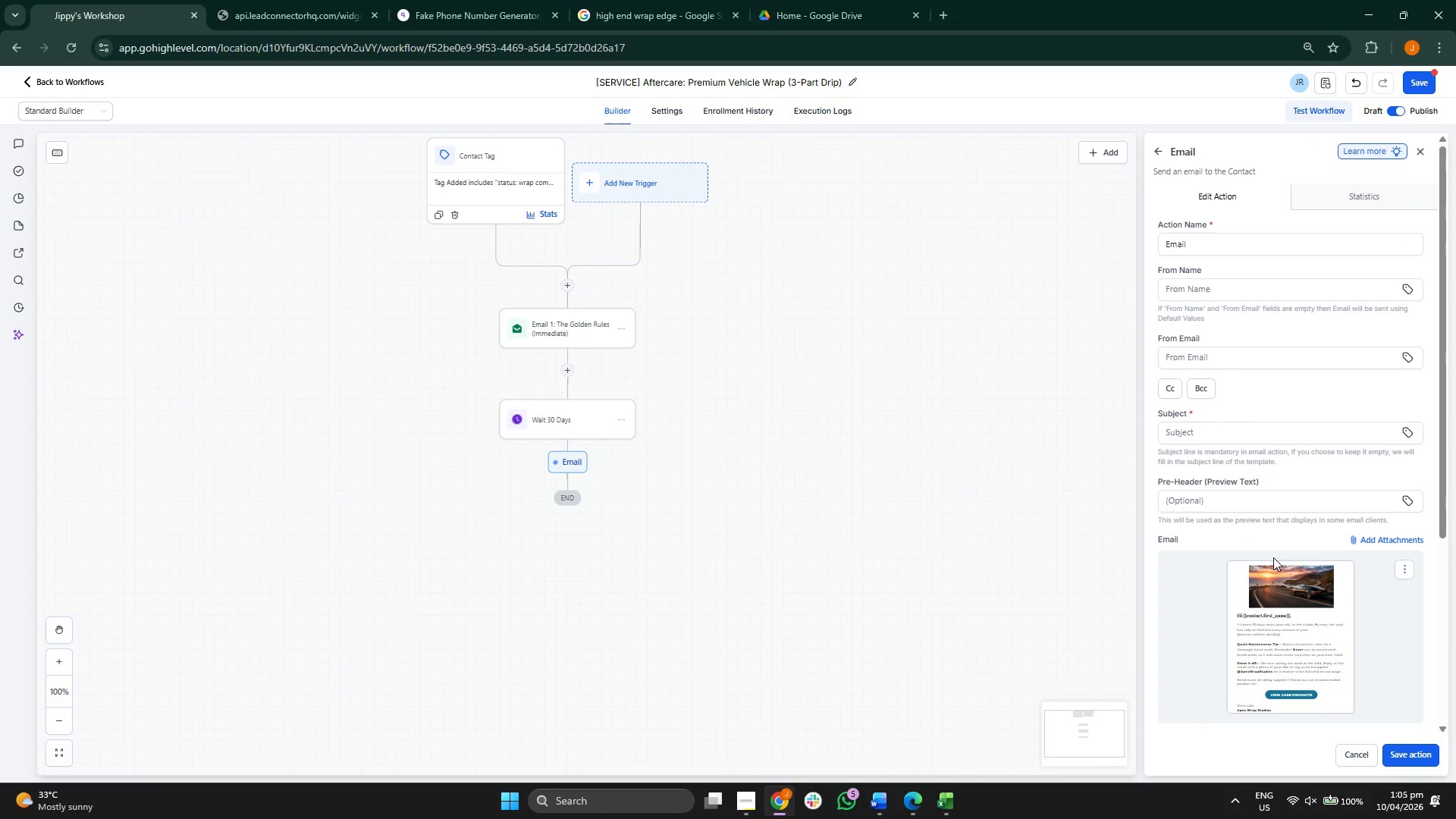 
scroll: coordinate [1272, 557], scroll_direction: down, amount: 5.0
 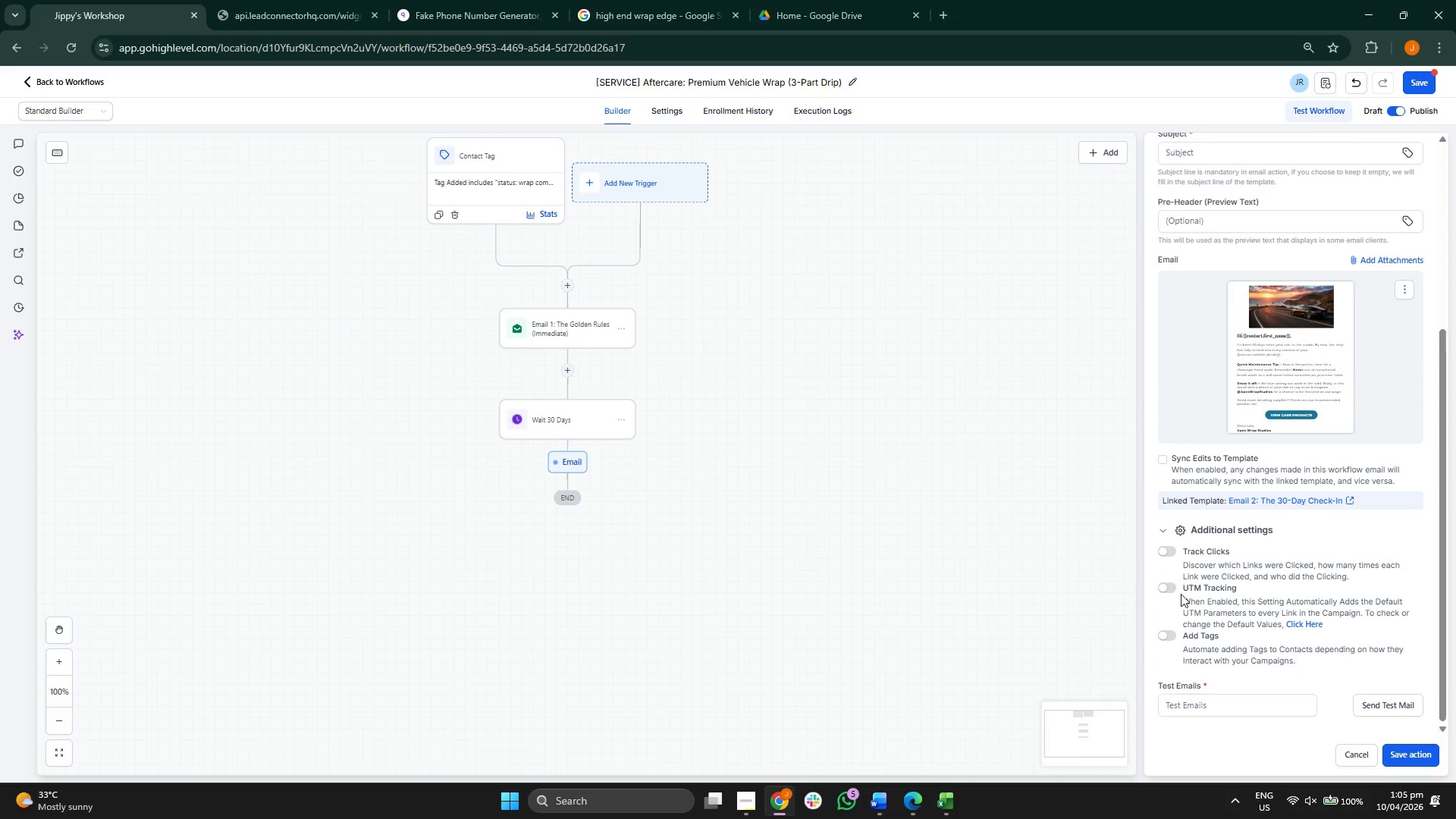 
left_click([1169, 588])
 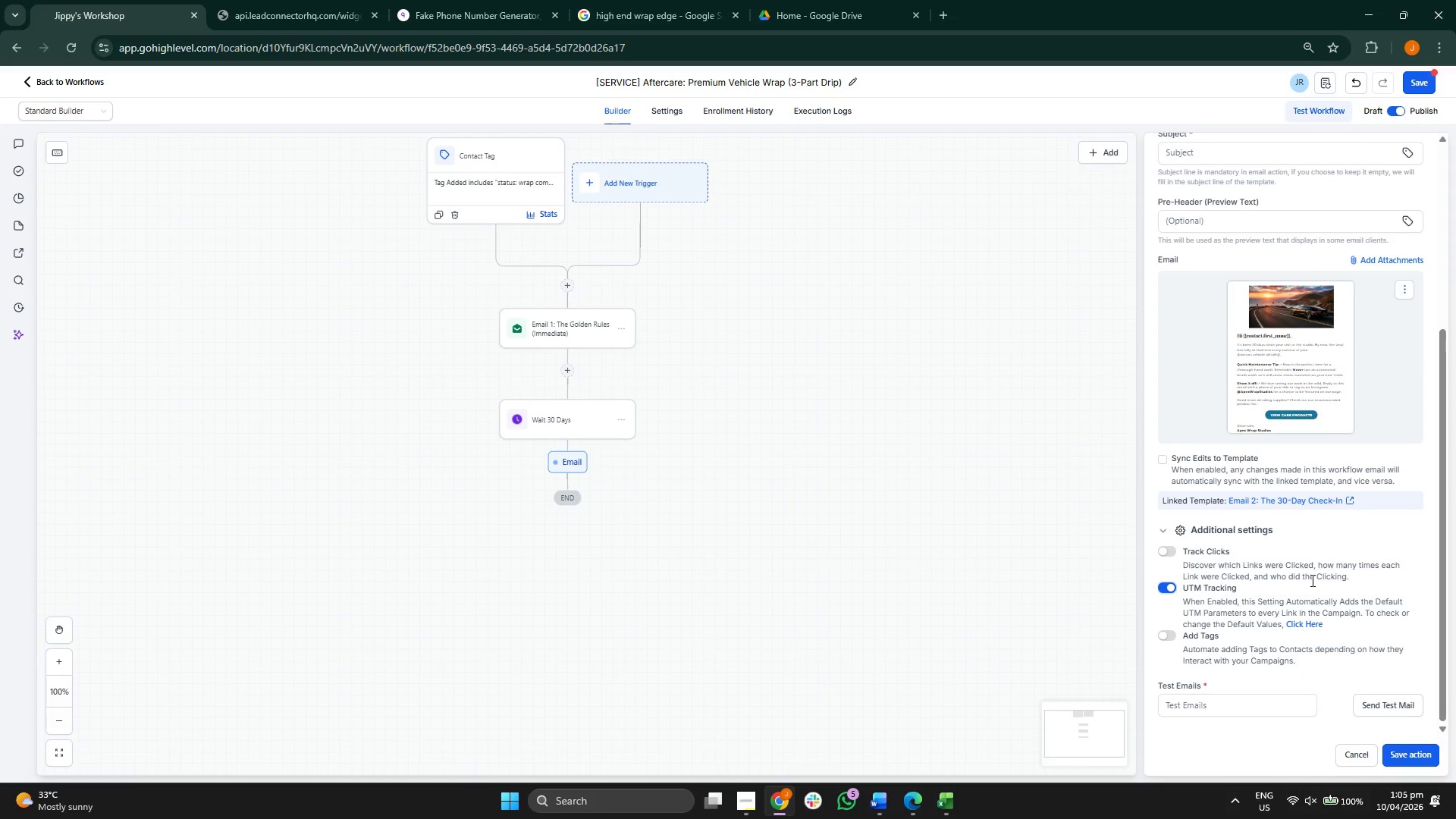 
scroll: coordinate [1308, 580], scroll_direction: up, amount: 6.0
 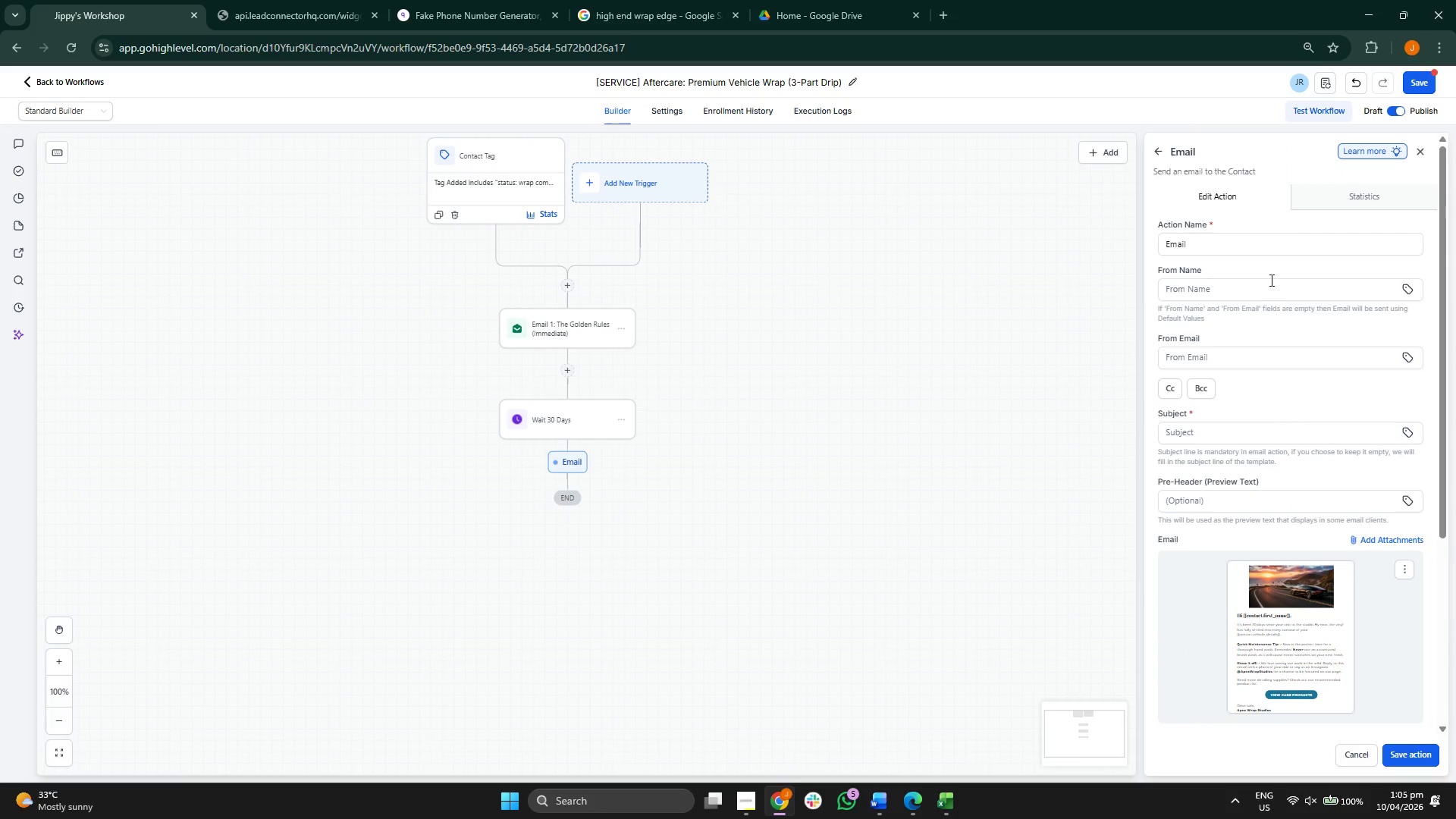 
left_click([1255, 254])
 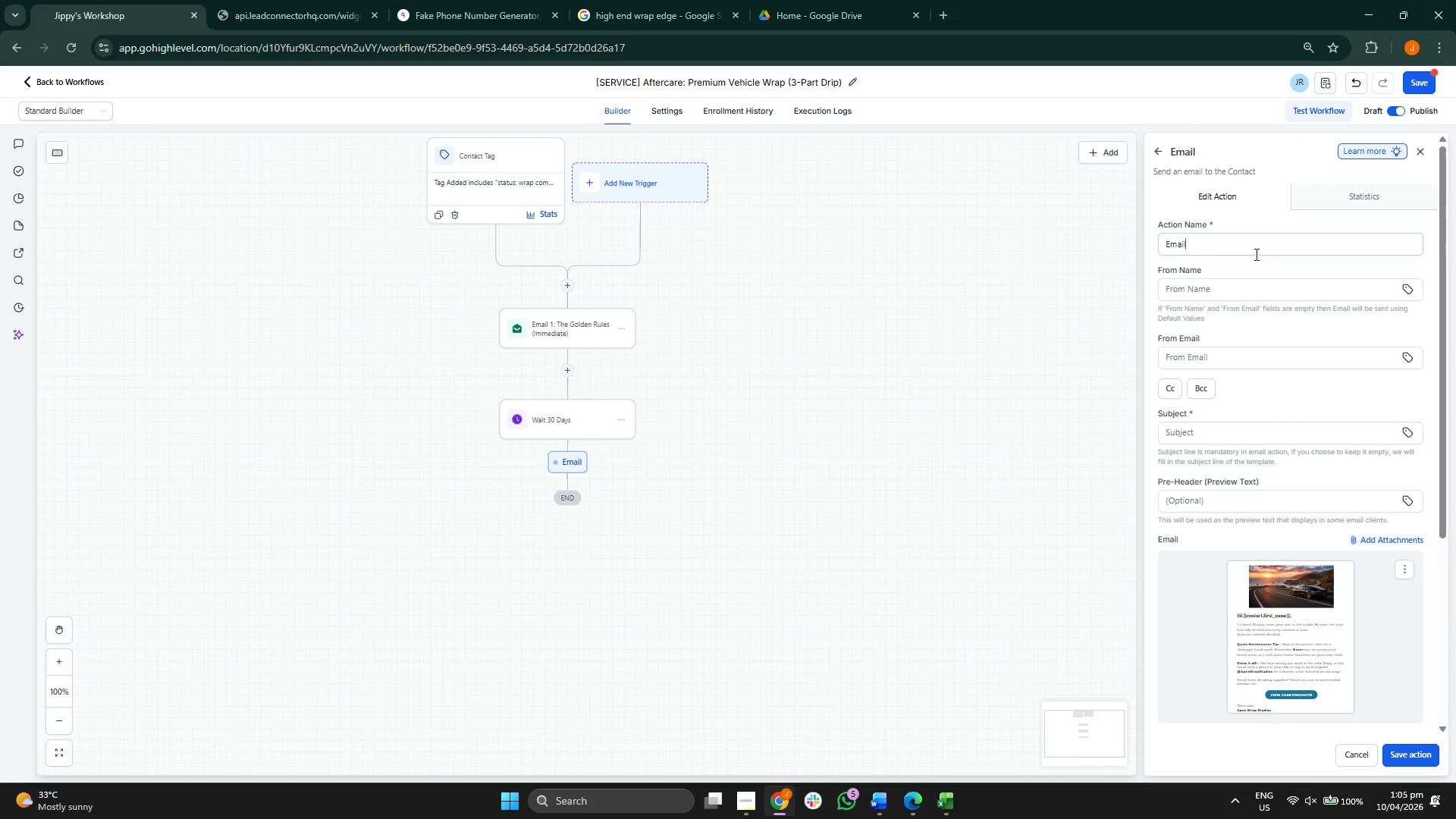 
type( 2: Th3 30)
key(Backspace)
key(Backspace)
key(Backspace)
key(Backspace)
type(e 30-Day Checkn)
key(Backspace)
type(0)
key(Backspace)
type(-In)
 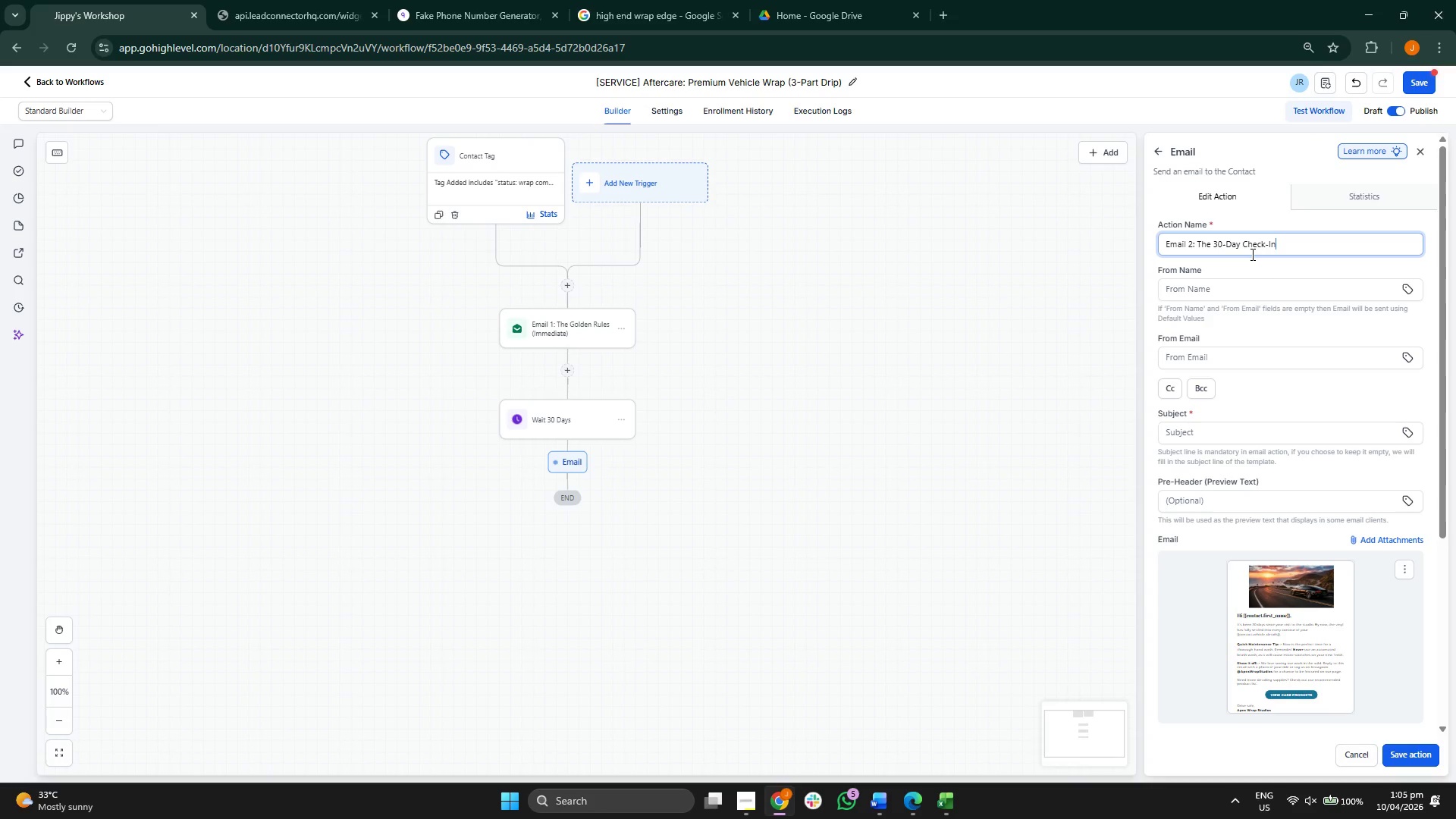 
type(30 Dya)
key(Backspace)
key(Backspace)
type(ay)
key(Backspace)
key(Backspace)
type(ays In: Jop)
key(Backspace)
key(Backspace)
type(H)
key(Backspace)
key(Backspace)
type(How )
key(Backspace)
type('s the )
 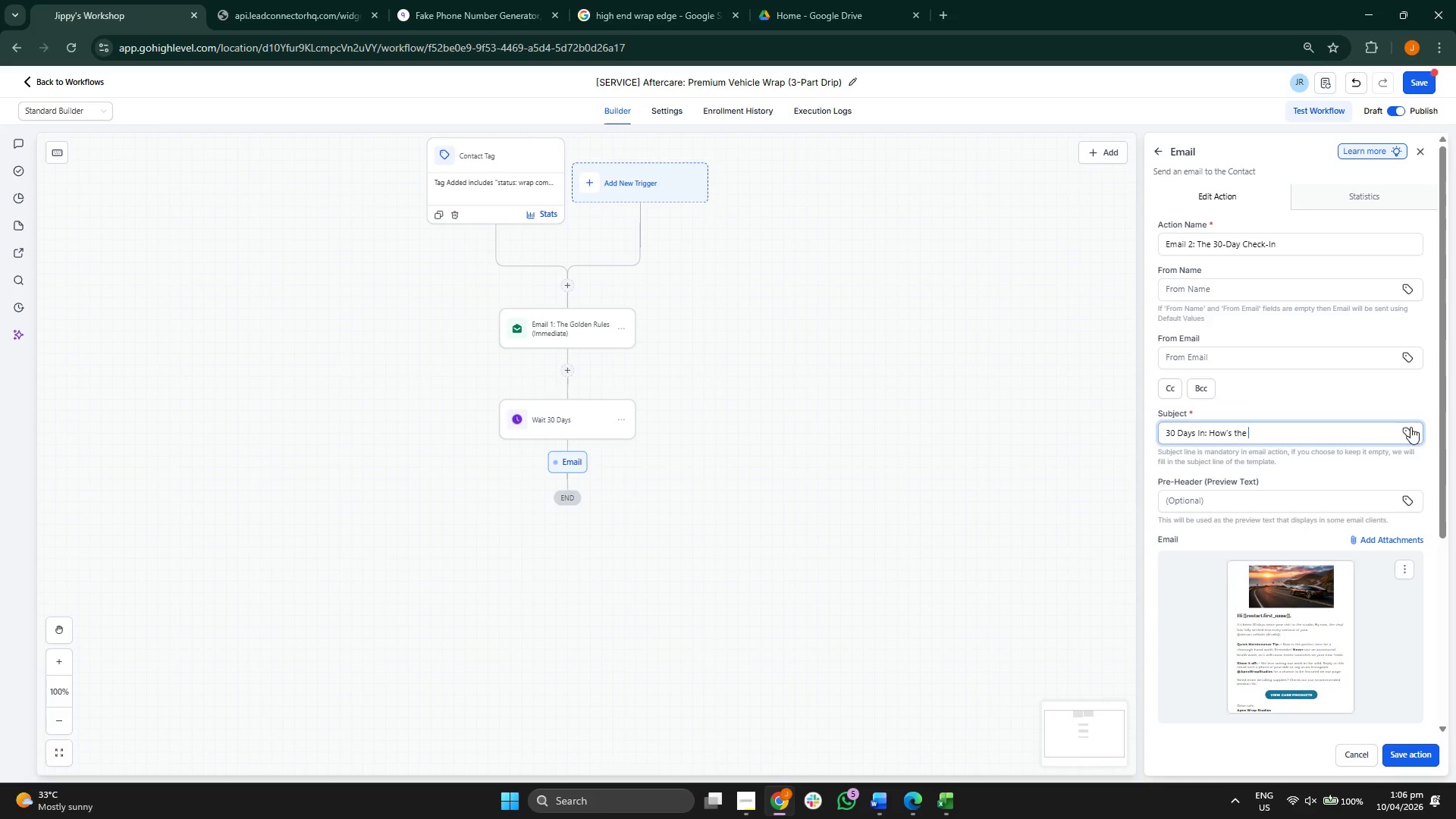 
left_click([1345, 516])
 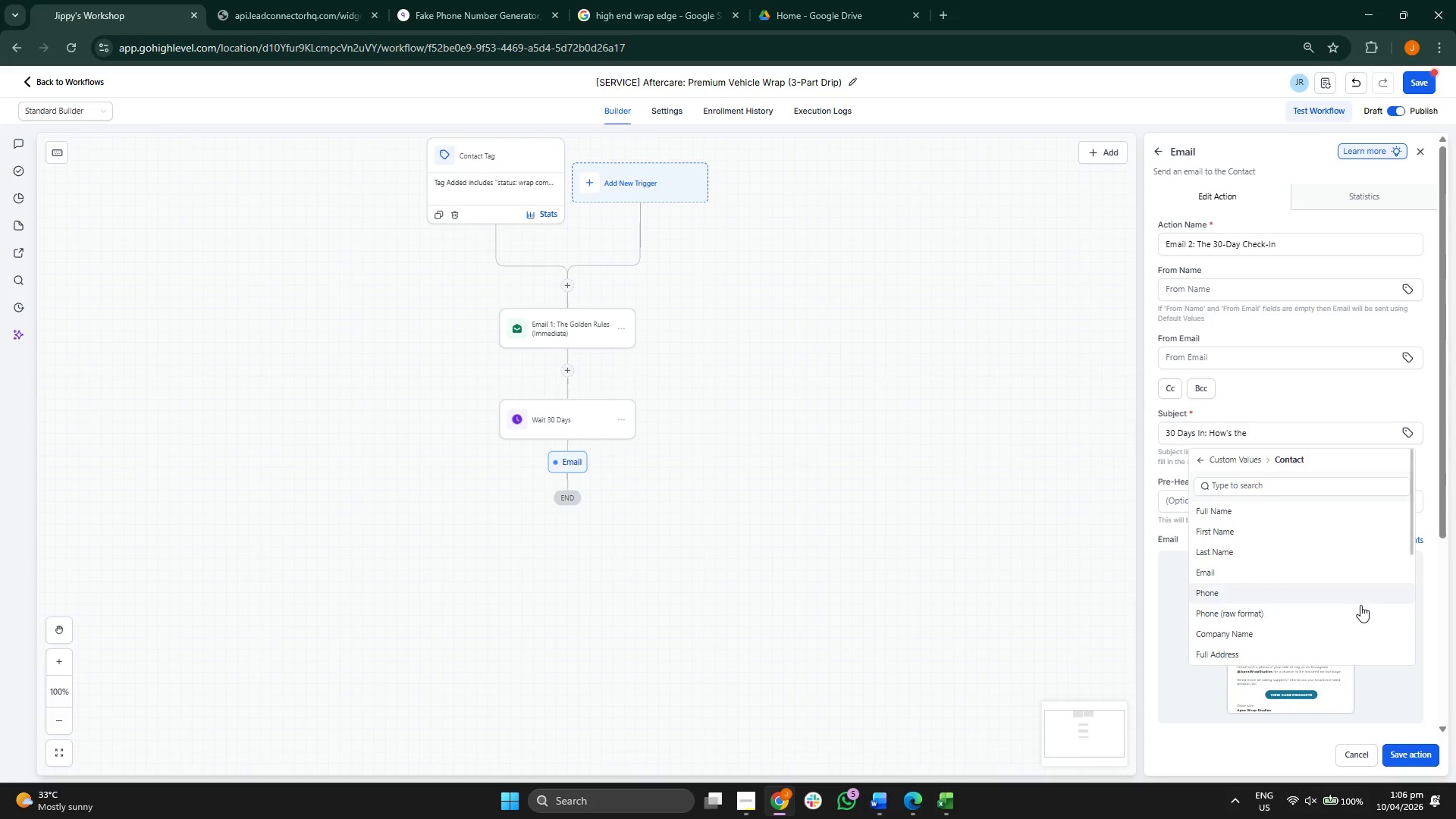 
scroll: coordinate [1359, 619], scroll_direction: down, amount: 6.0
 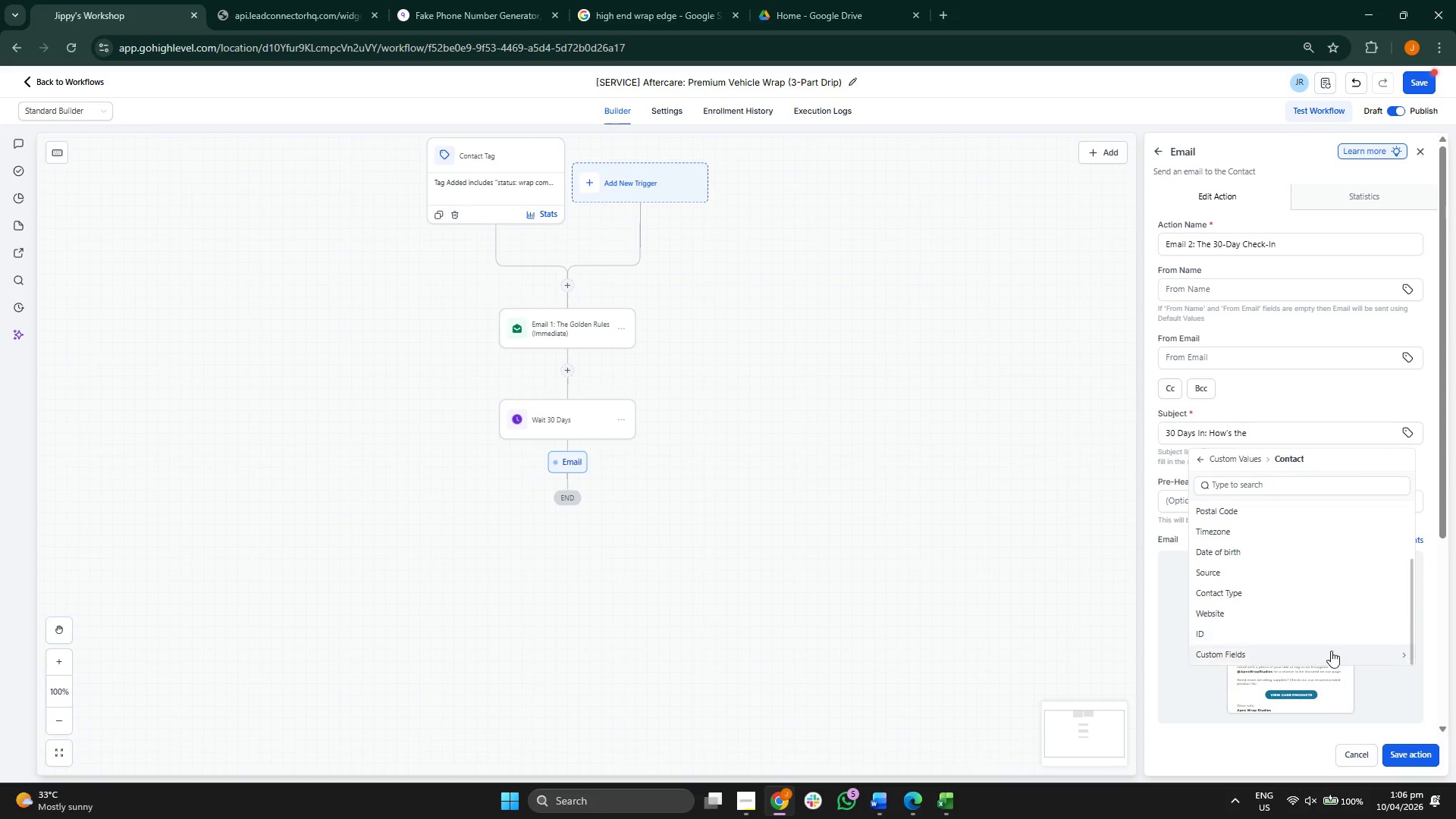 
left_click([1331, 653])
 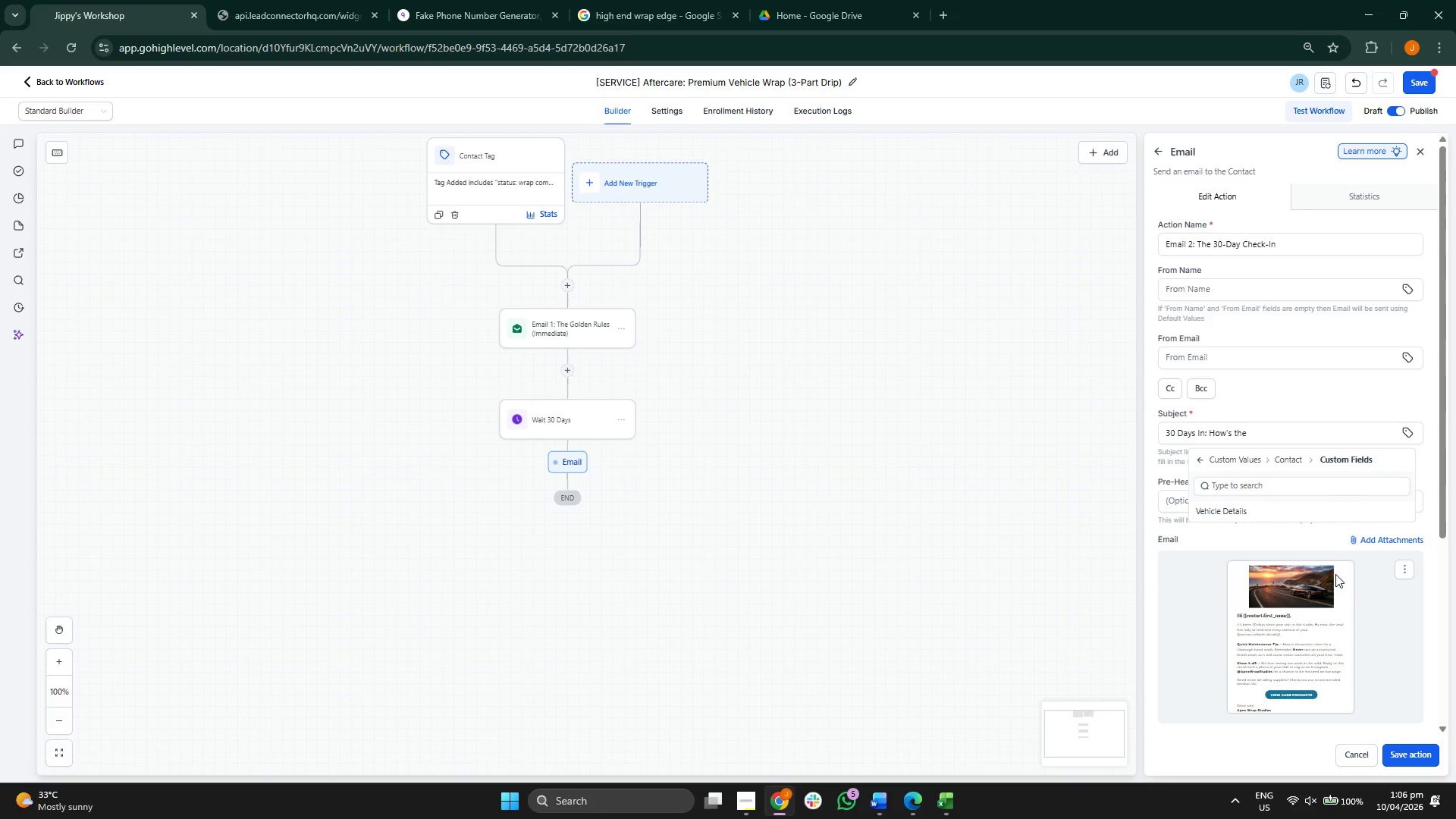 
left_click([1281, 516])
 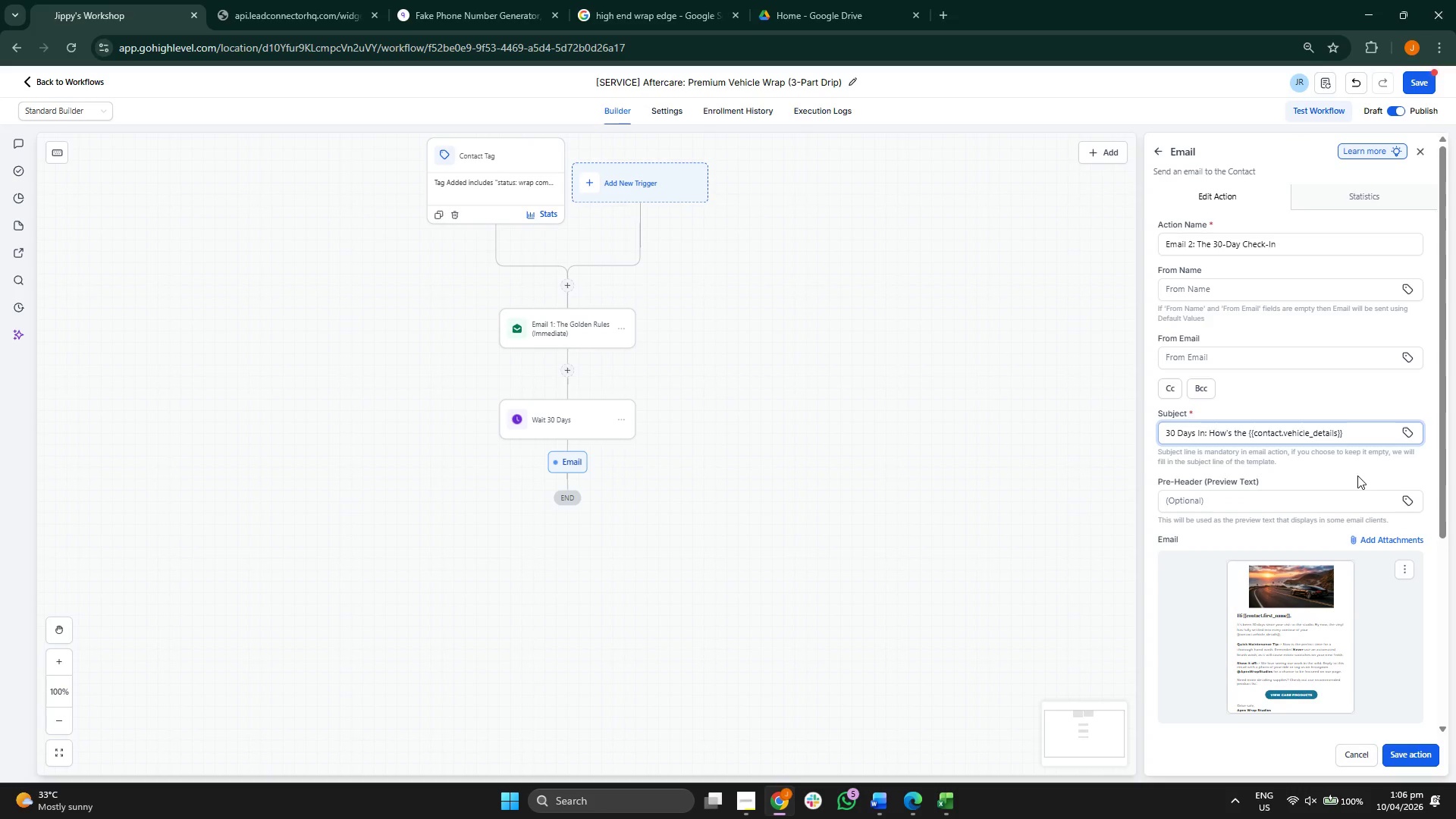 
key(Shift+Slash)
 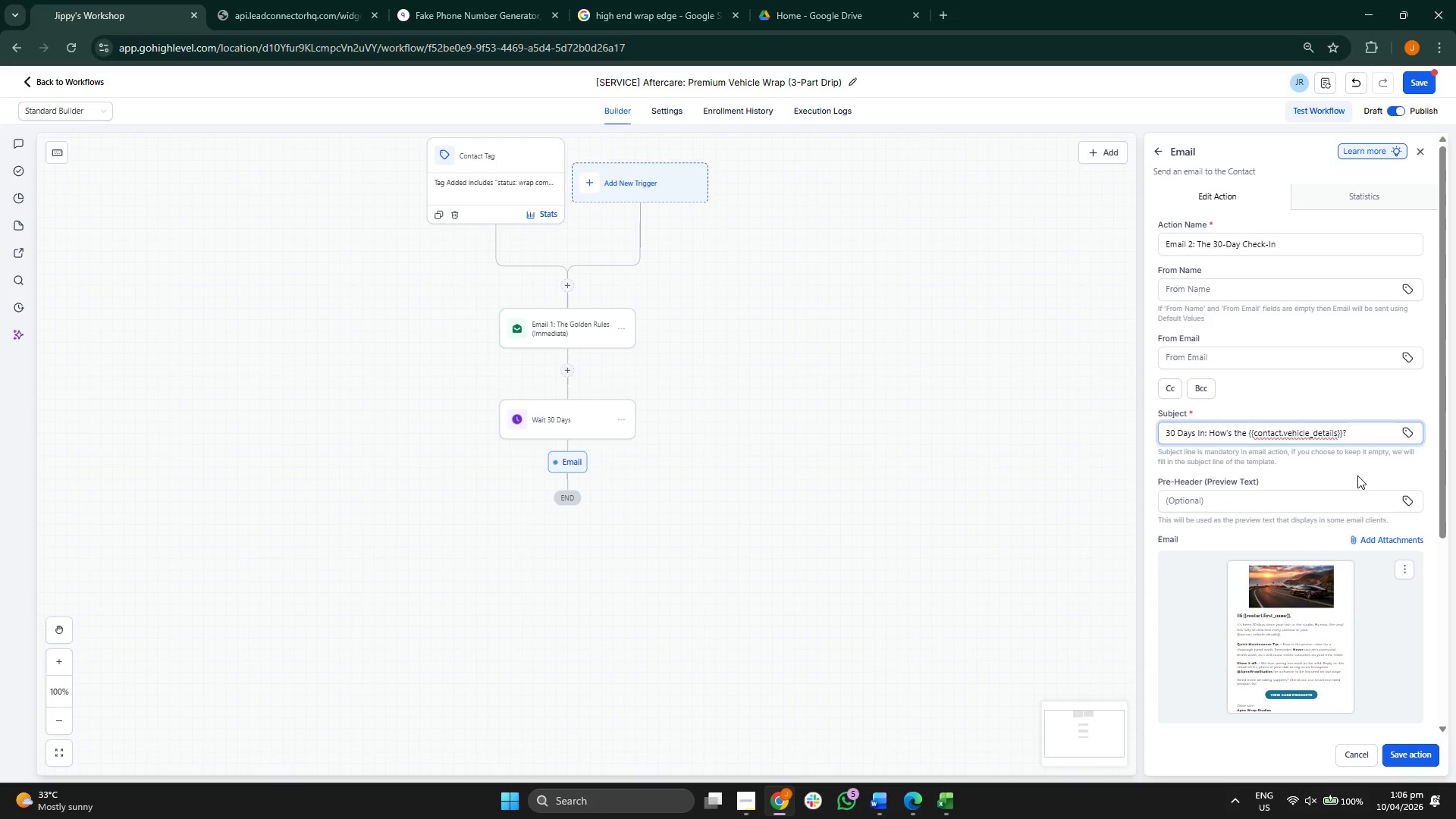 
scroll: coordinate [1331, 637], scroll_direction: down, amount: 5.0
 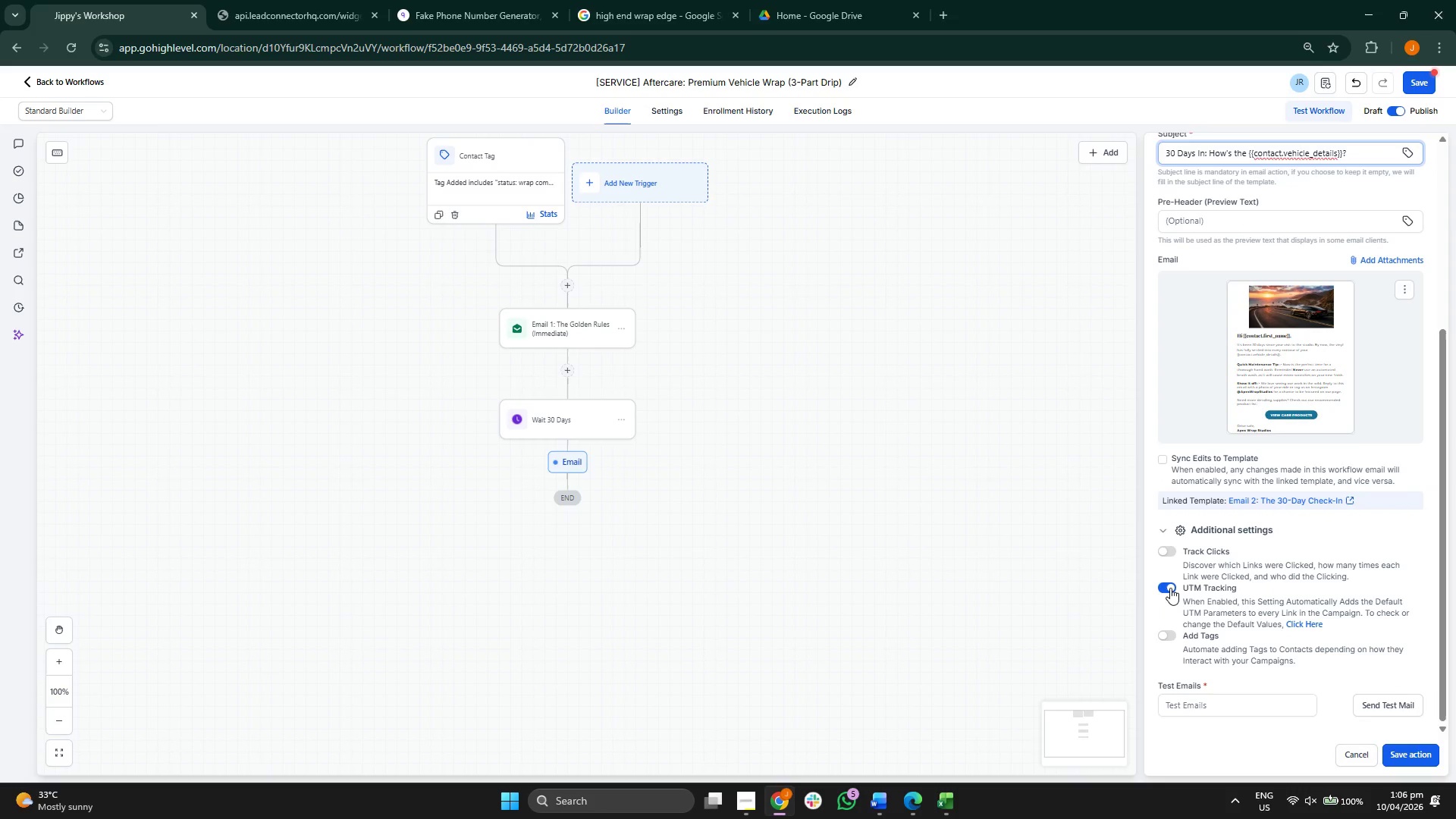 
double_click([1170, 588])
 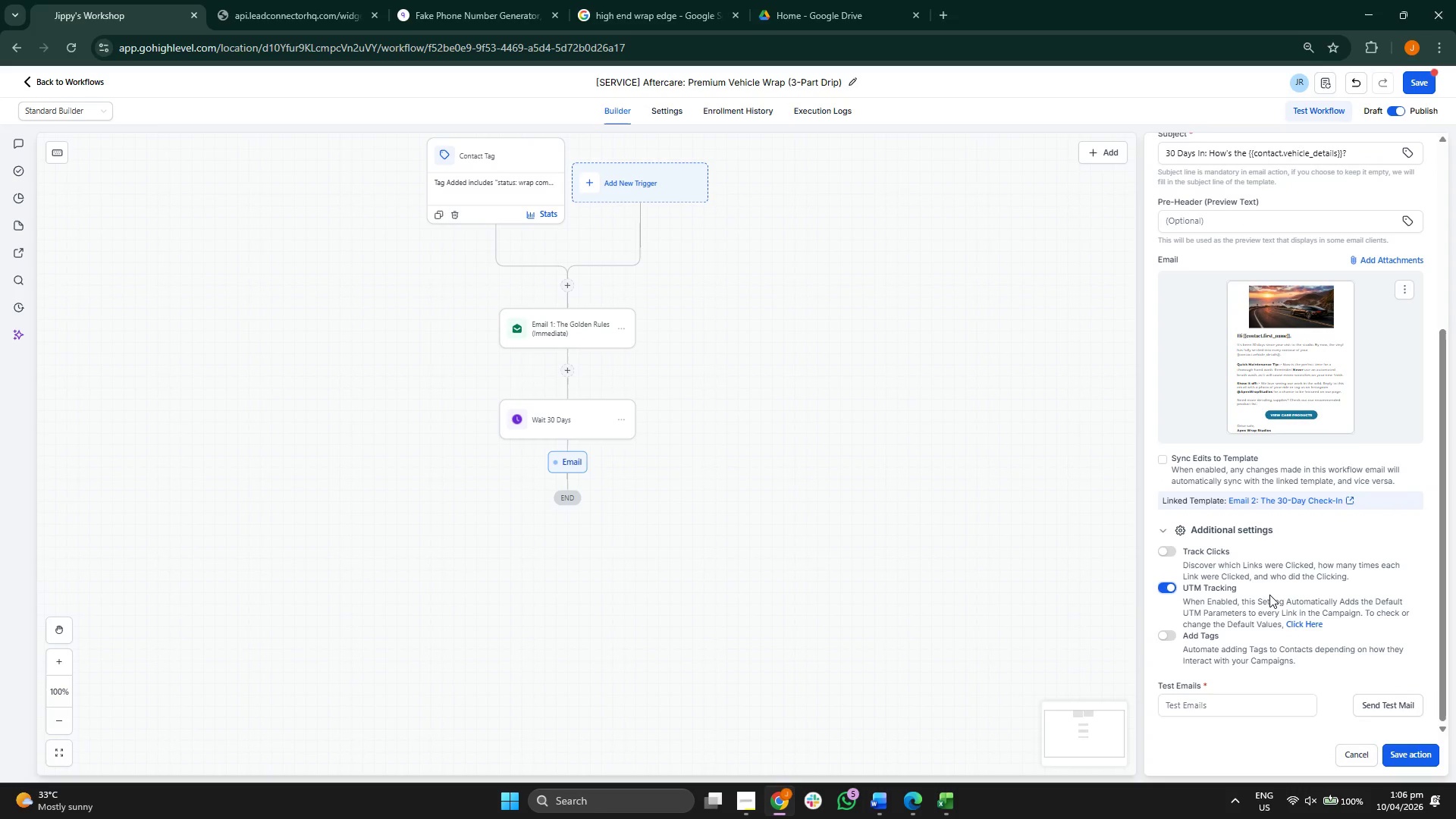 
scroll: coordinate [1285, 609], scroll_direction: up, amount: 2.0
 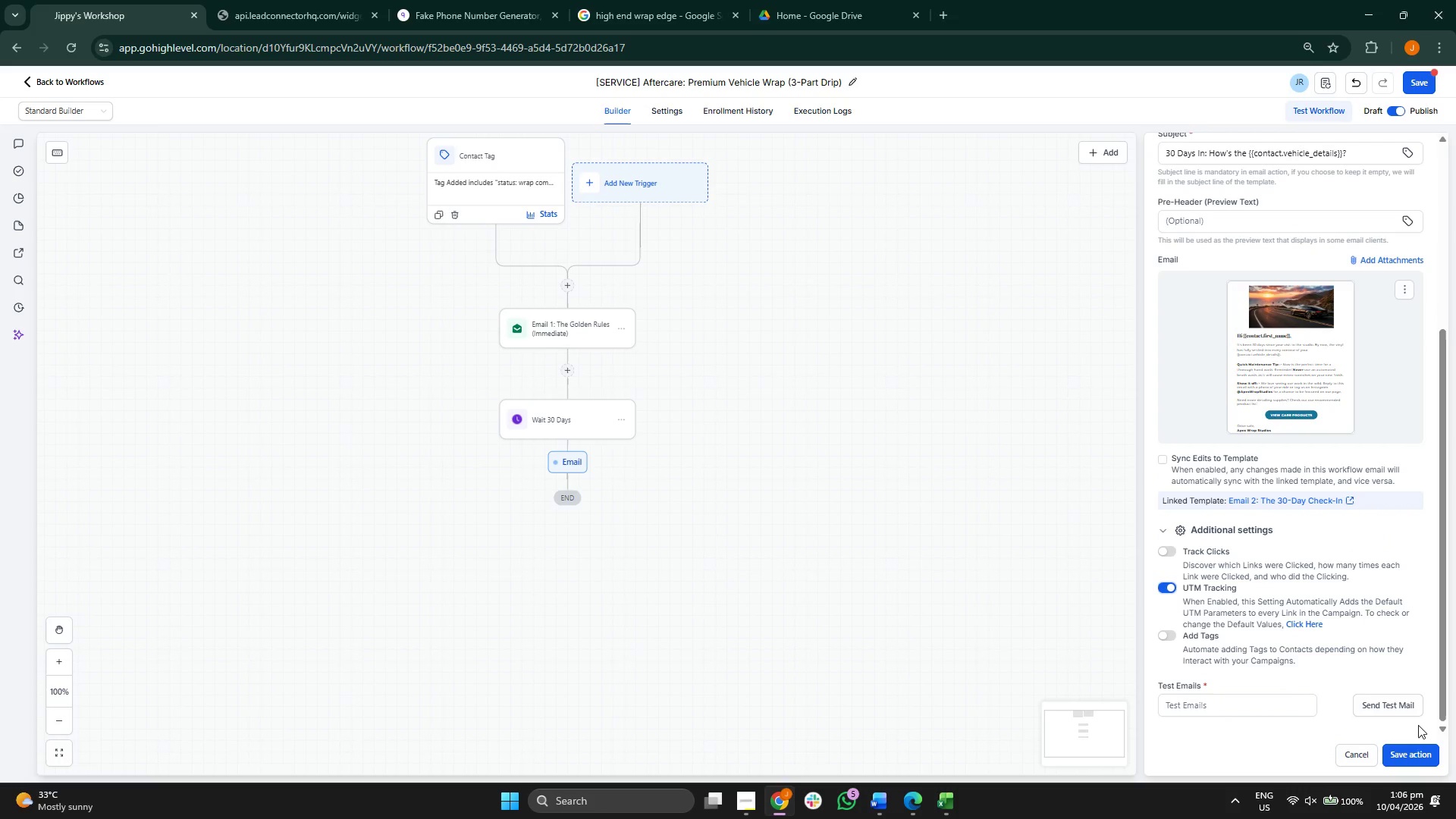 
left_click([1416, 751])
 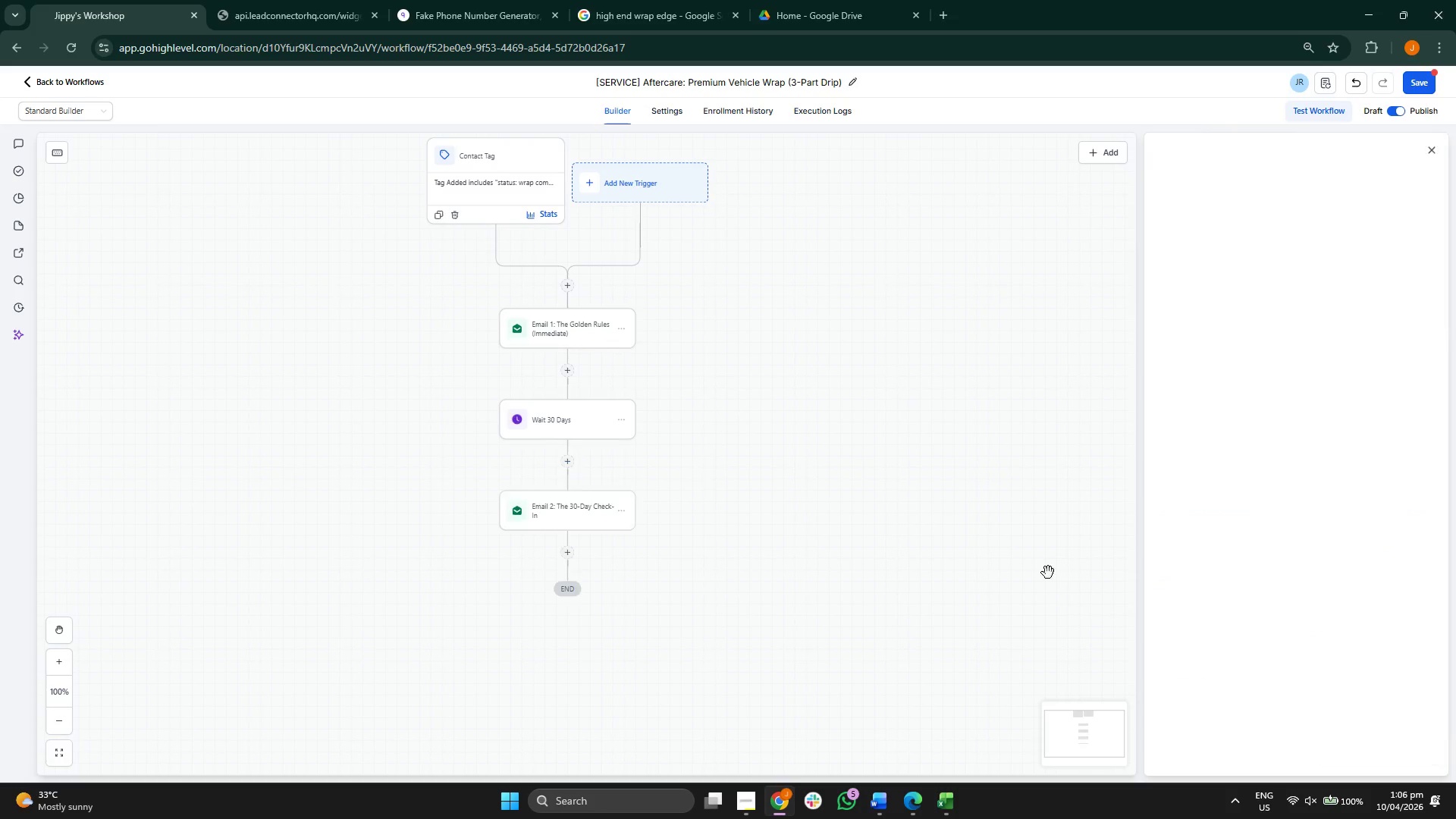 
left_click_drag(start_coordinate=[970, 496], to_coordinate=[986, 523])
 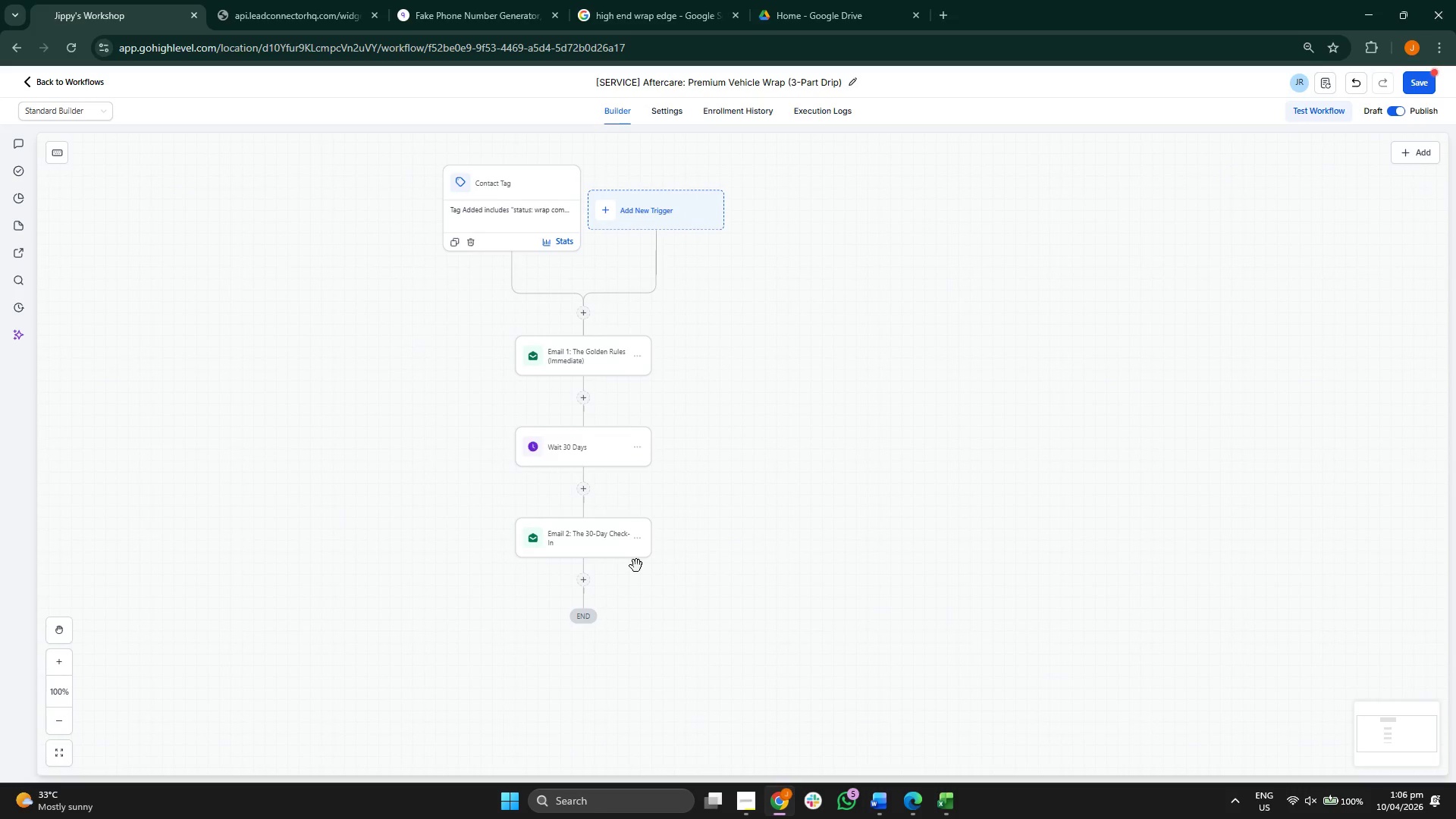 
left_click_drag(start_coordinate=[720, 593], to_coordinate=[691, 549])
 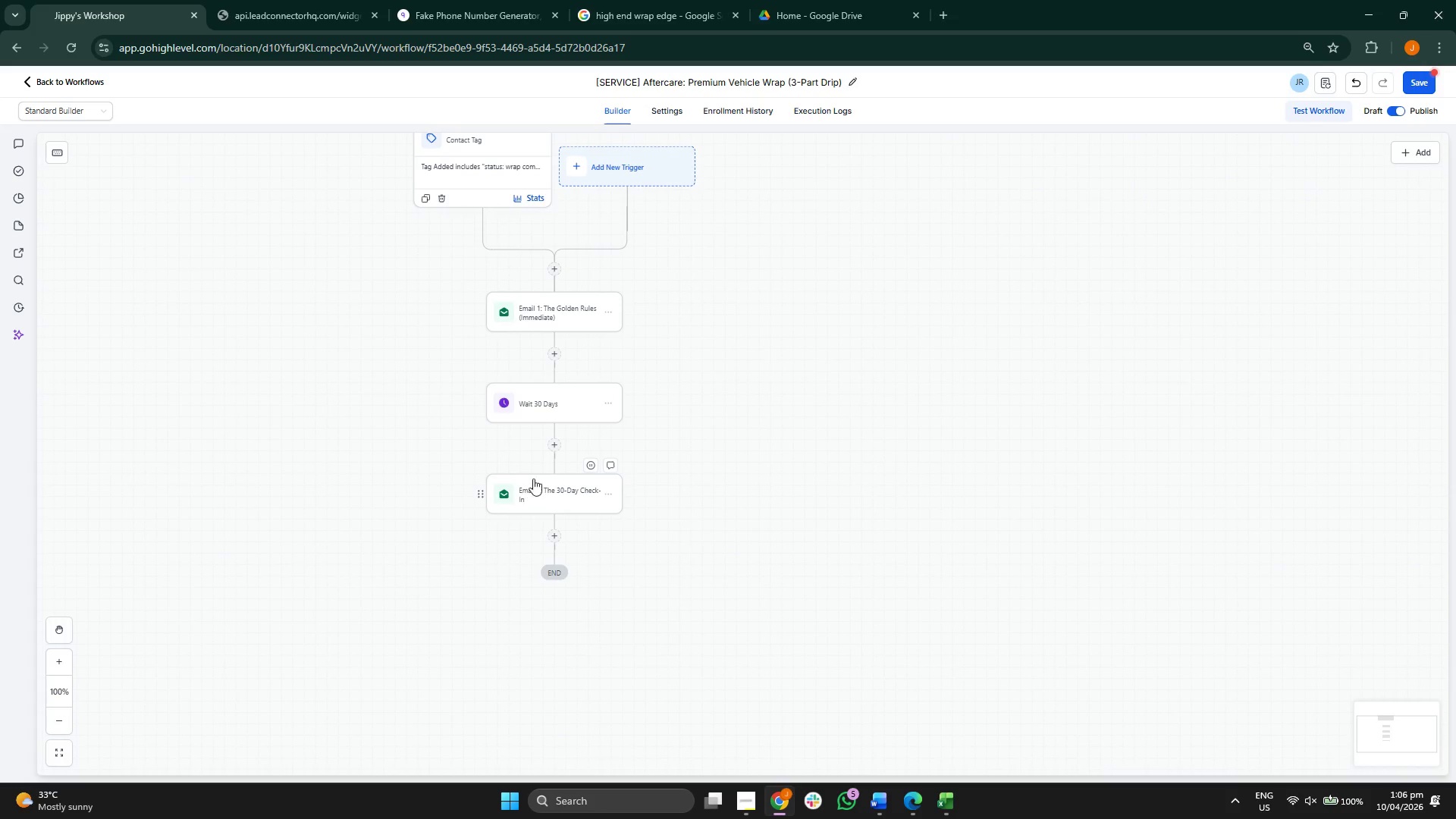 
left_click([556, 539])
 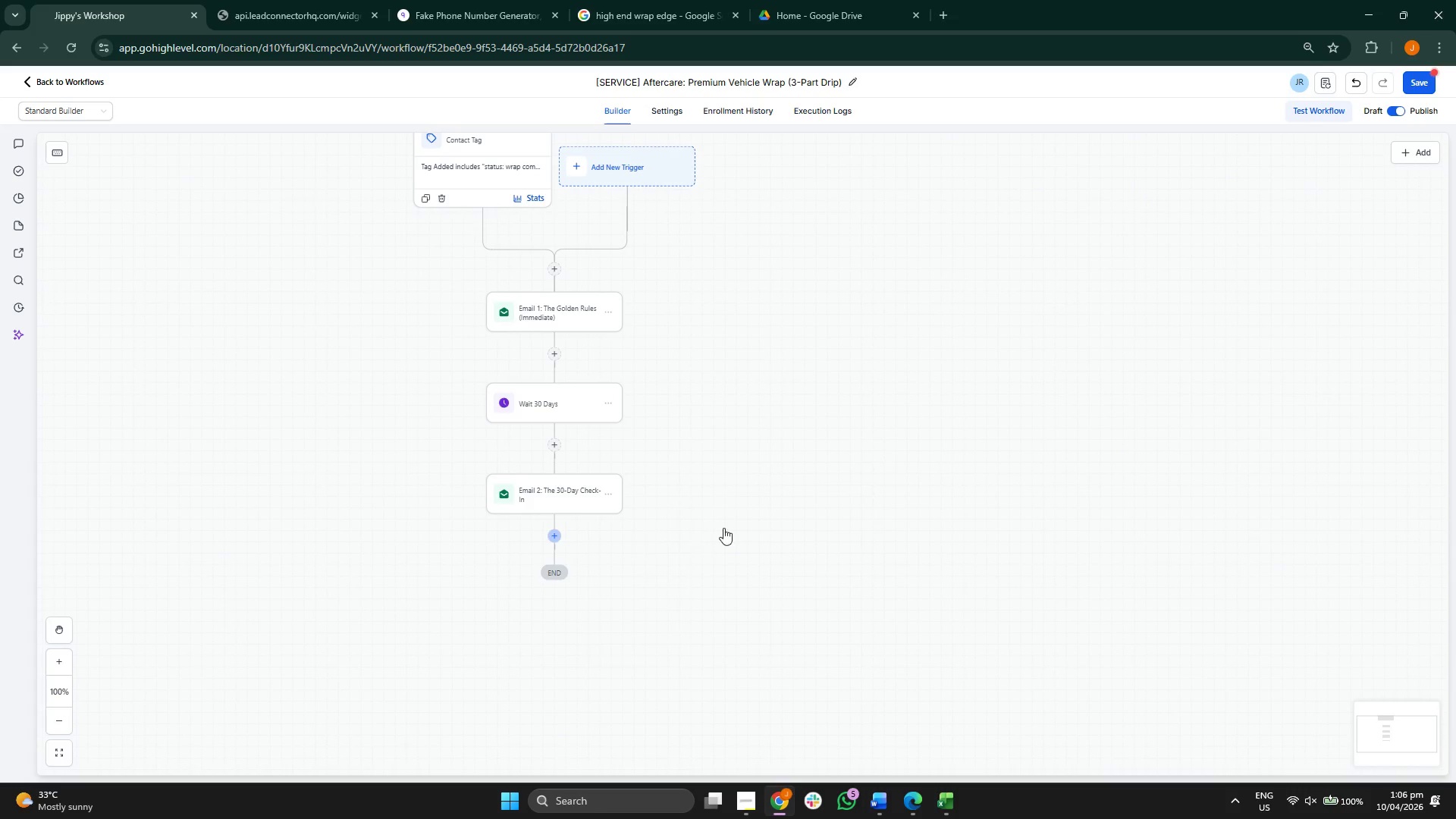 
left_click_drag(start_coordinate=[728, 526], to_coordinate=[713, 511])
 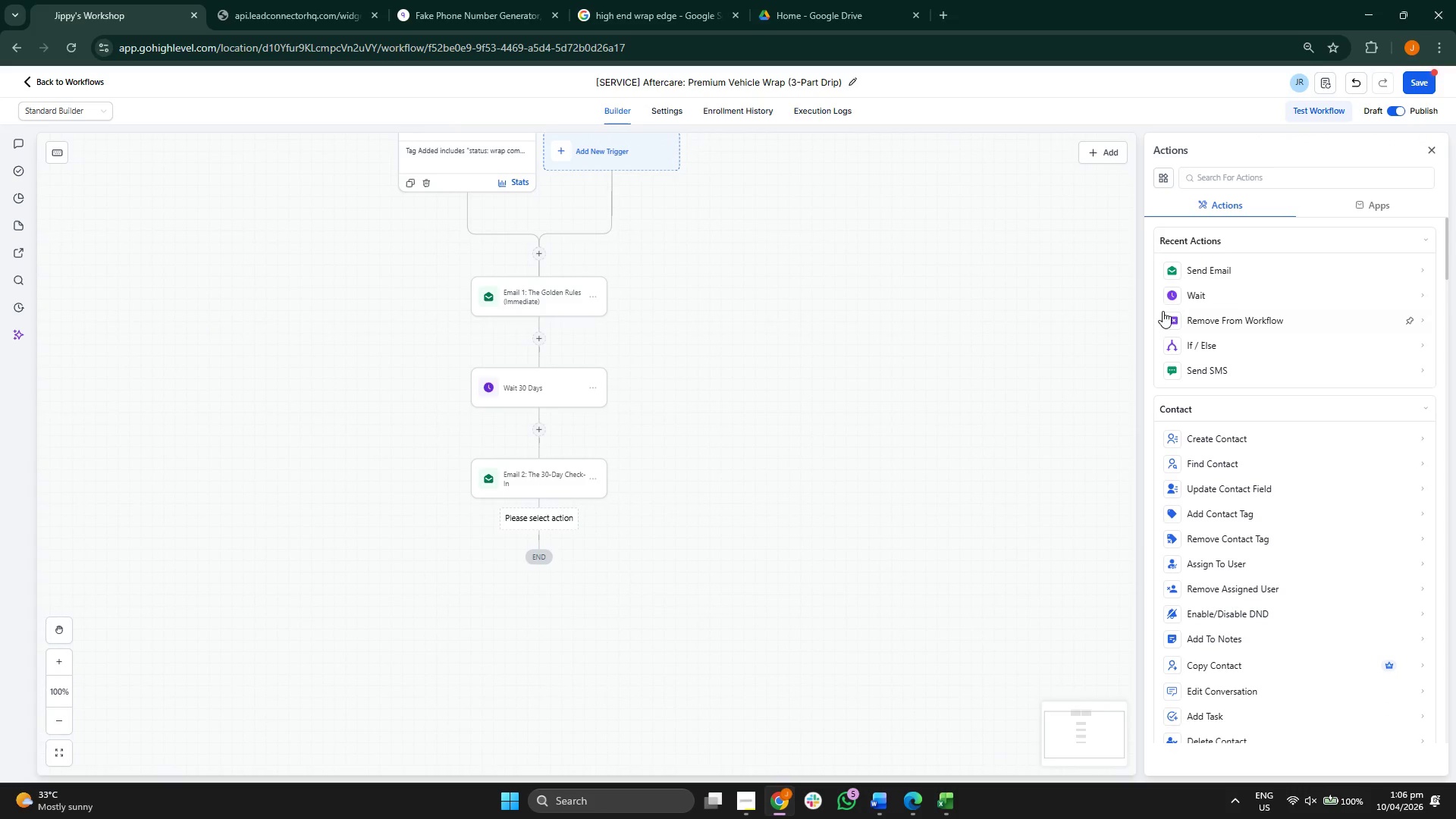 
left_click([1228, 300])
 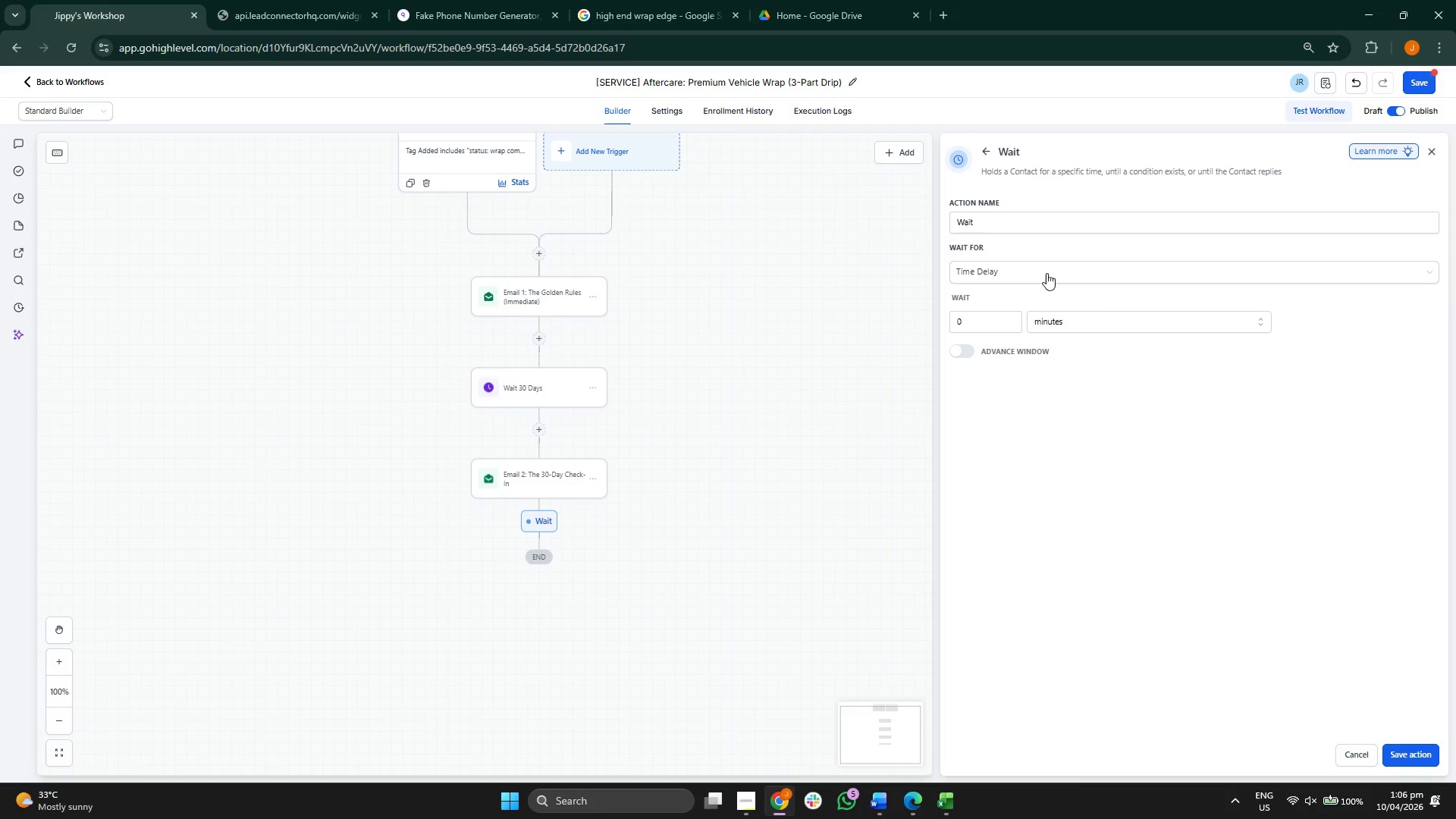 
left_click([1034, 224])
 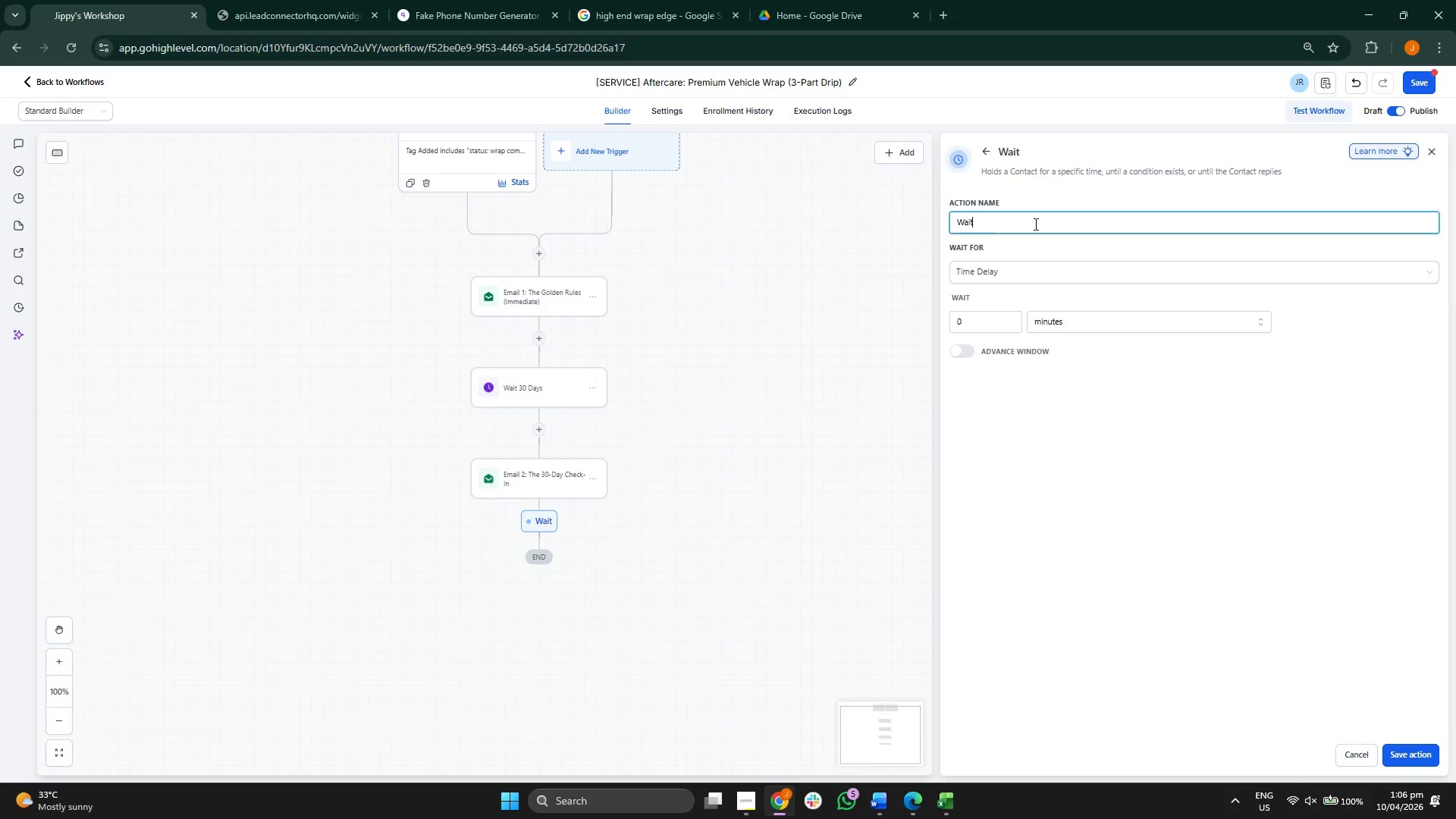 
type( 300 Days)
 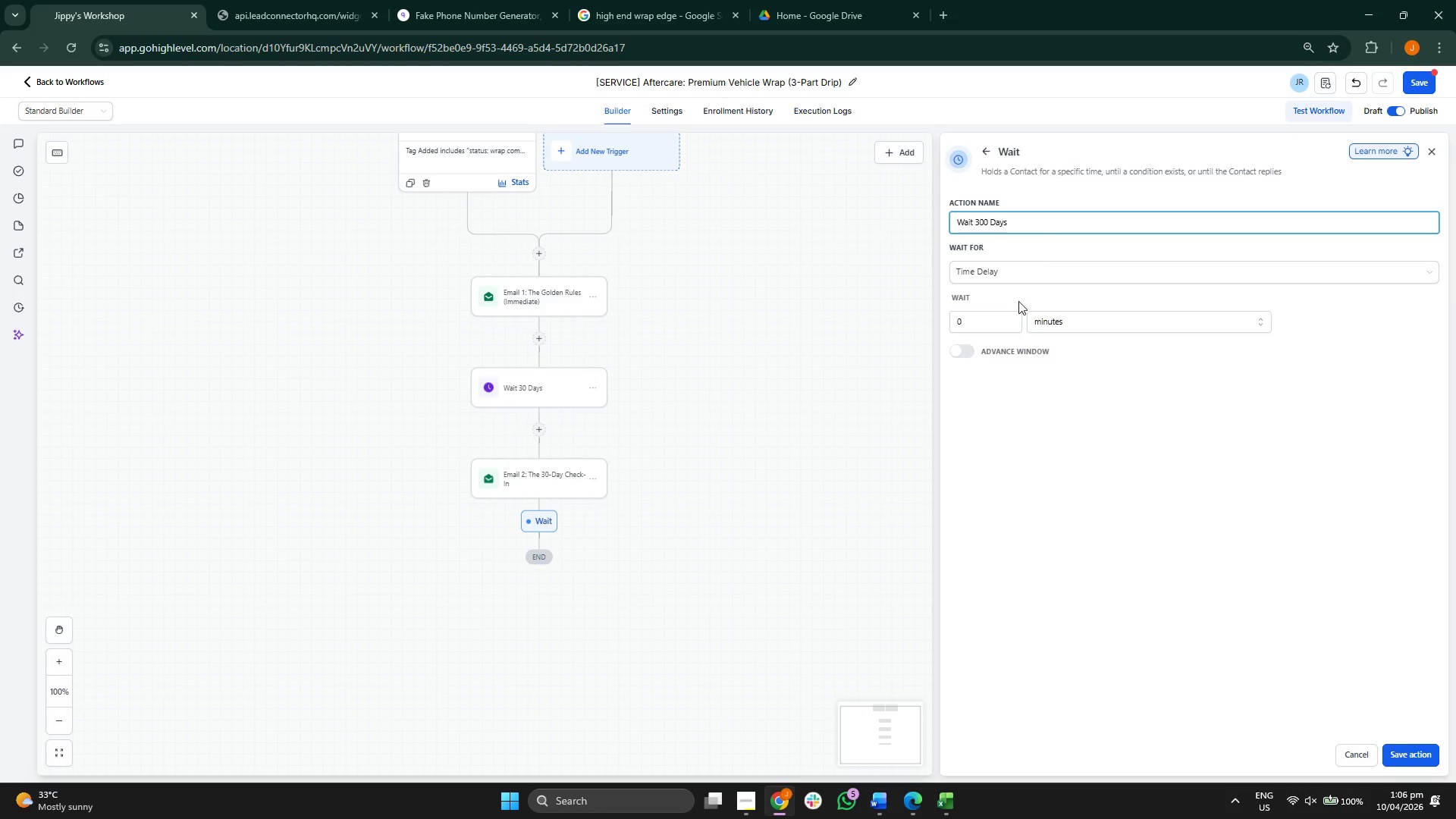 
left_click([955, 321])
 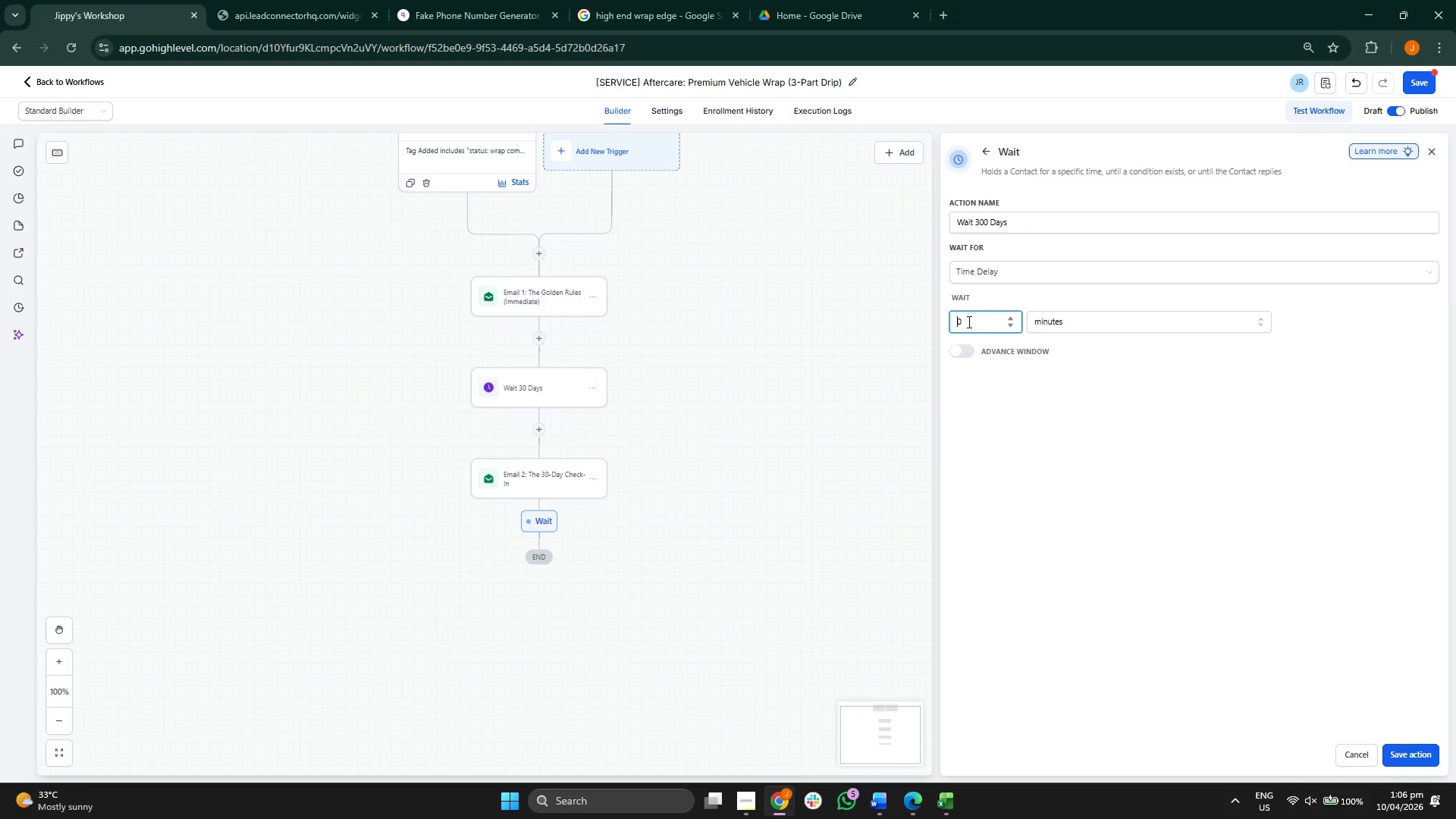 
type(30)
 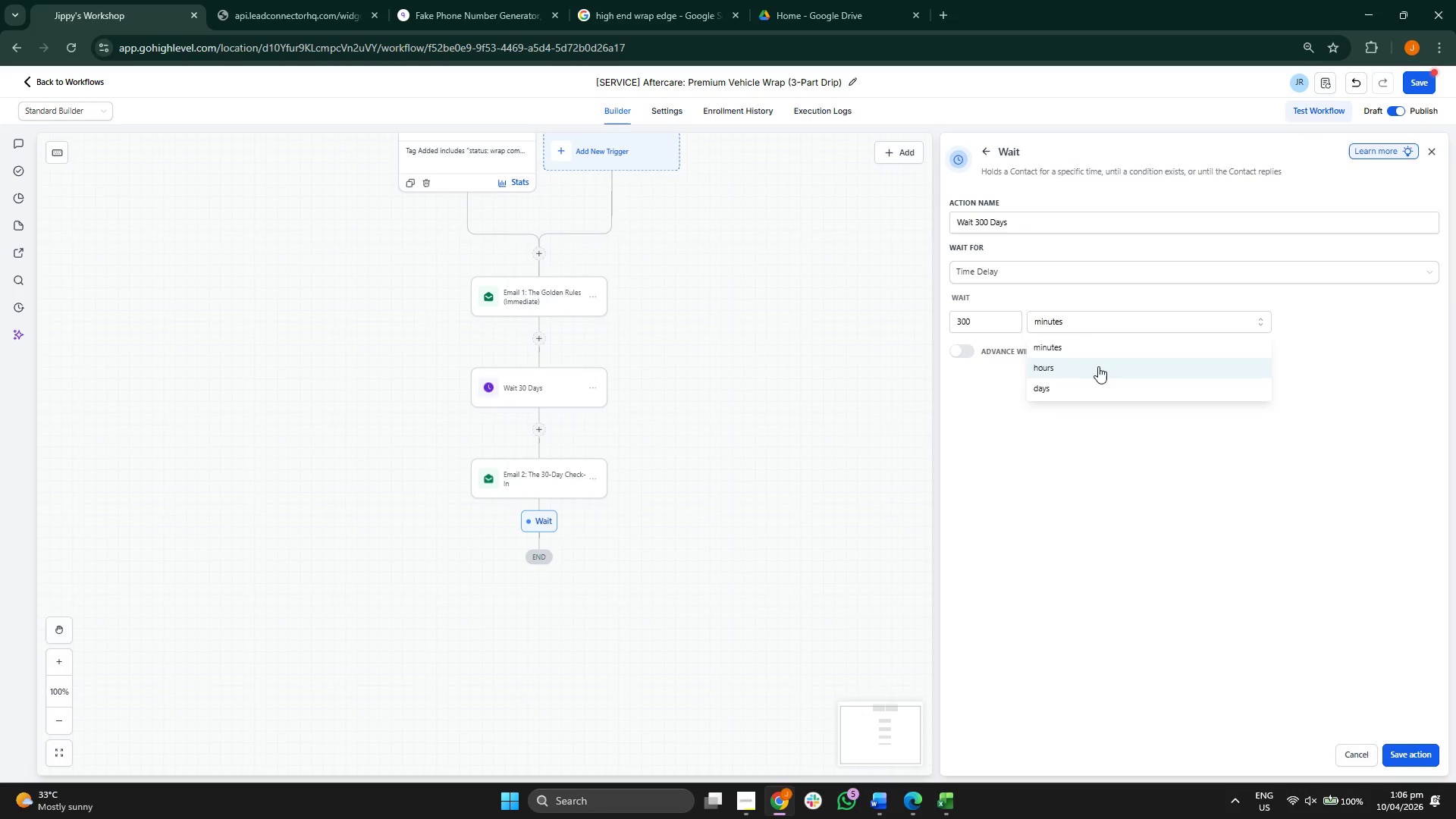 
left_click([1093, 389])
 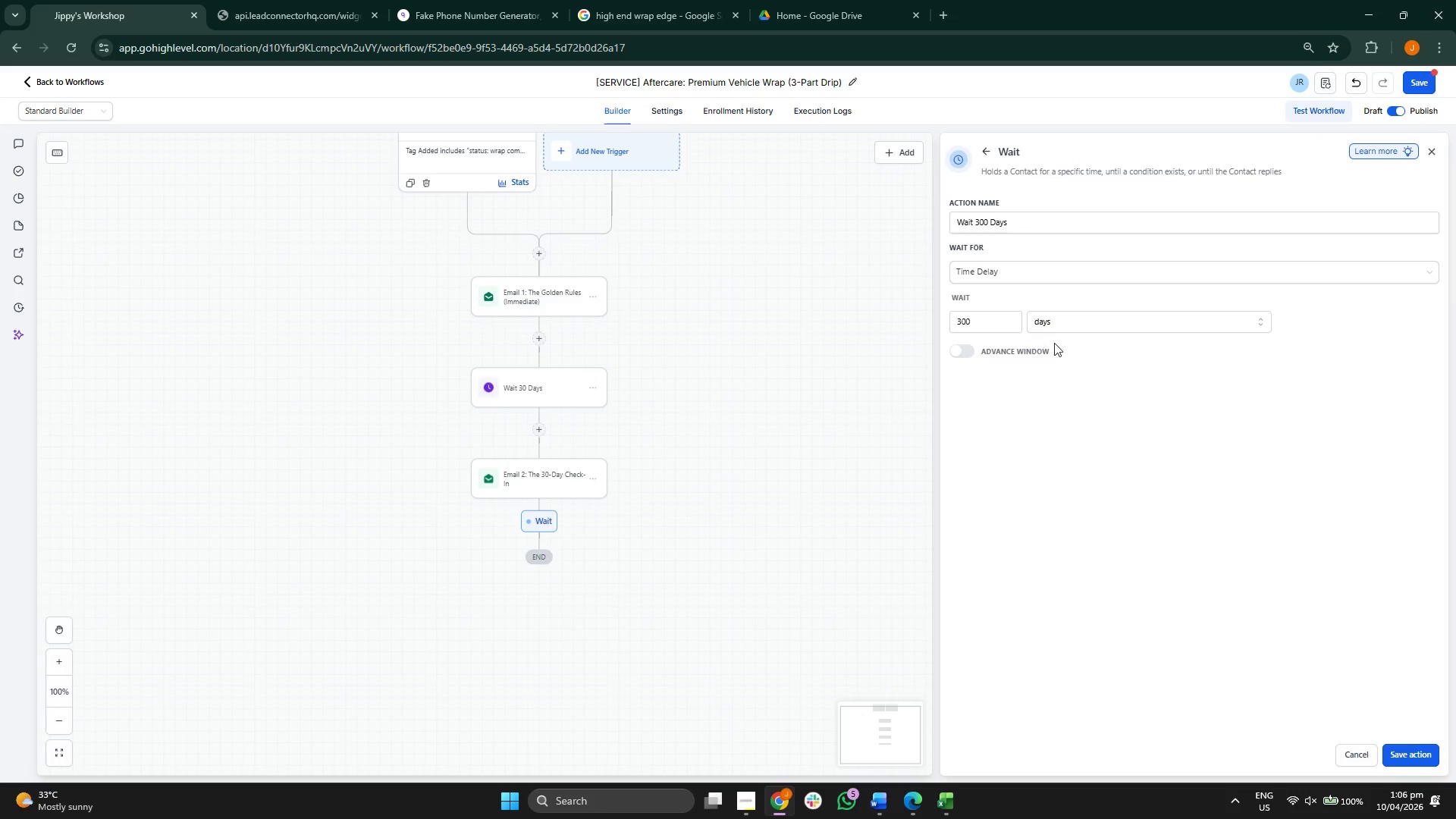 
left_click_drag(start_coordinate=[1128, 482], to_coordinate=[1129, 488])
 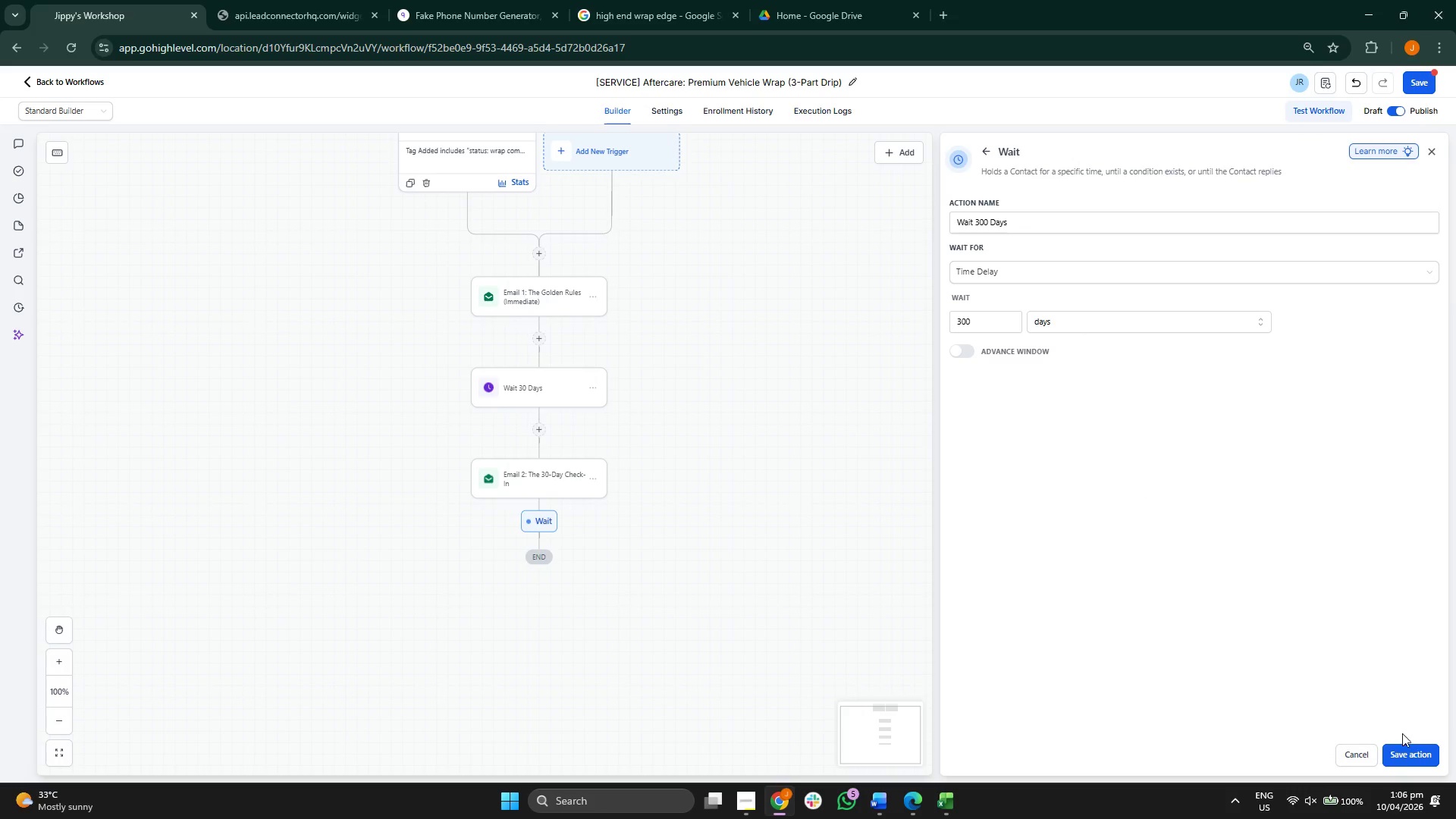 
left_click([1402, 753])
 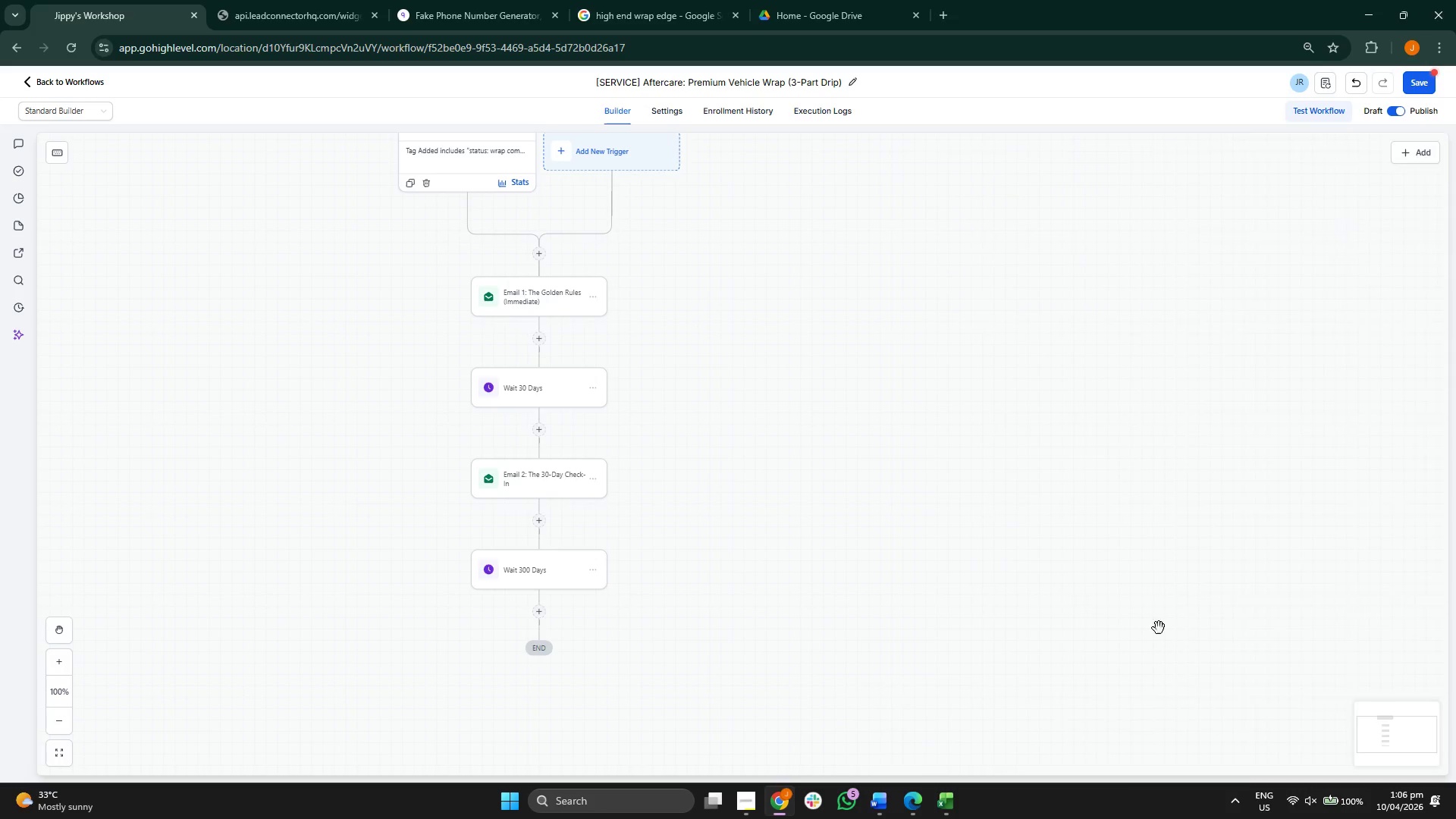 
left_click_drag(start_coordinate=[1102, 596], to_coordinate=[1111, 496])
 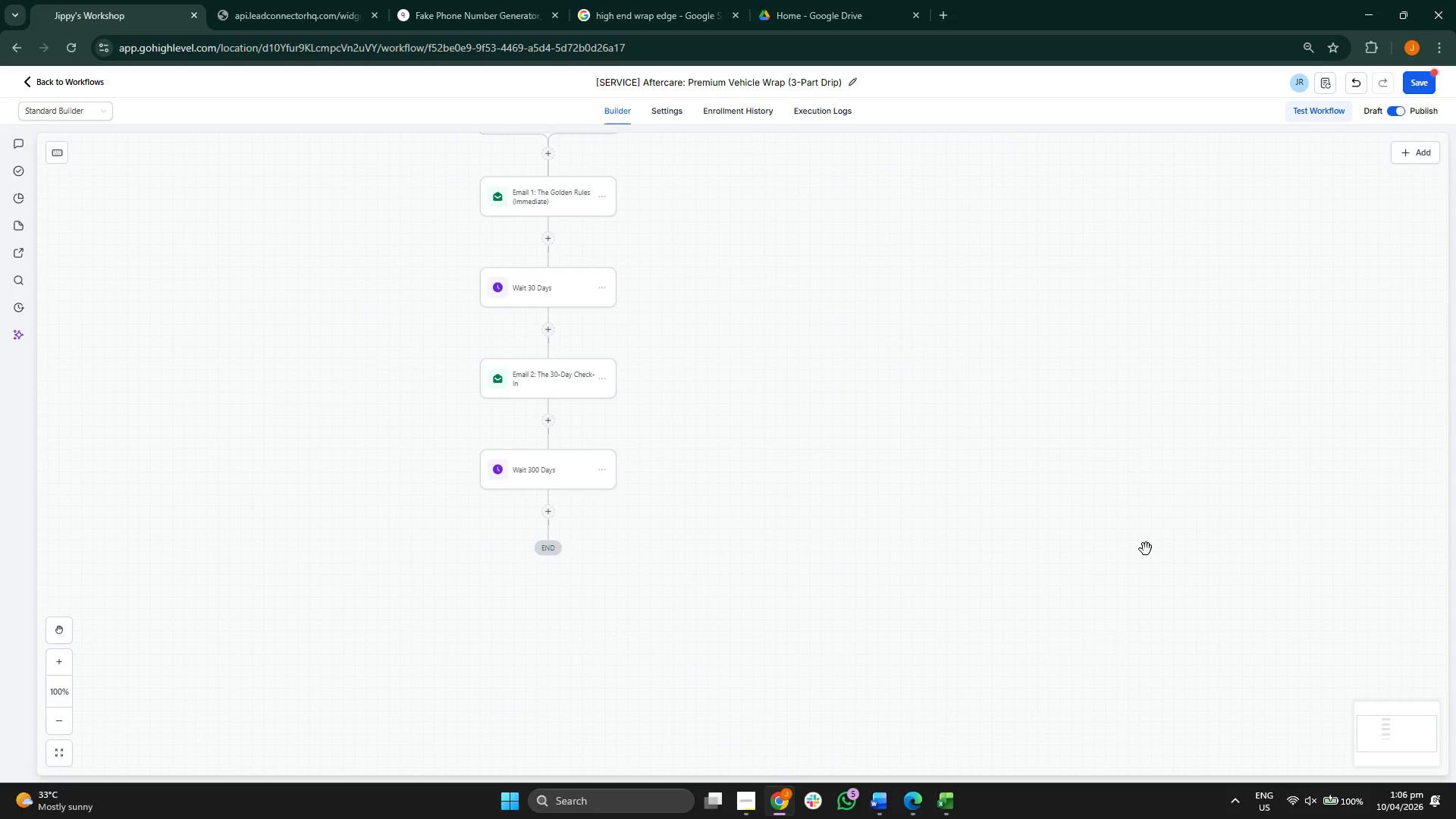 
left_click_drag(start_coordinate=[1141, 545], to_coordinate=[1136, 522])
 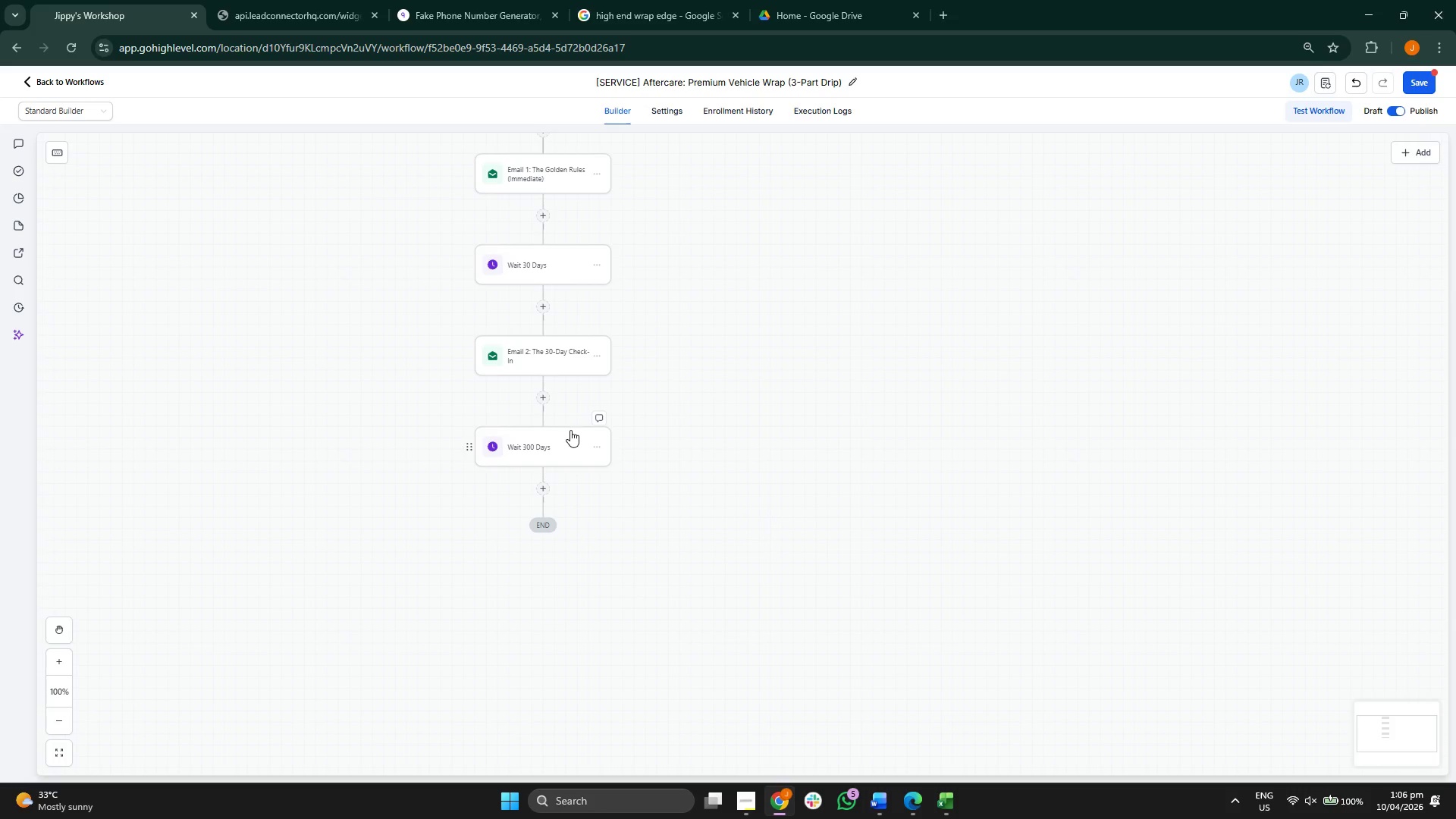 
left_click([544, 488])
 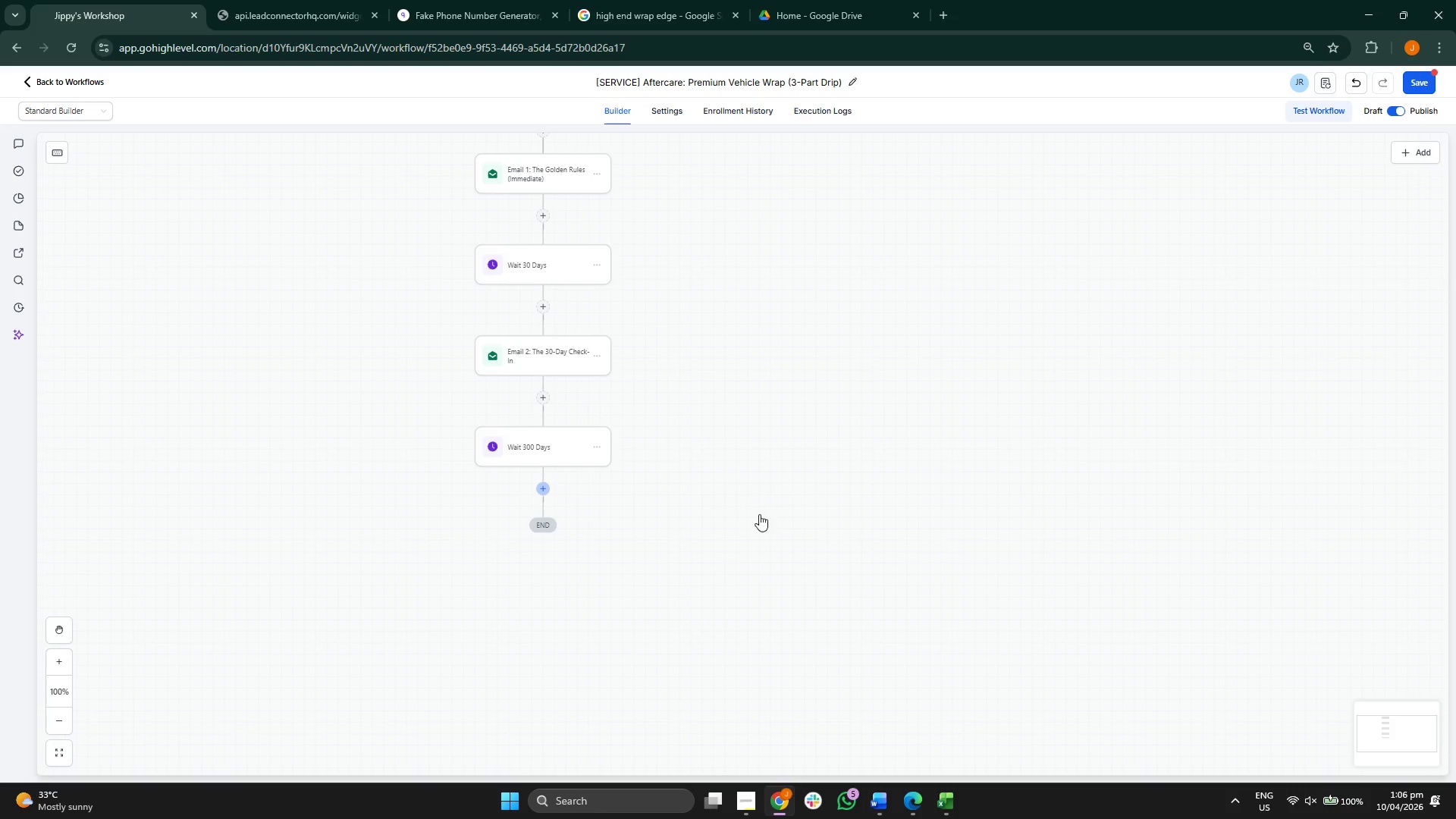 
left_click_drag(start_coordinate=[782, 527], to_coordinate=[761, 485])
 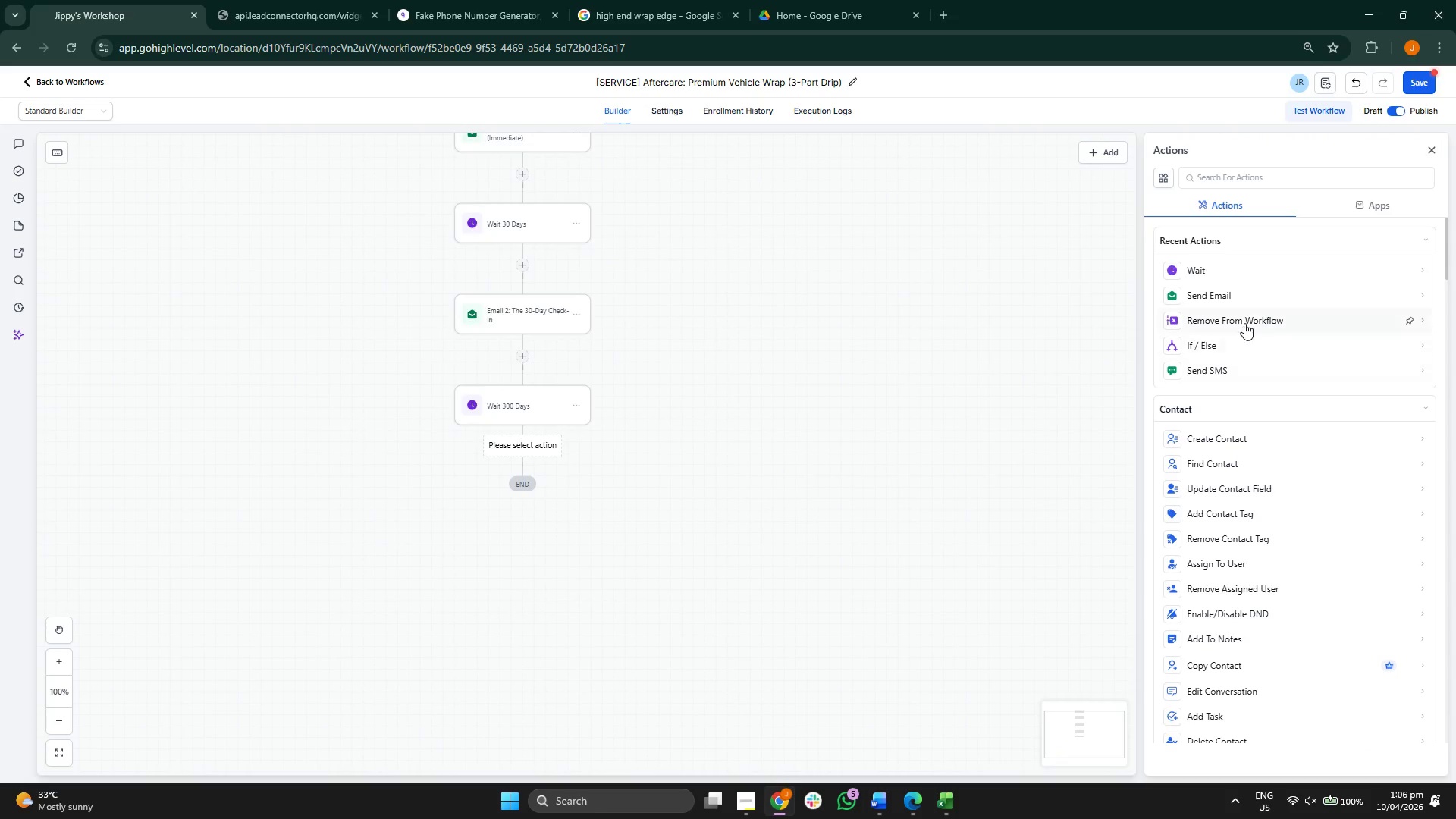 
left_click([1258, 296])
 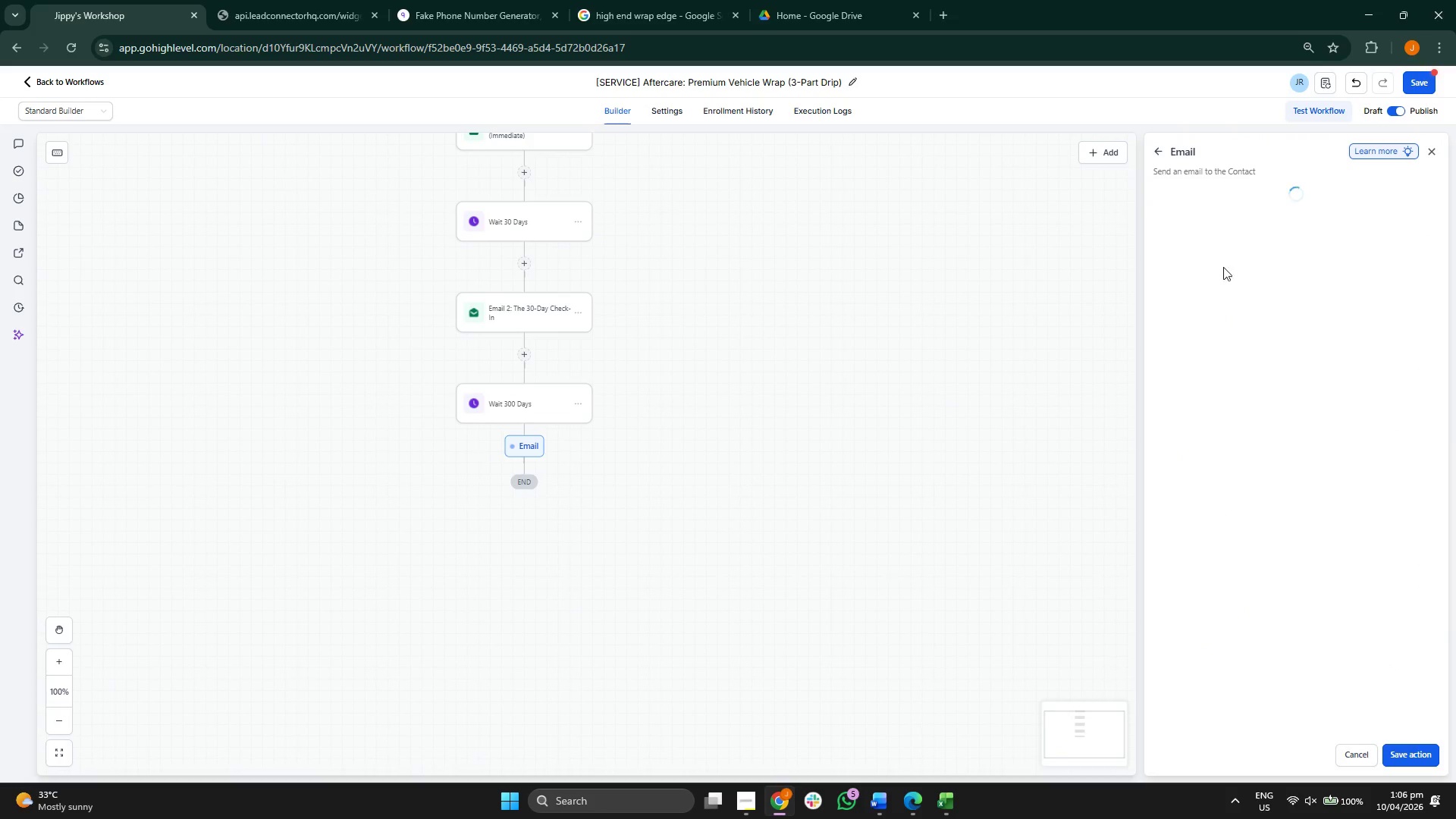 
left_click([1238, 249])
 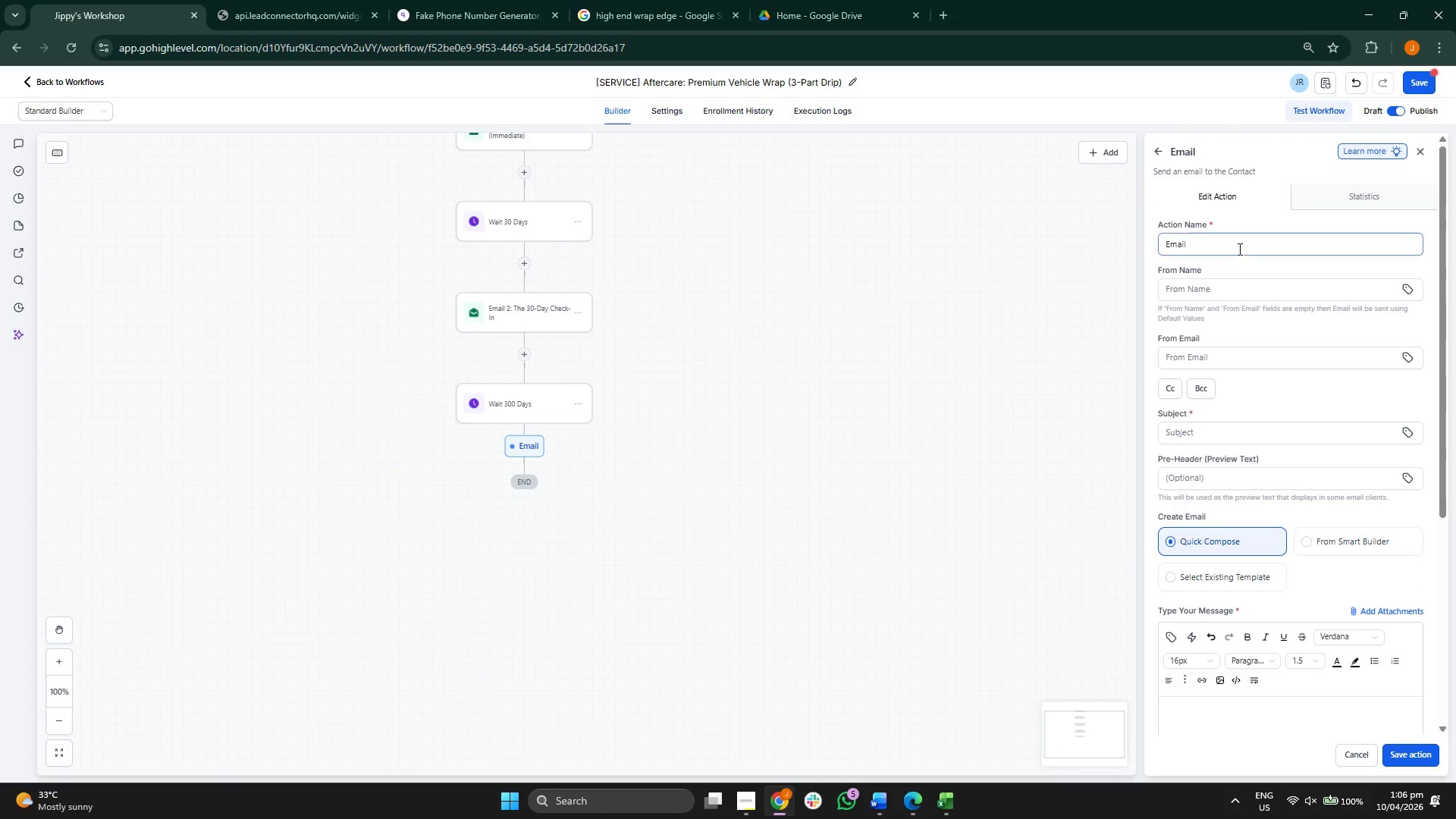 
key(Space)
 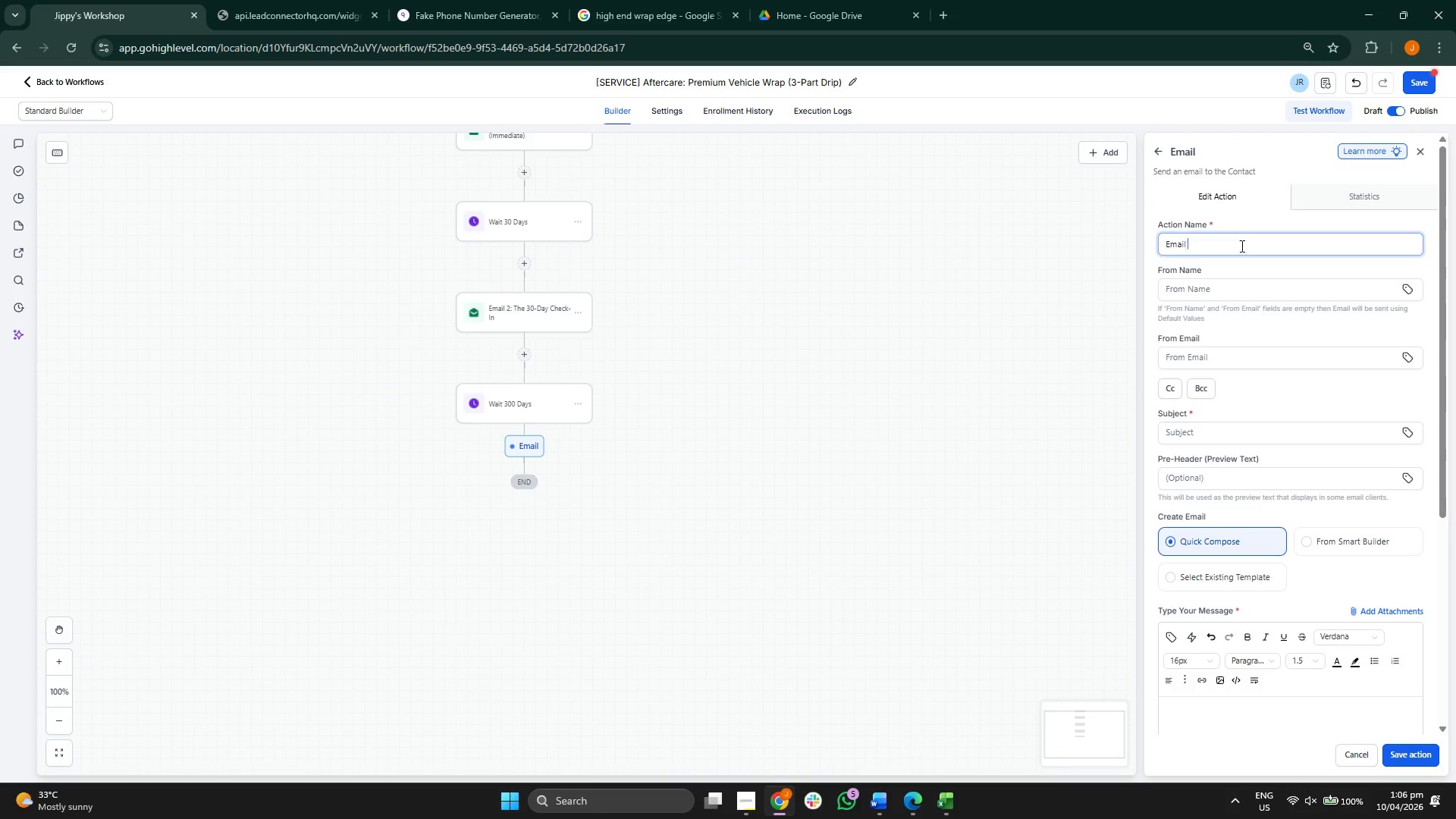 
key(3)
 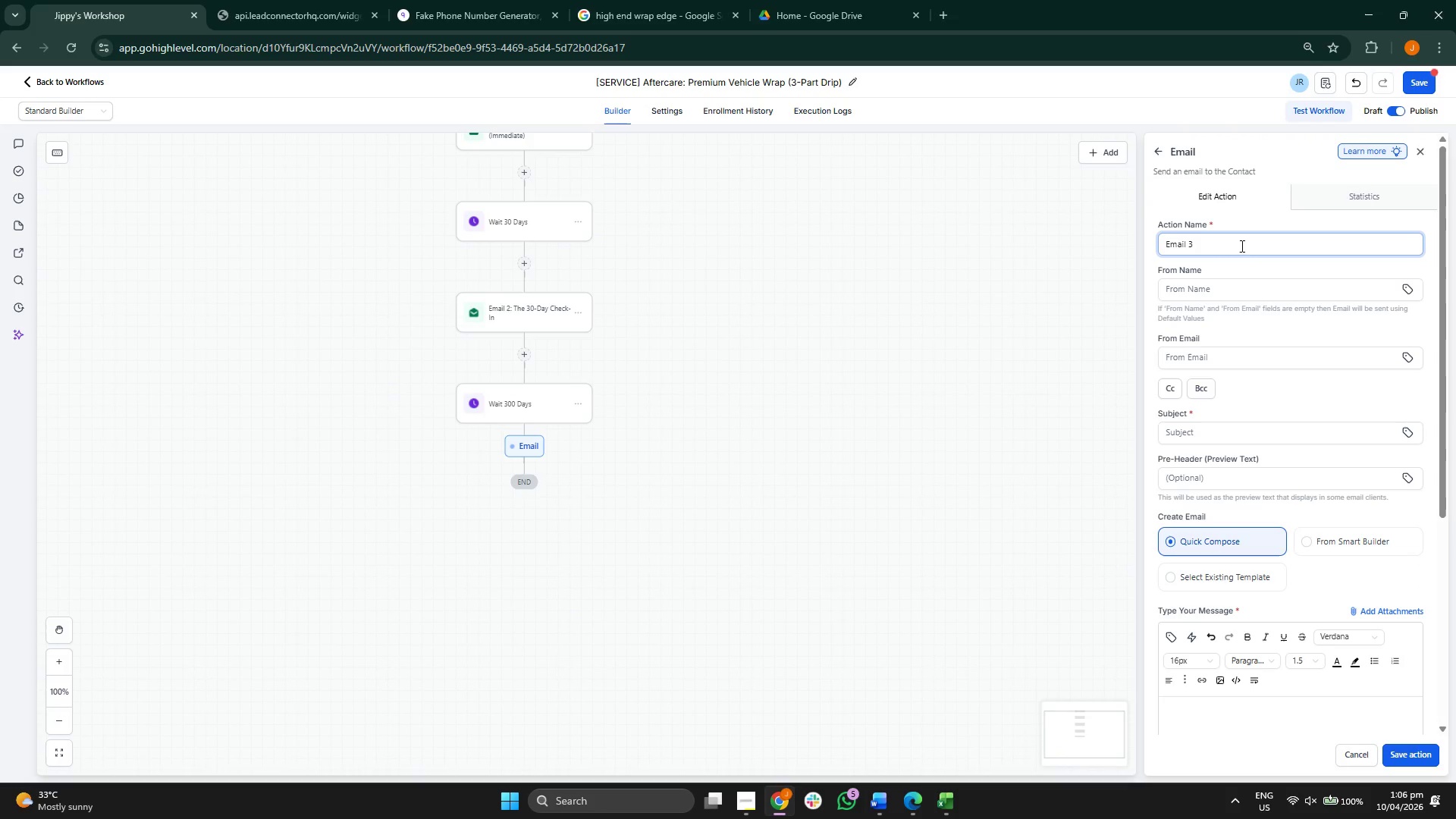 
key(Shift+ShiftRight)
 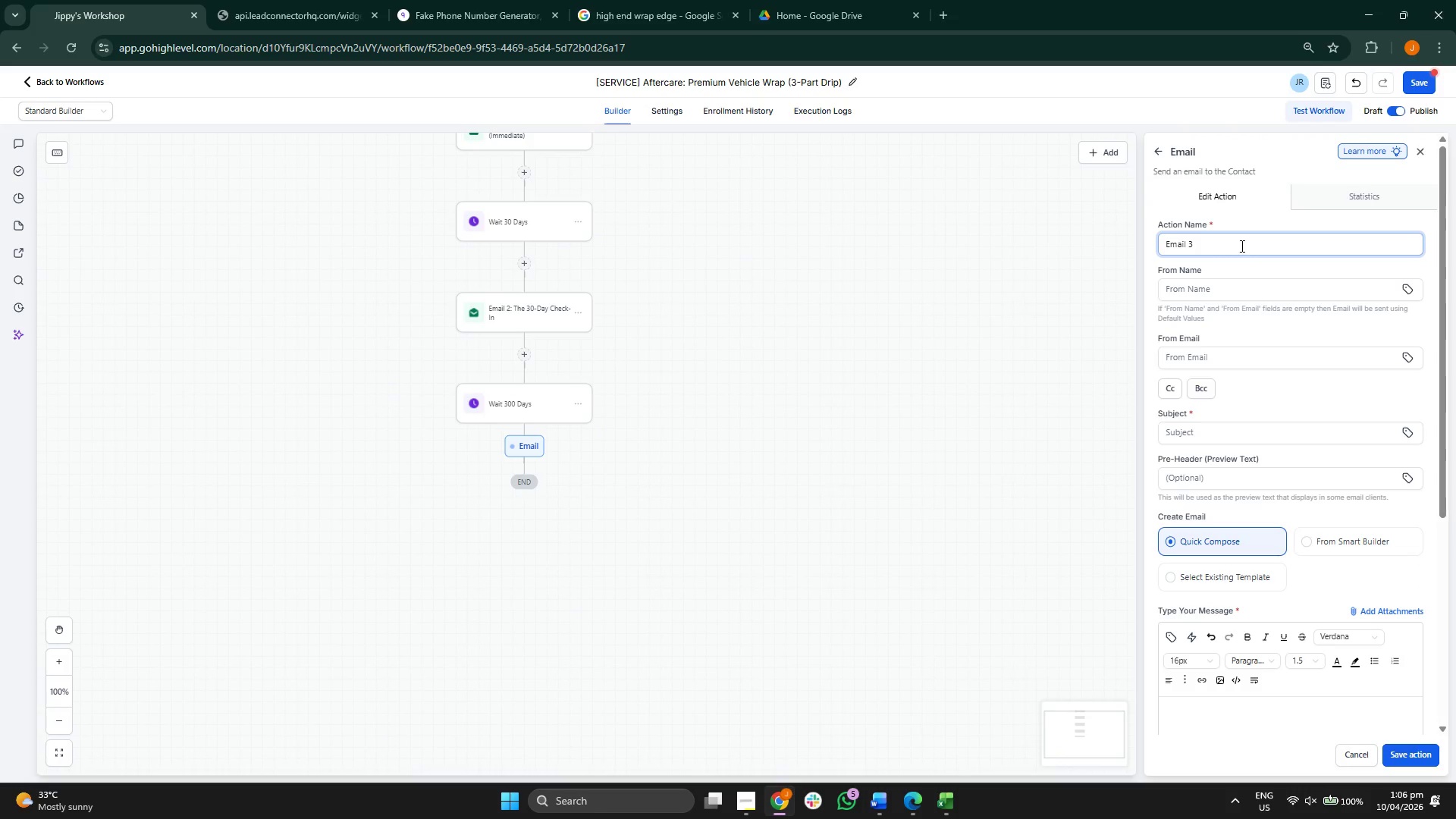 
key(Shift+Semicolon)
 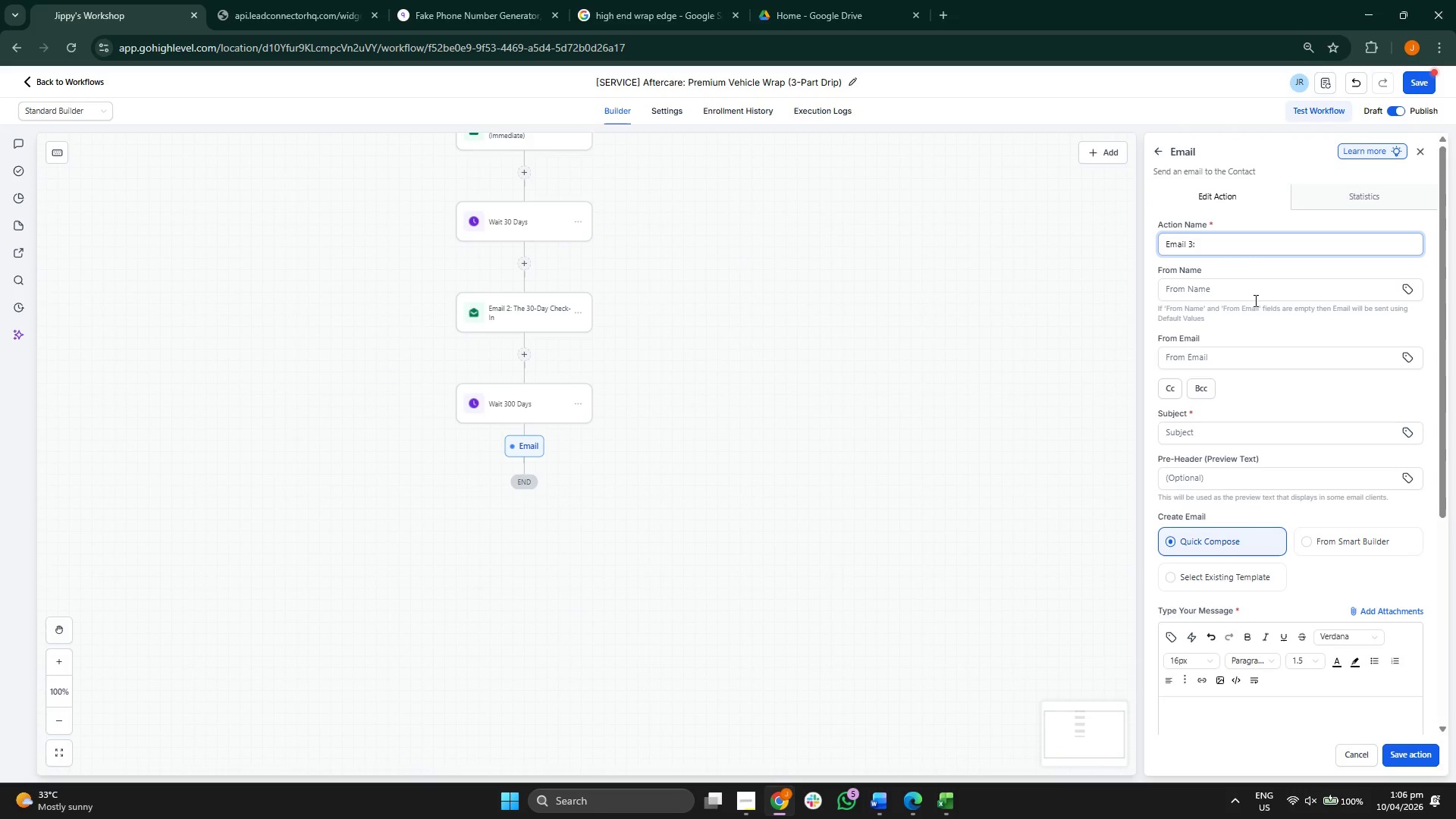 
scroll: coordinate [1313, 488], scroll_direction: down, amount: 4.0
 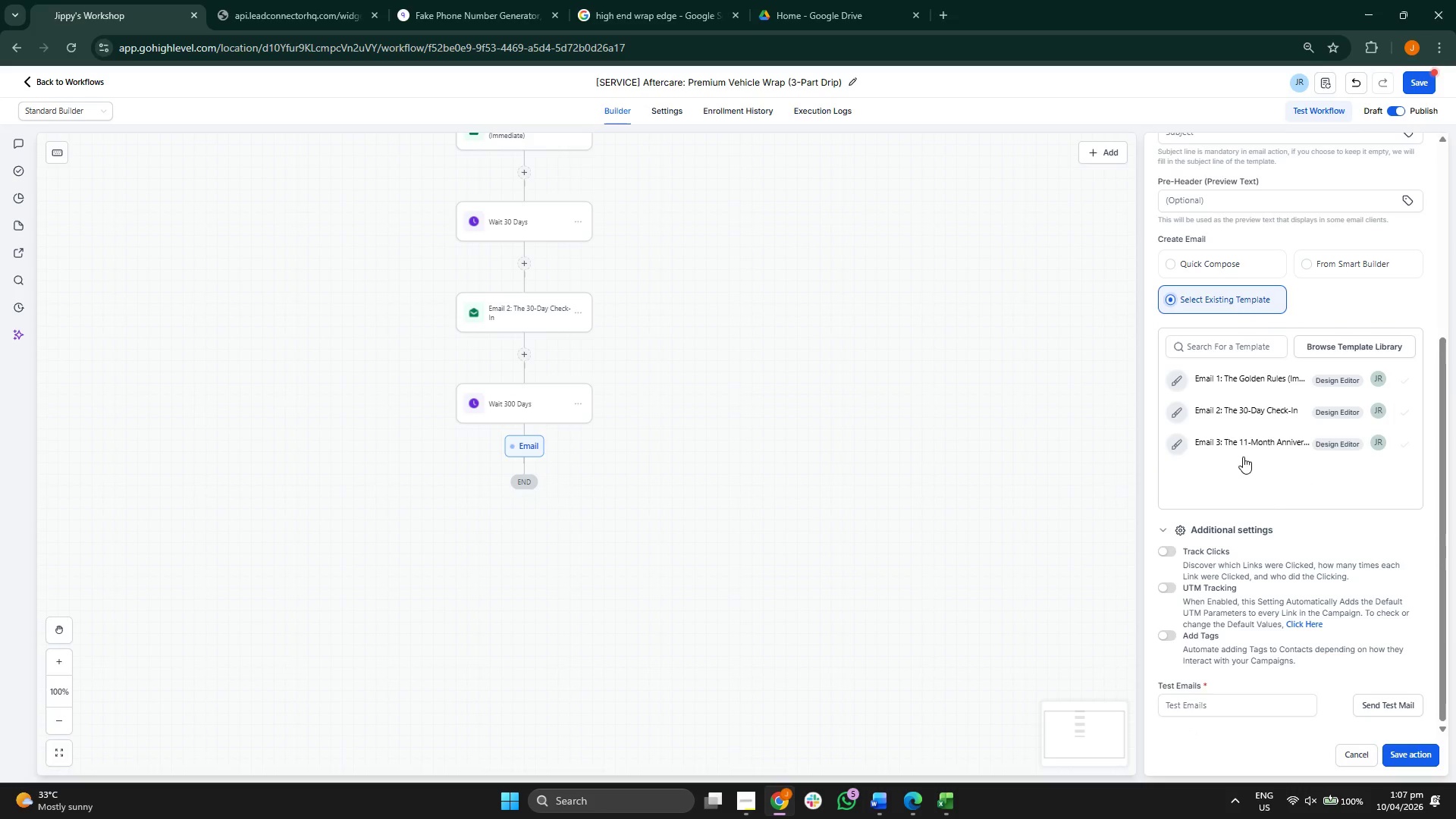 
left_click([1244, 449])
 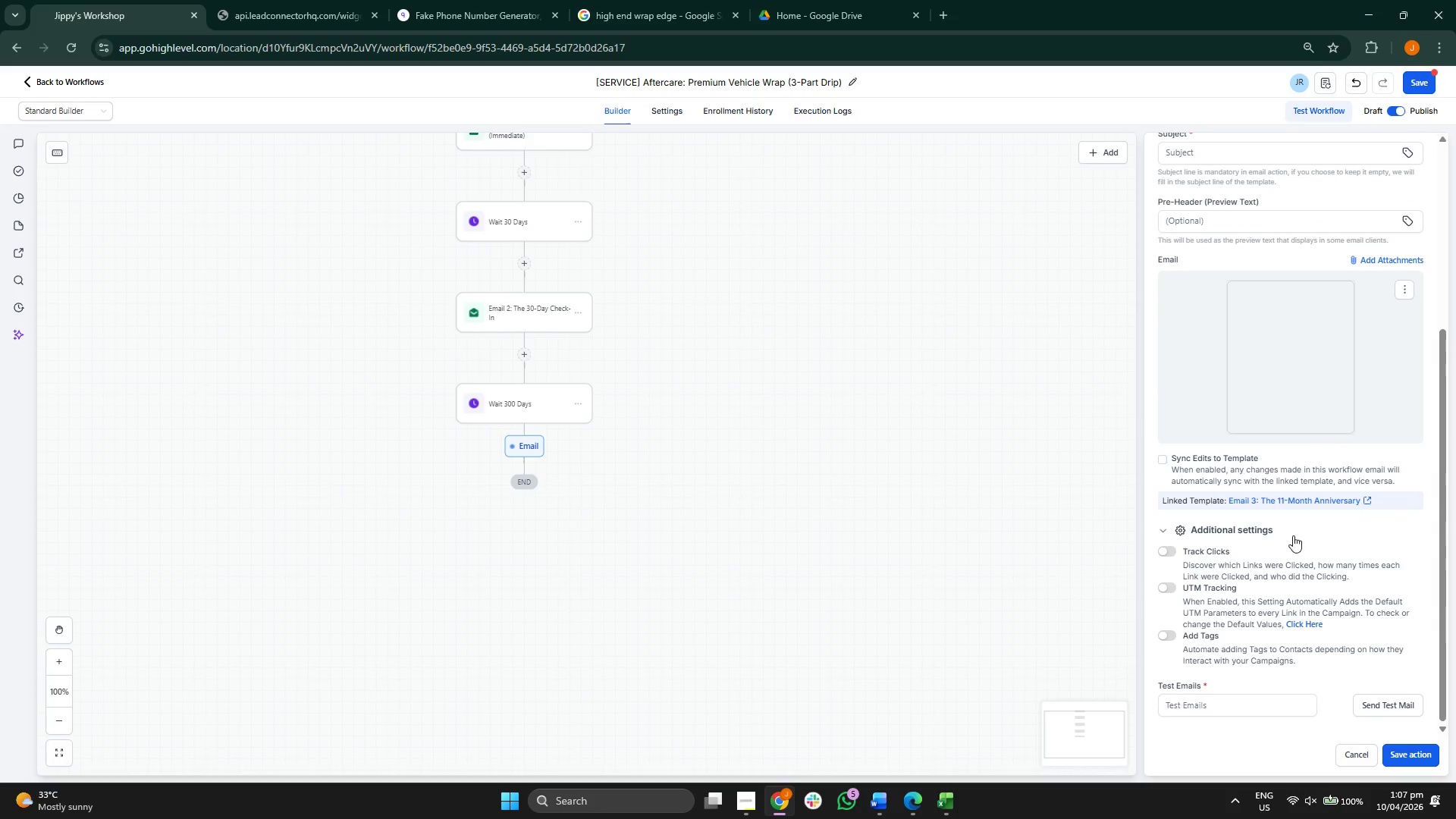 
scroll: coordinate [1293, 537], scroll_direction: down, amount: 2.0
 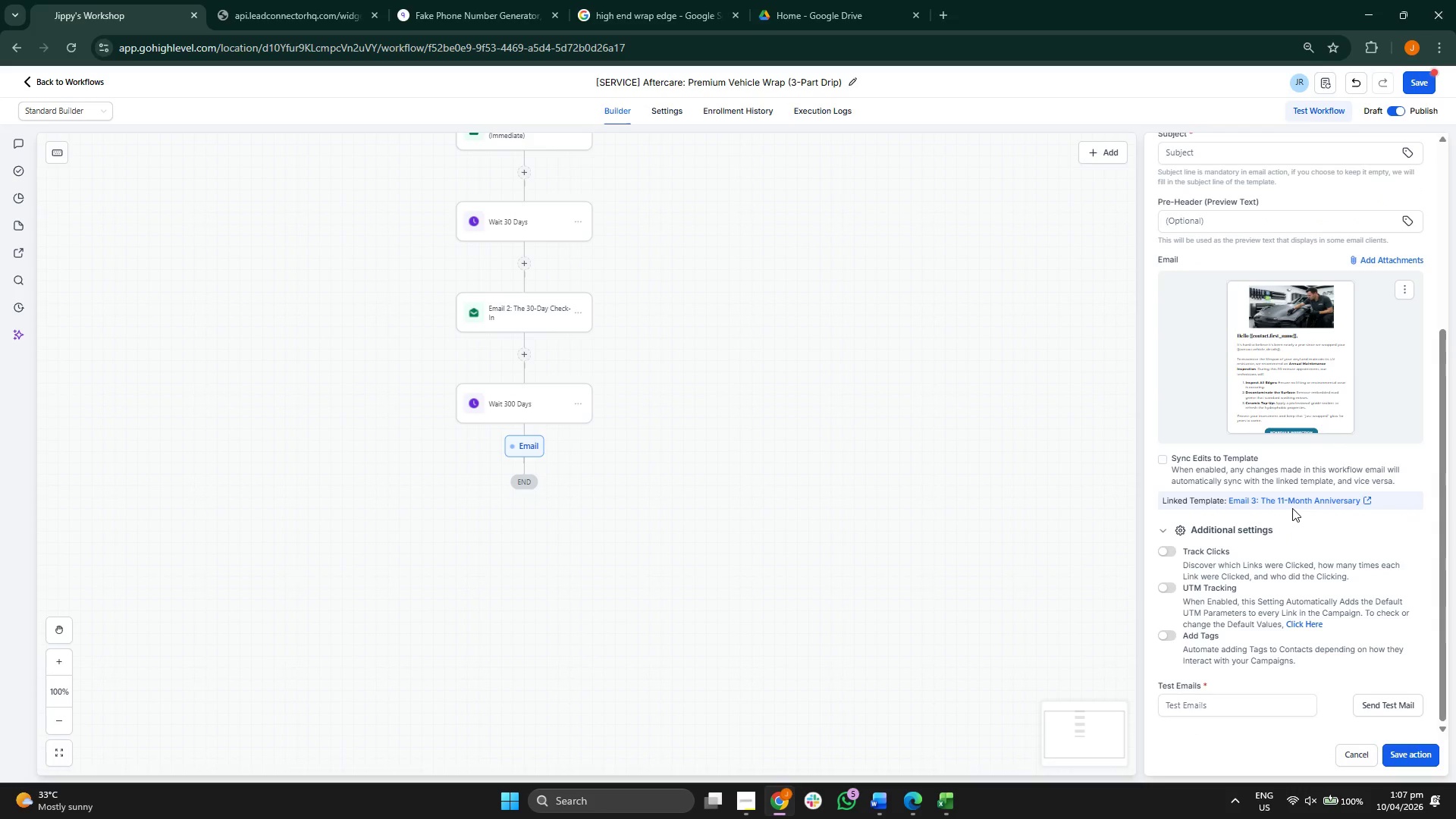 
scroll: coordinate [1285, 479], scroll_direction: up, amount: 7.0
 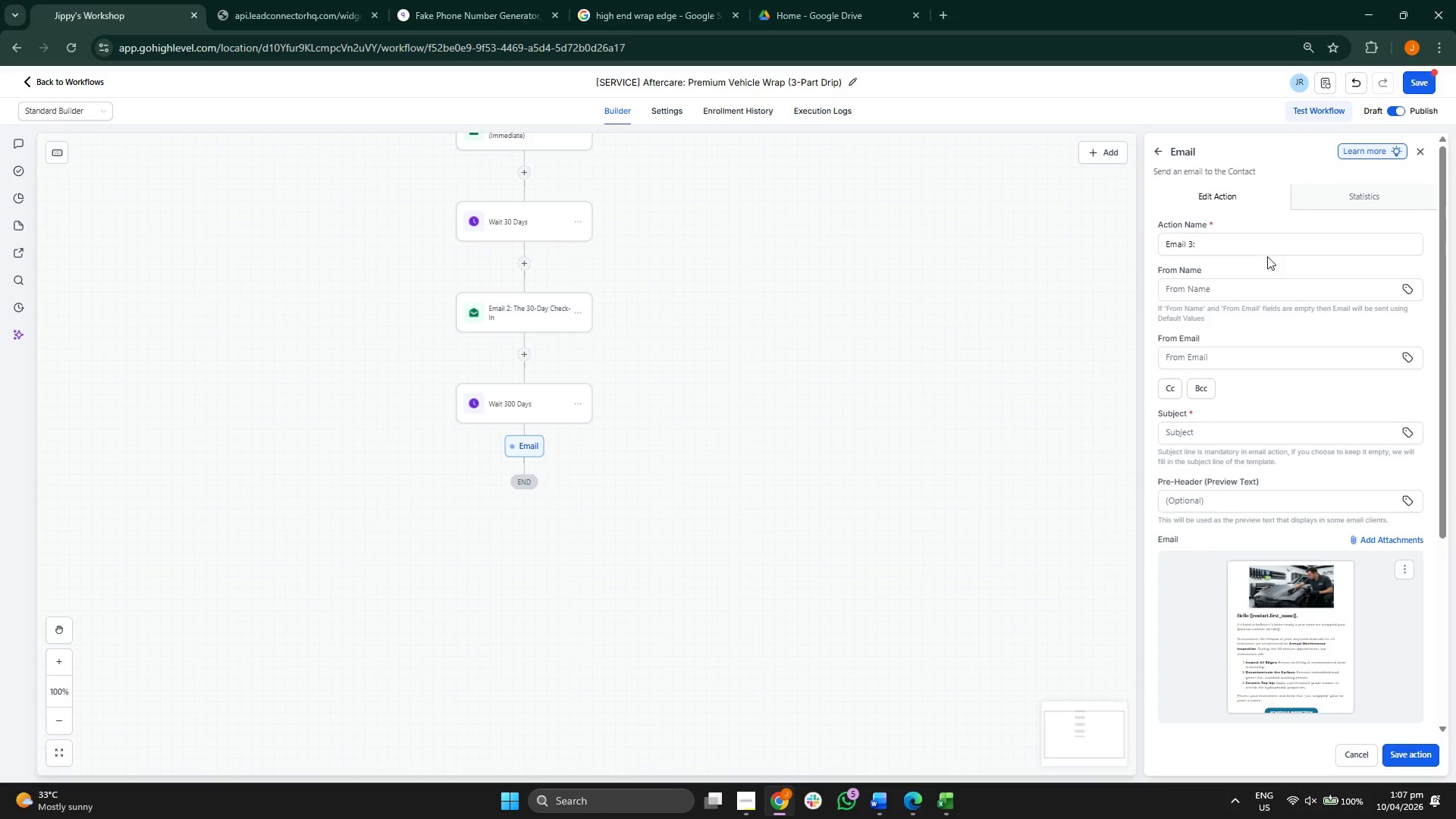 
double_click([1263, 249])
 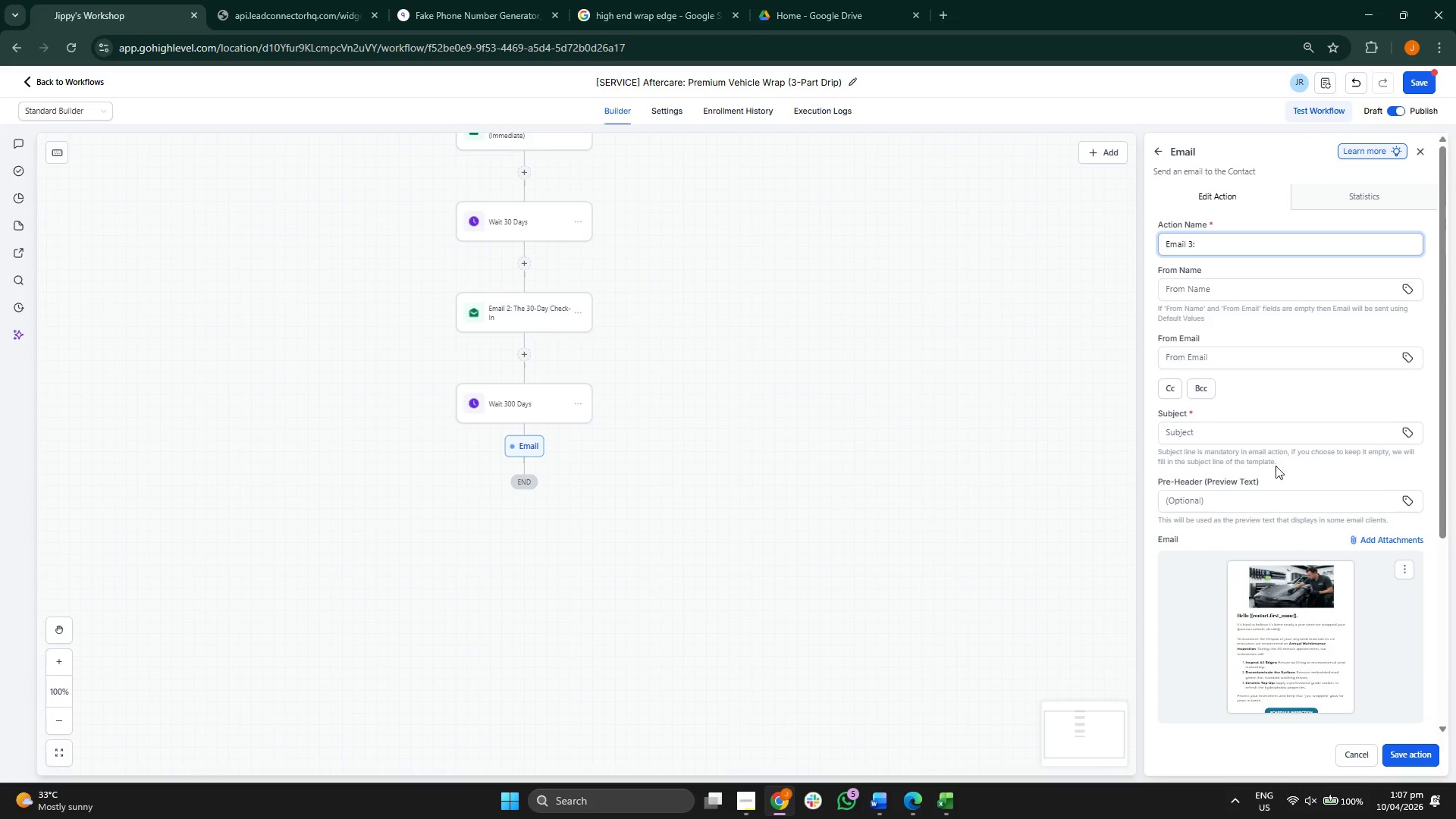 
key(Space)
 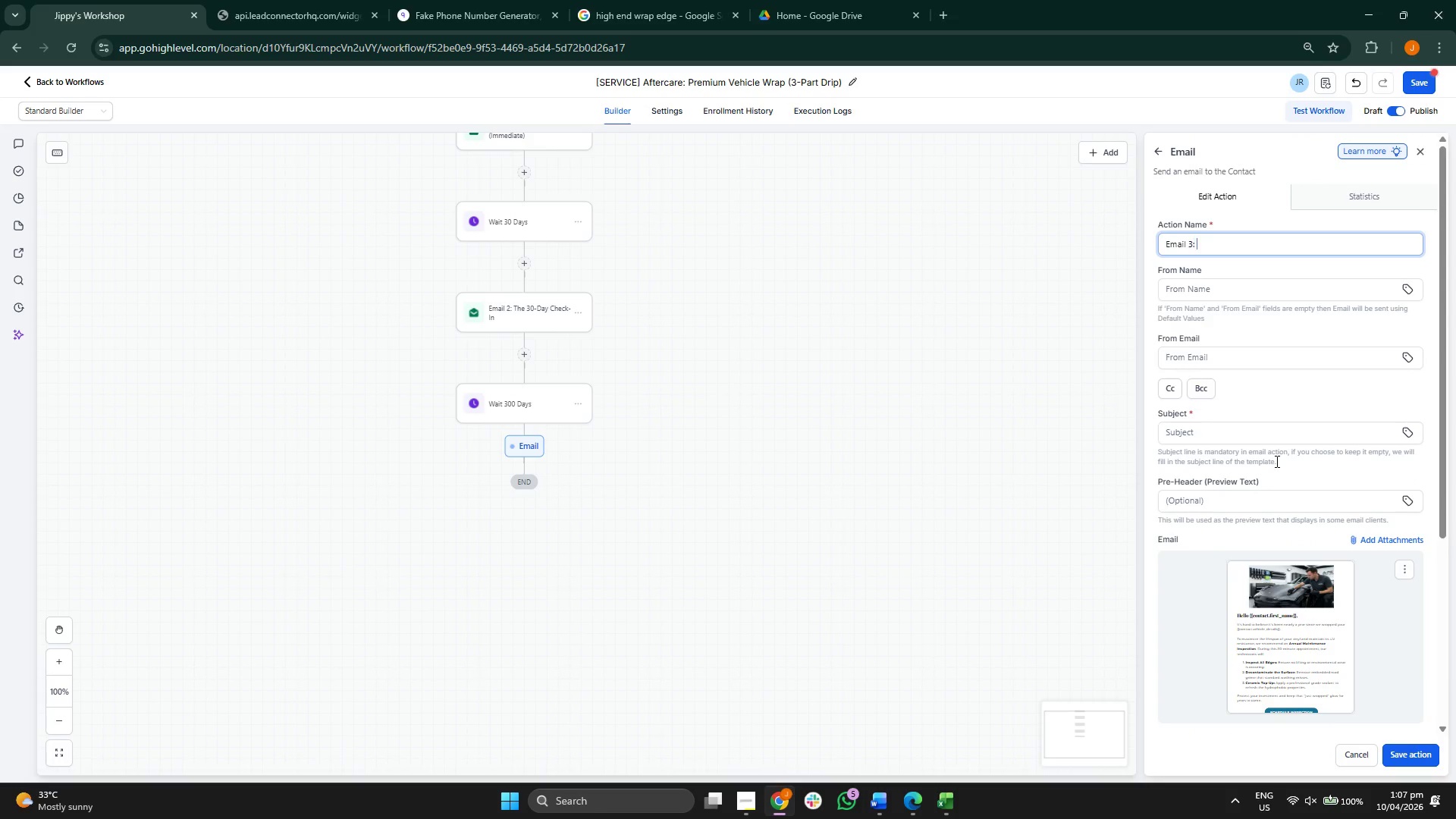 
key(CapsLock)
 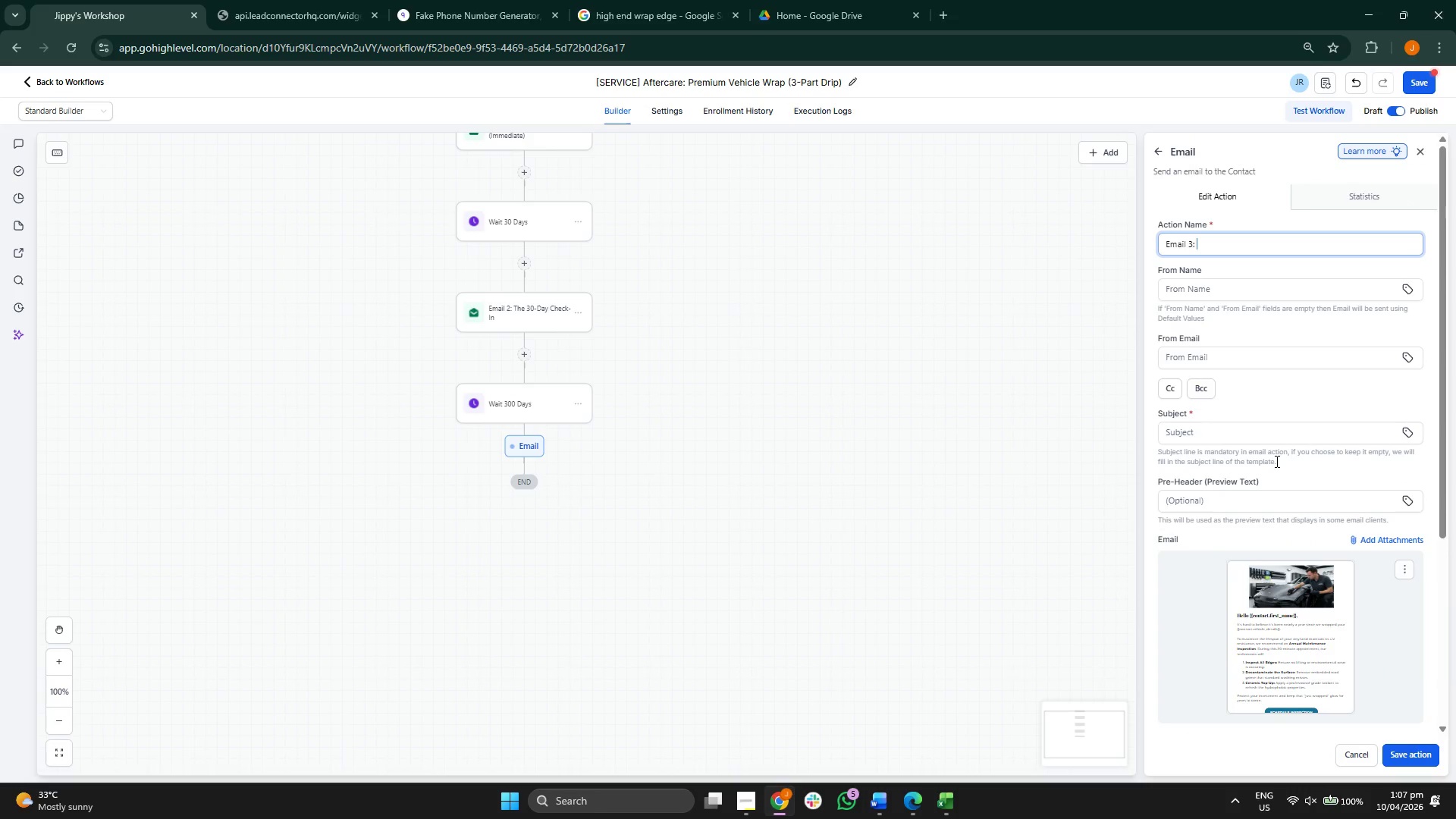 
key(T)
 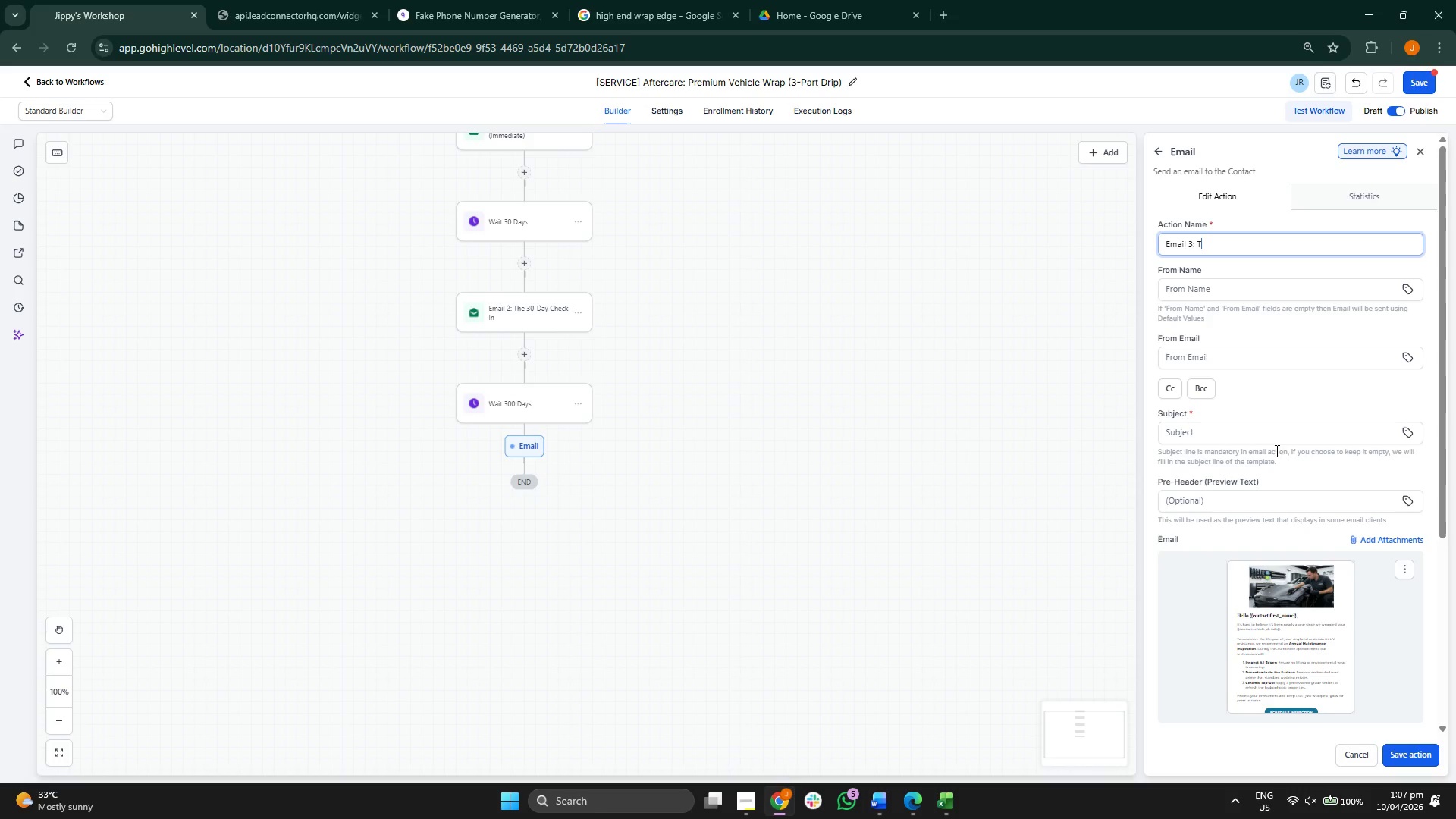 
type(he 11-Month Annivaers)
key(Backspace)
key(Backspace)
key(Backspace)
key(Backspace)
type(ersary)
 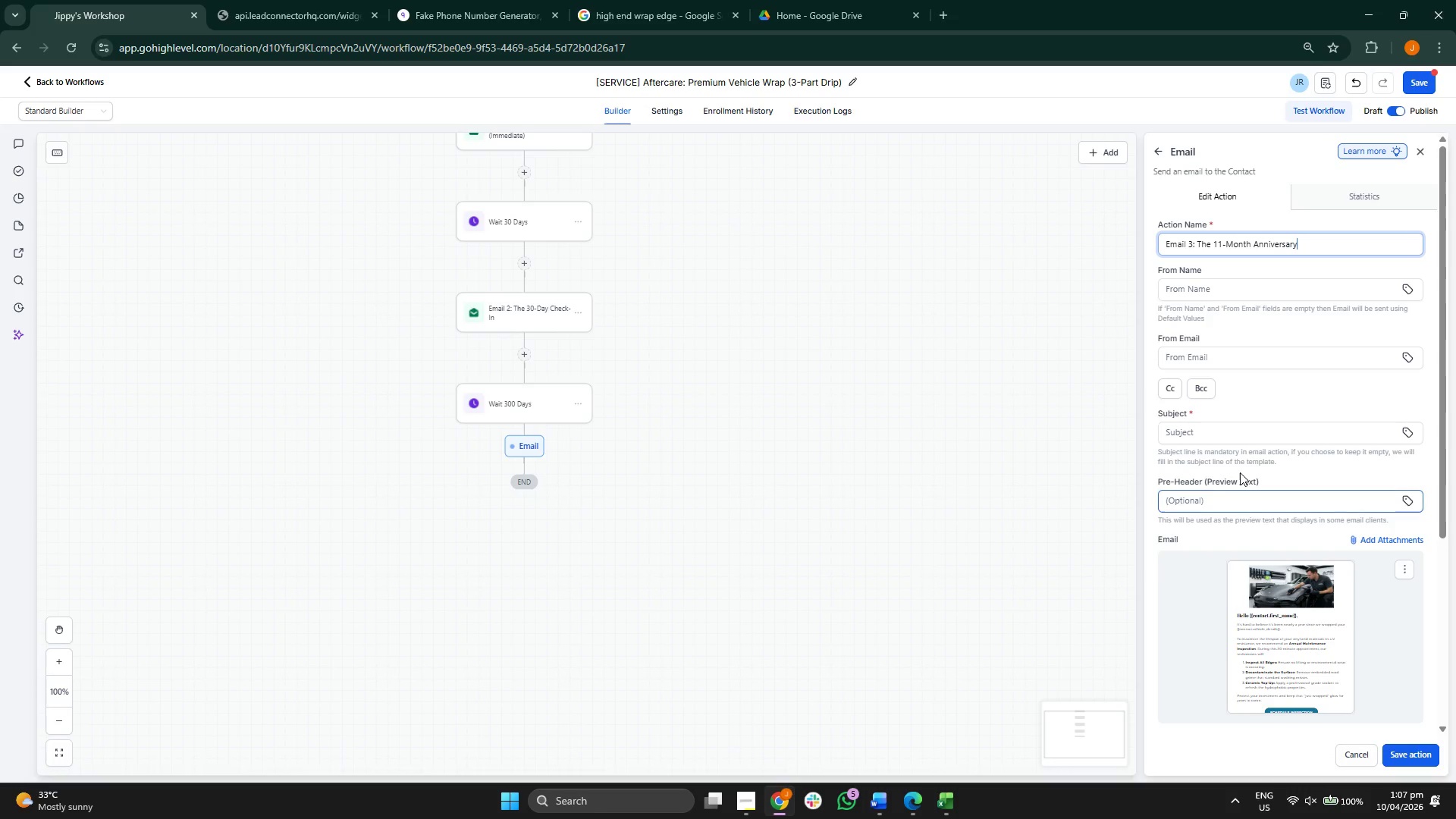 
left_click([1269, 424])
 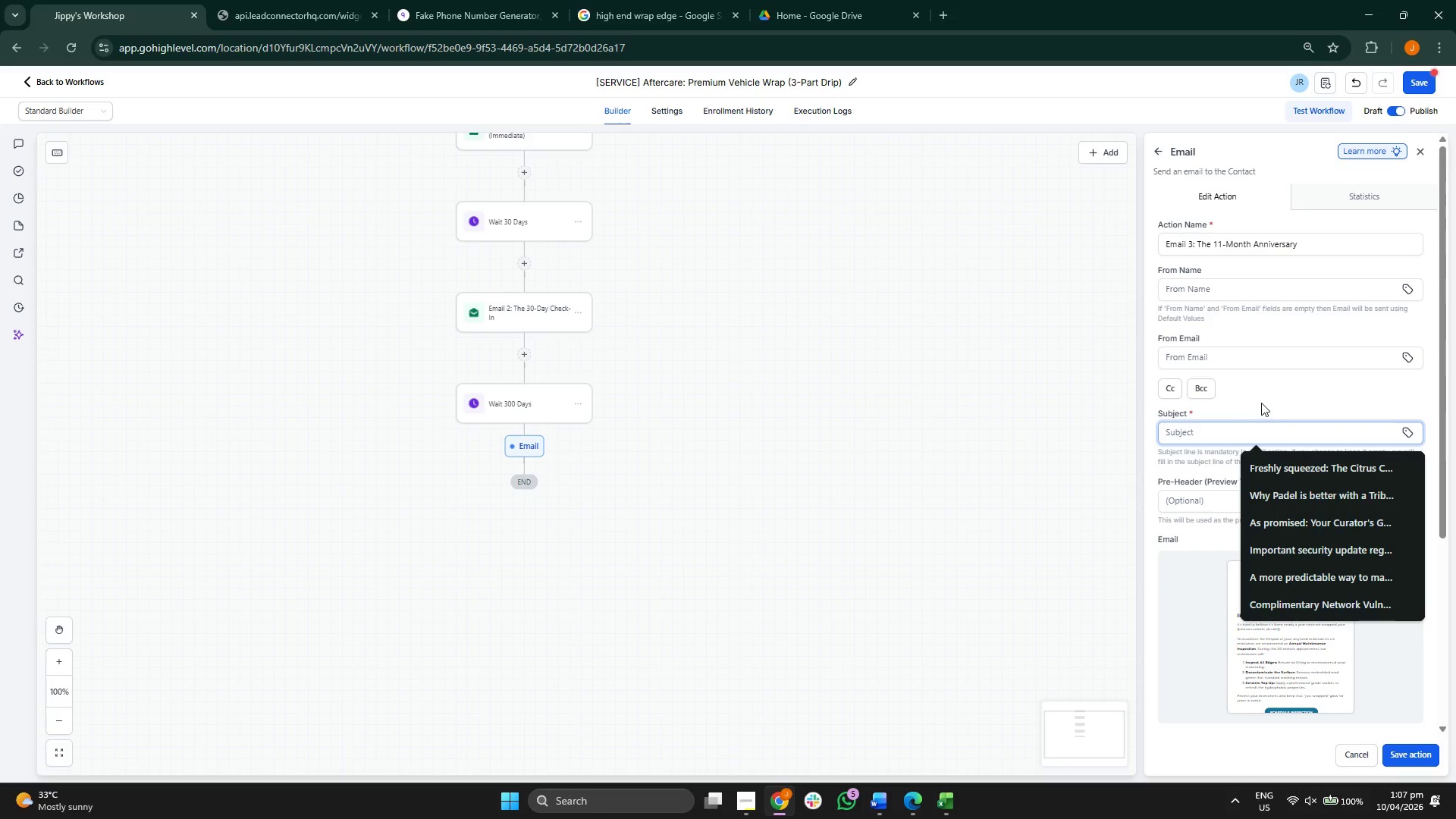 
type(Annuak)
key(Backspace)
type(l Protection: Y)
key(Backspace)
type(Your {{c)
key(Backspace)
key(Backspace)
key(Backspace)
key(Backspace)
type( )
 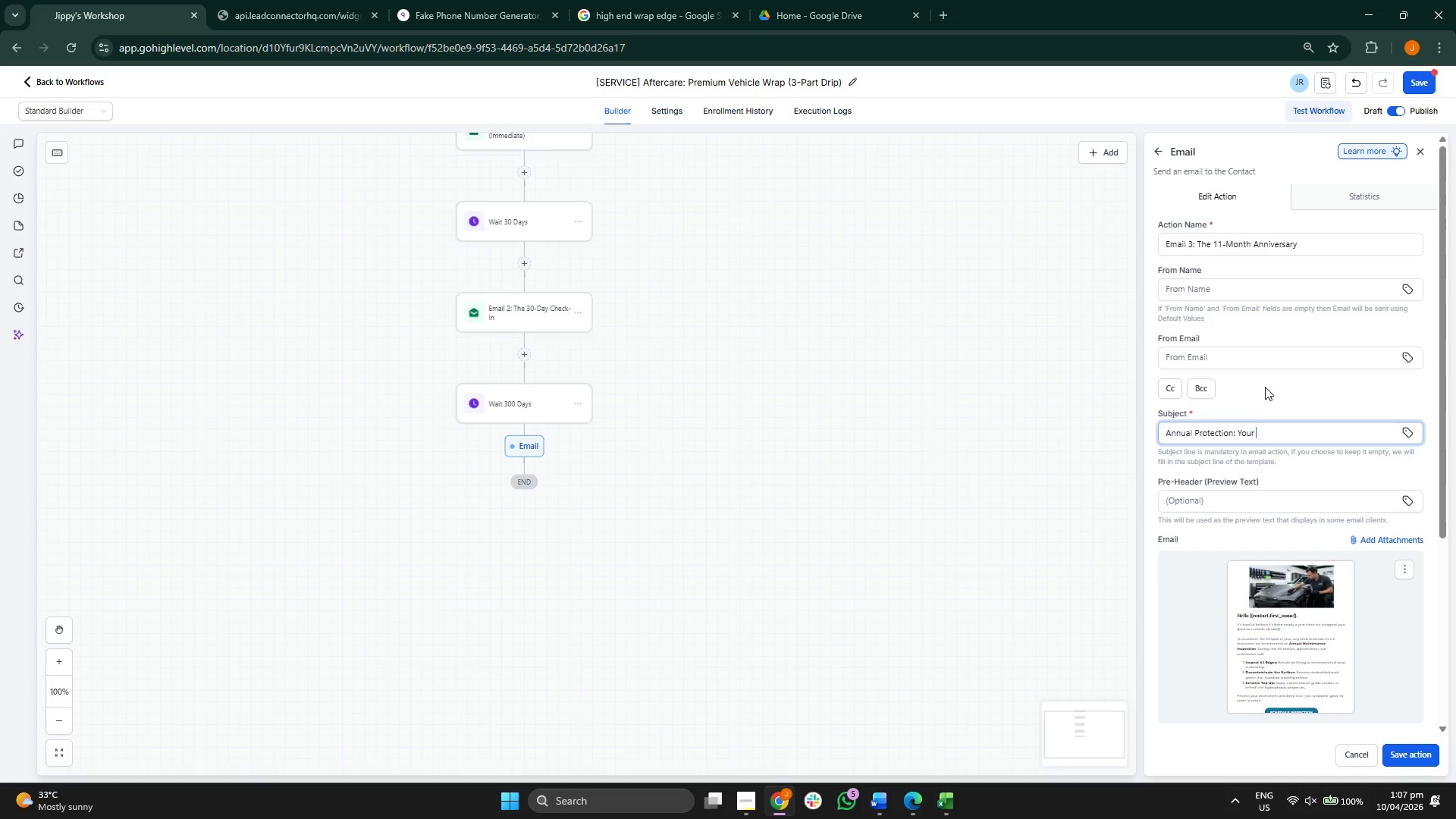 
left_click([1407, 431])
 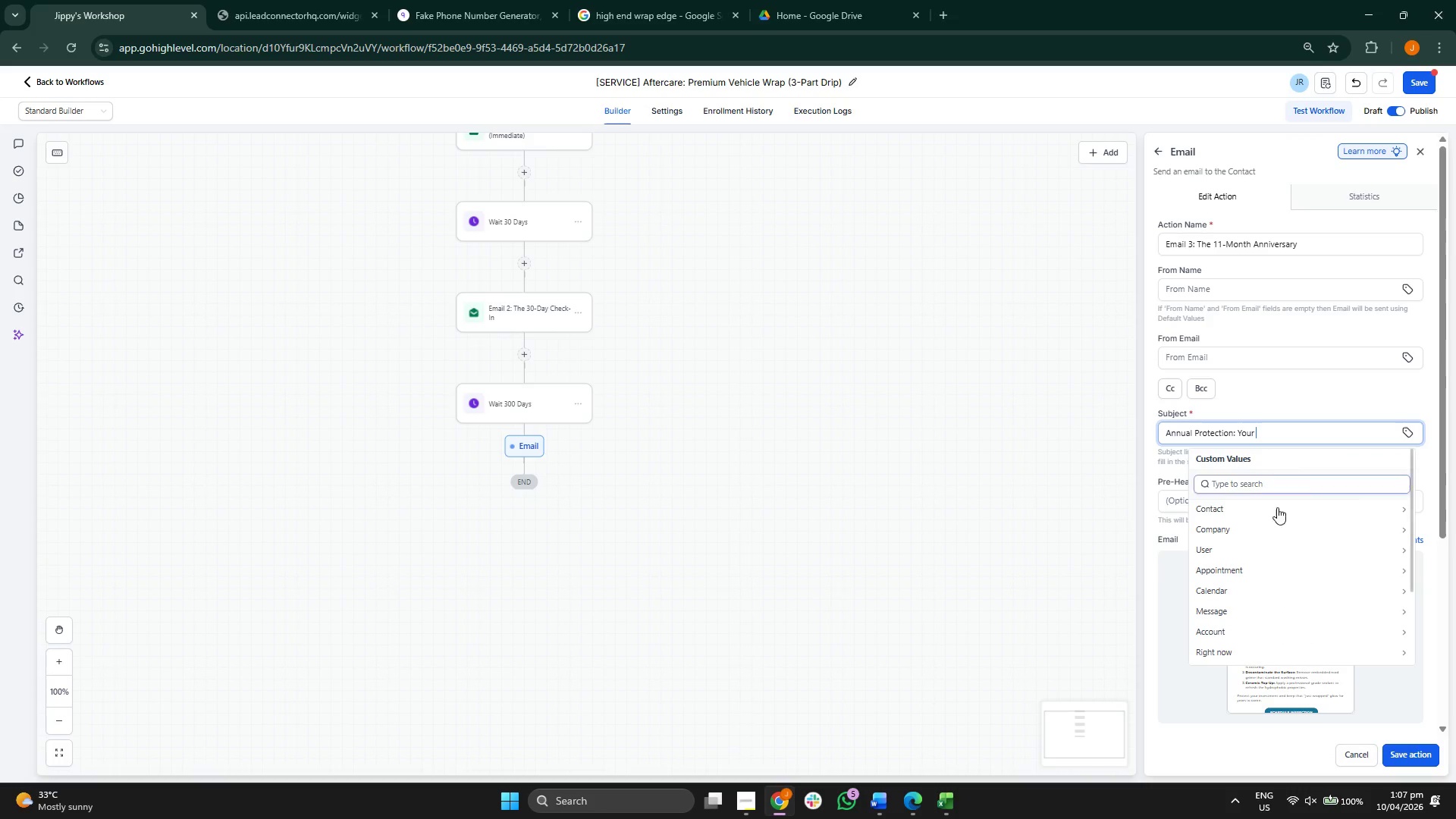 
left_click([1272, 519])
 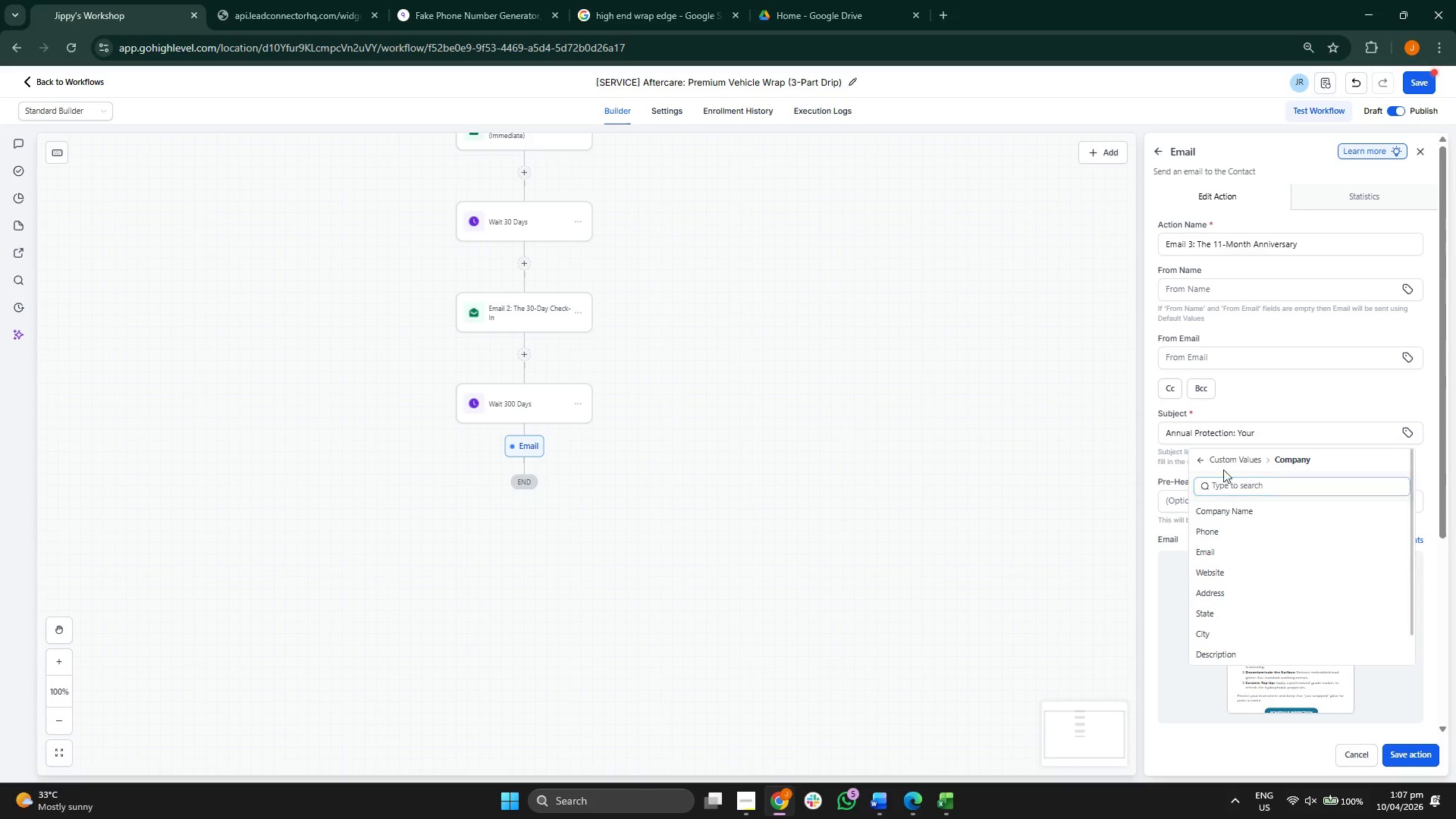 
left_click([1203, 461])
 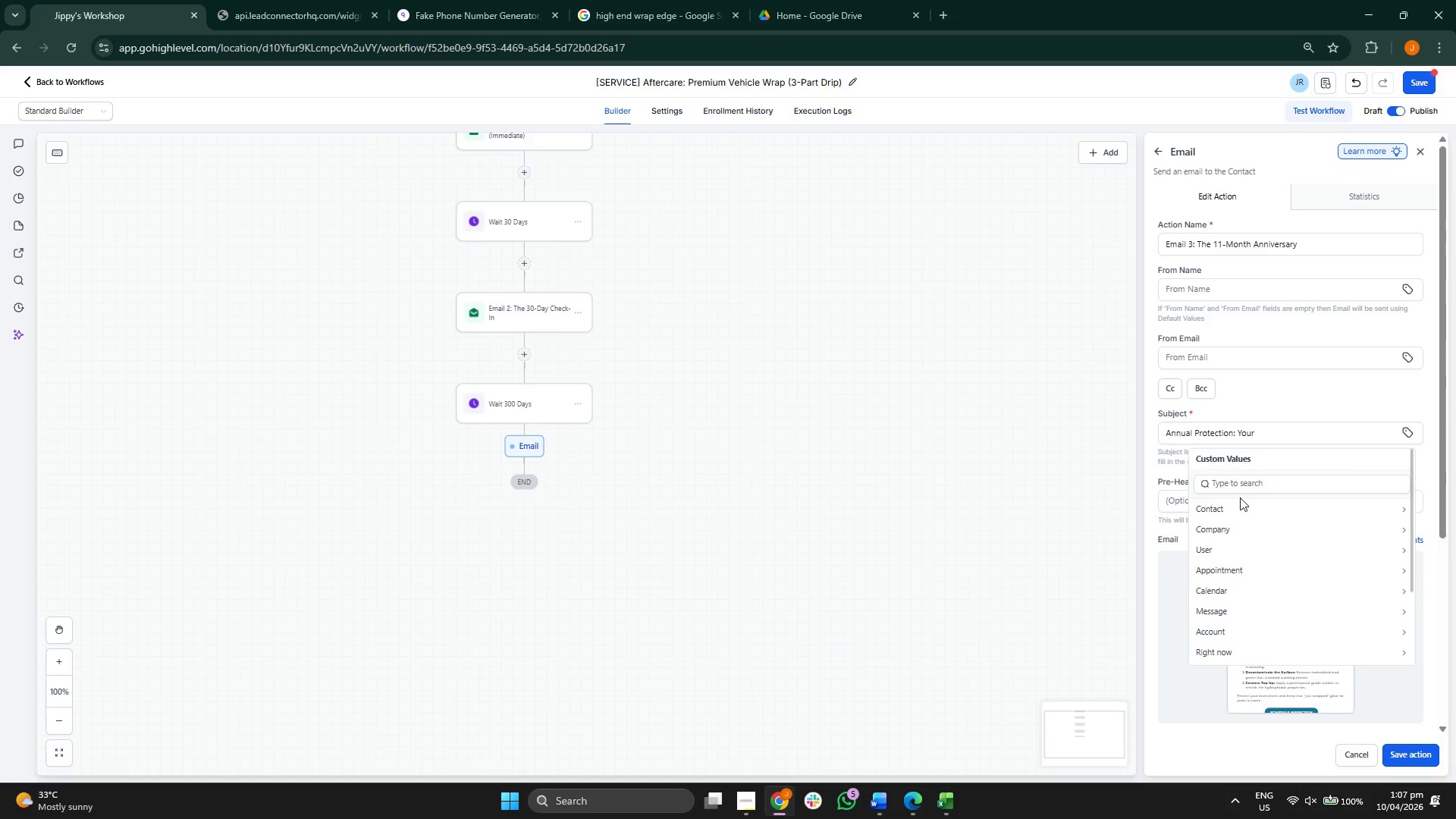 
double_click([1247, 507])
 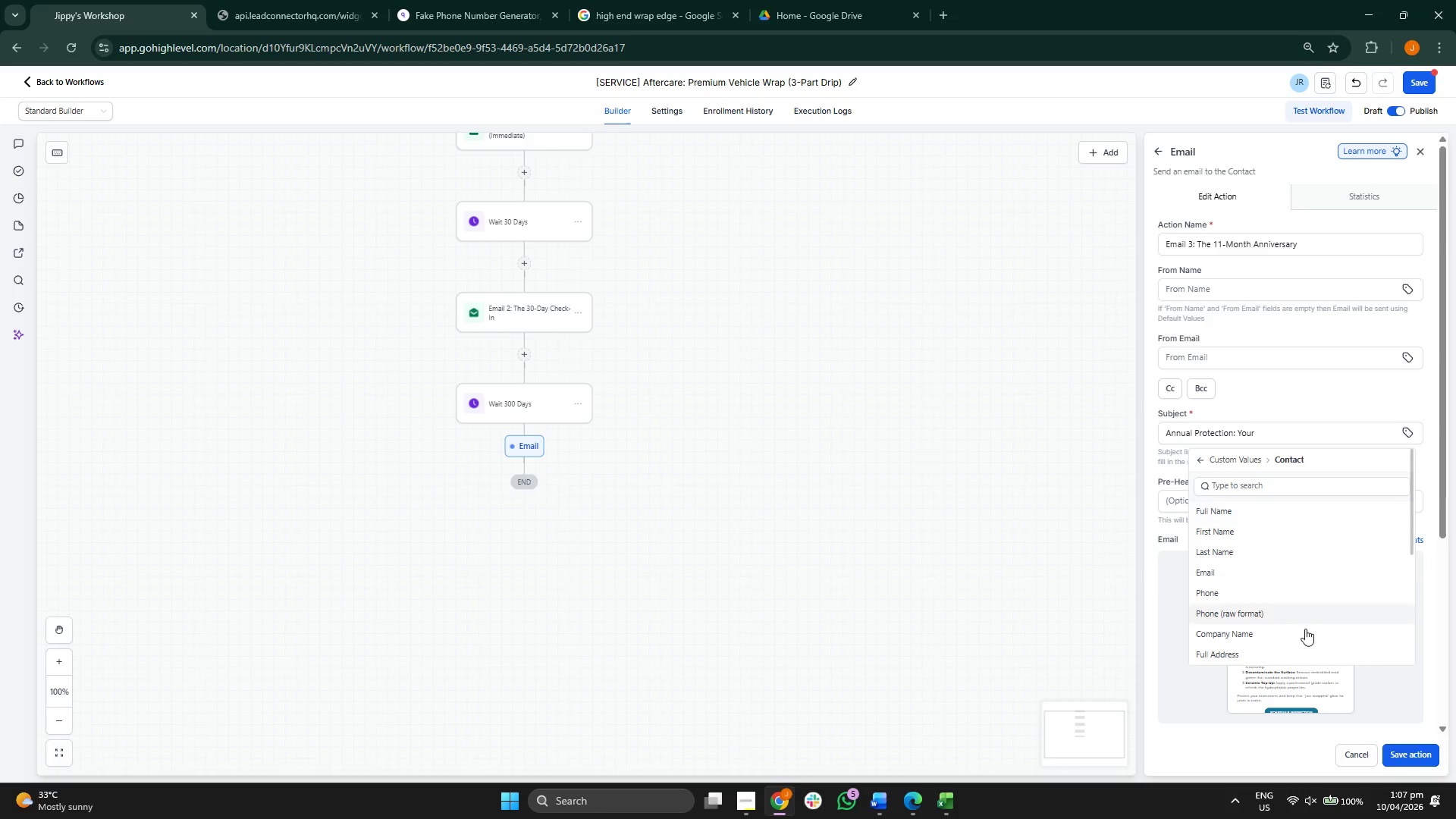 
left_click([1306, 650])
 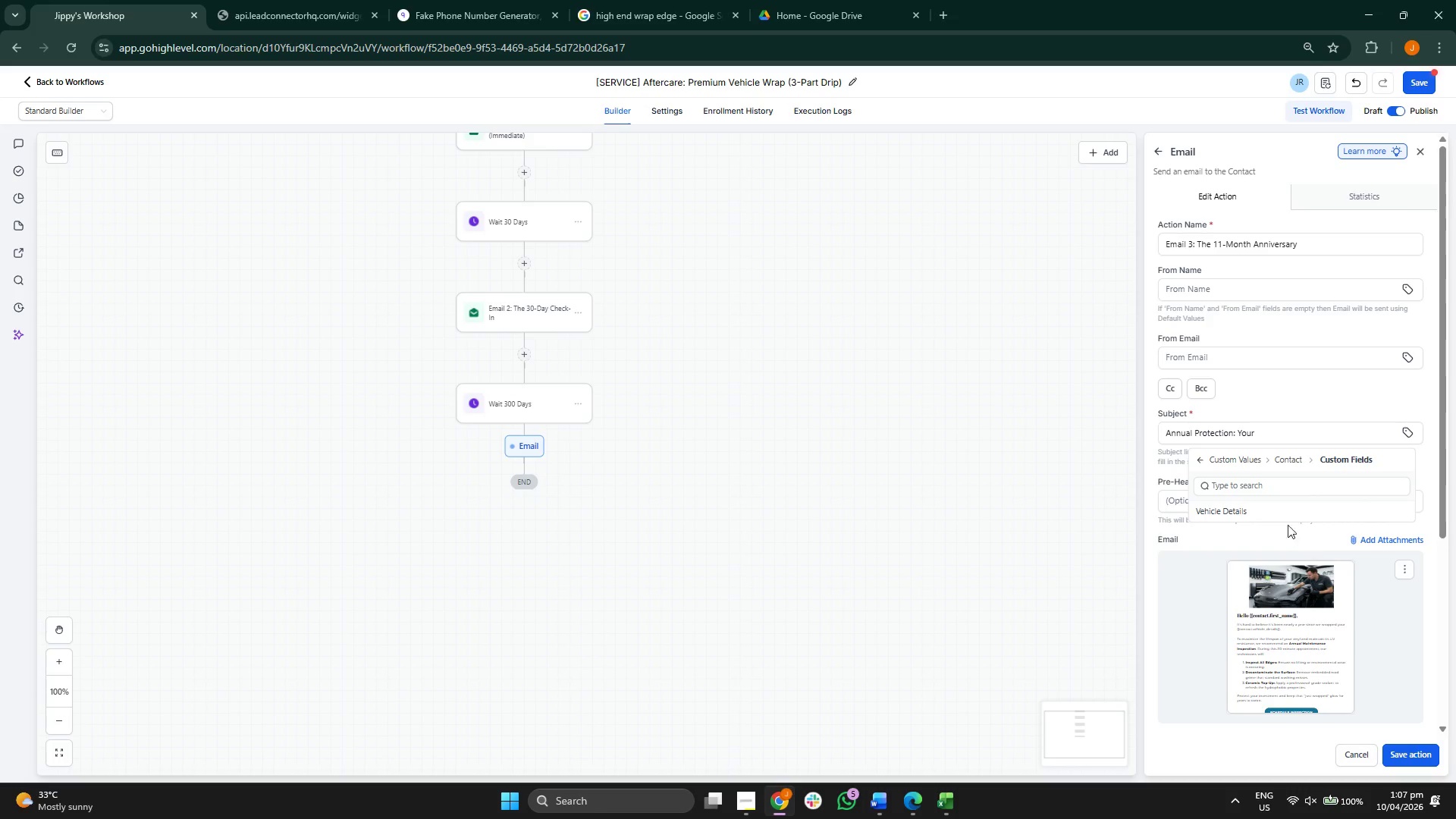 
scroll: coordinate [1306, 629], scroll_direction: down, amount: 8.0
 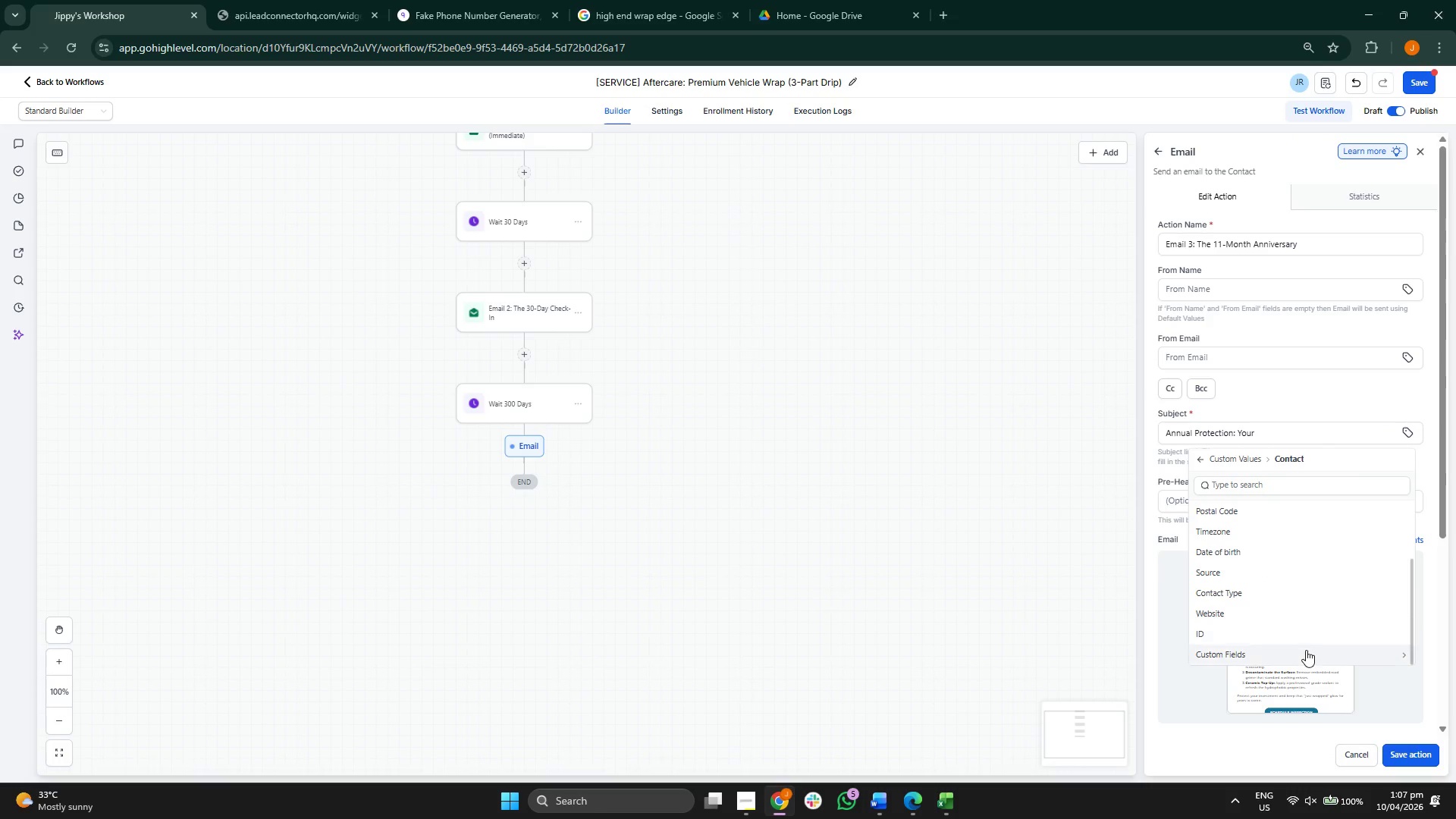 
left_click([1282, 510])
 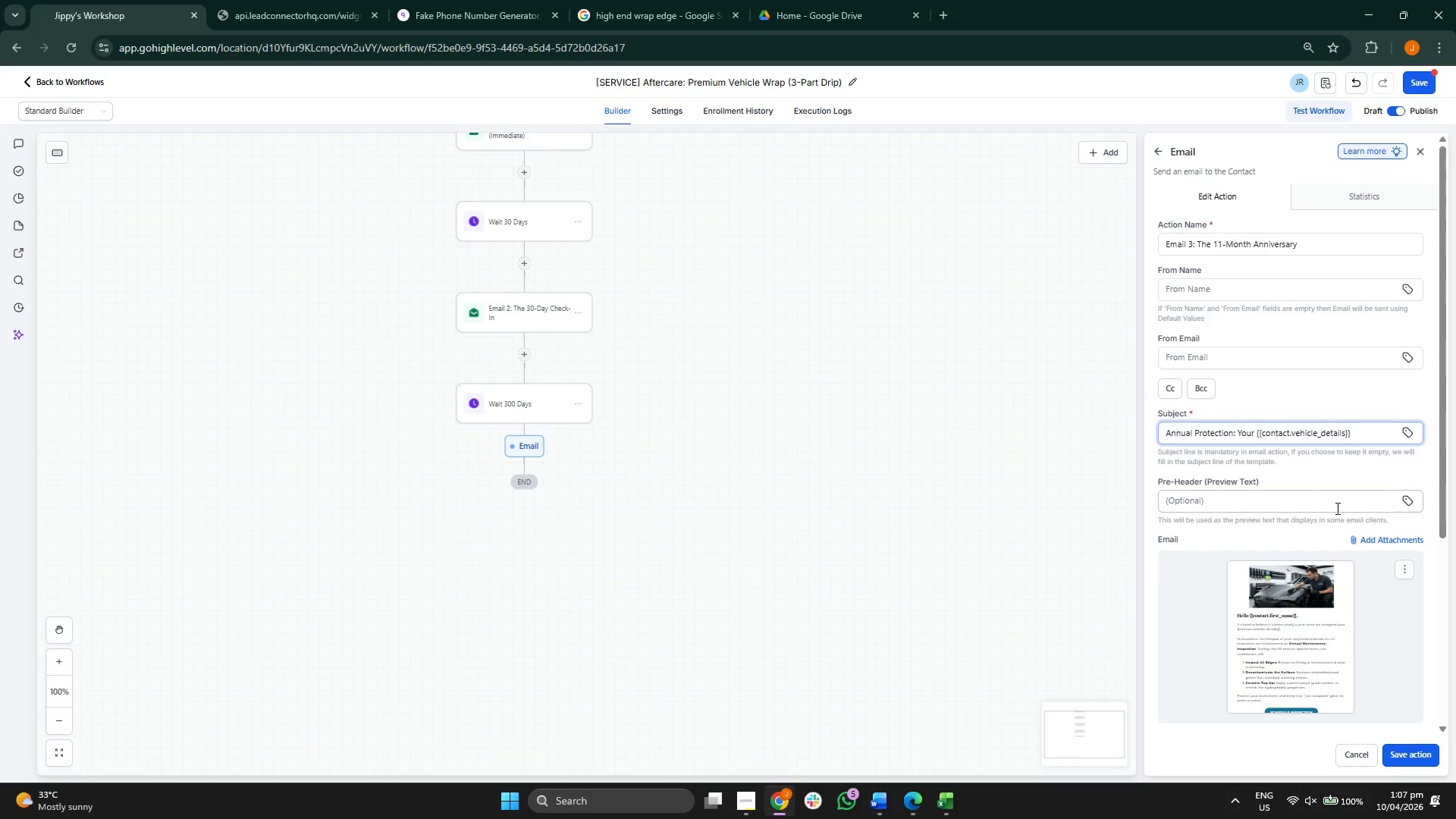 
type( is due.)
 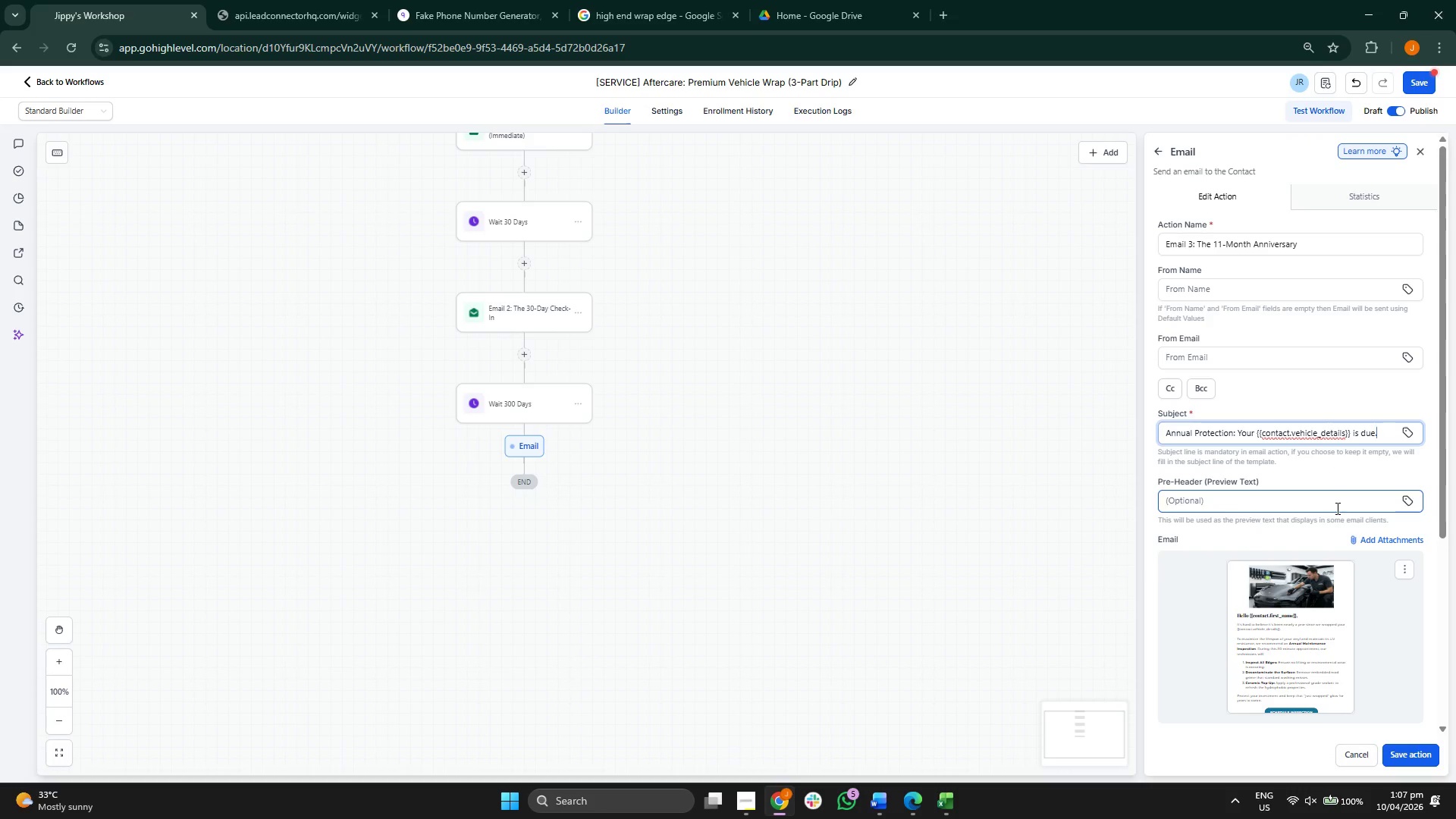 
scroll: coordinate [1196, 657], scroll_direction: down, amount: 4.0
 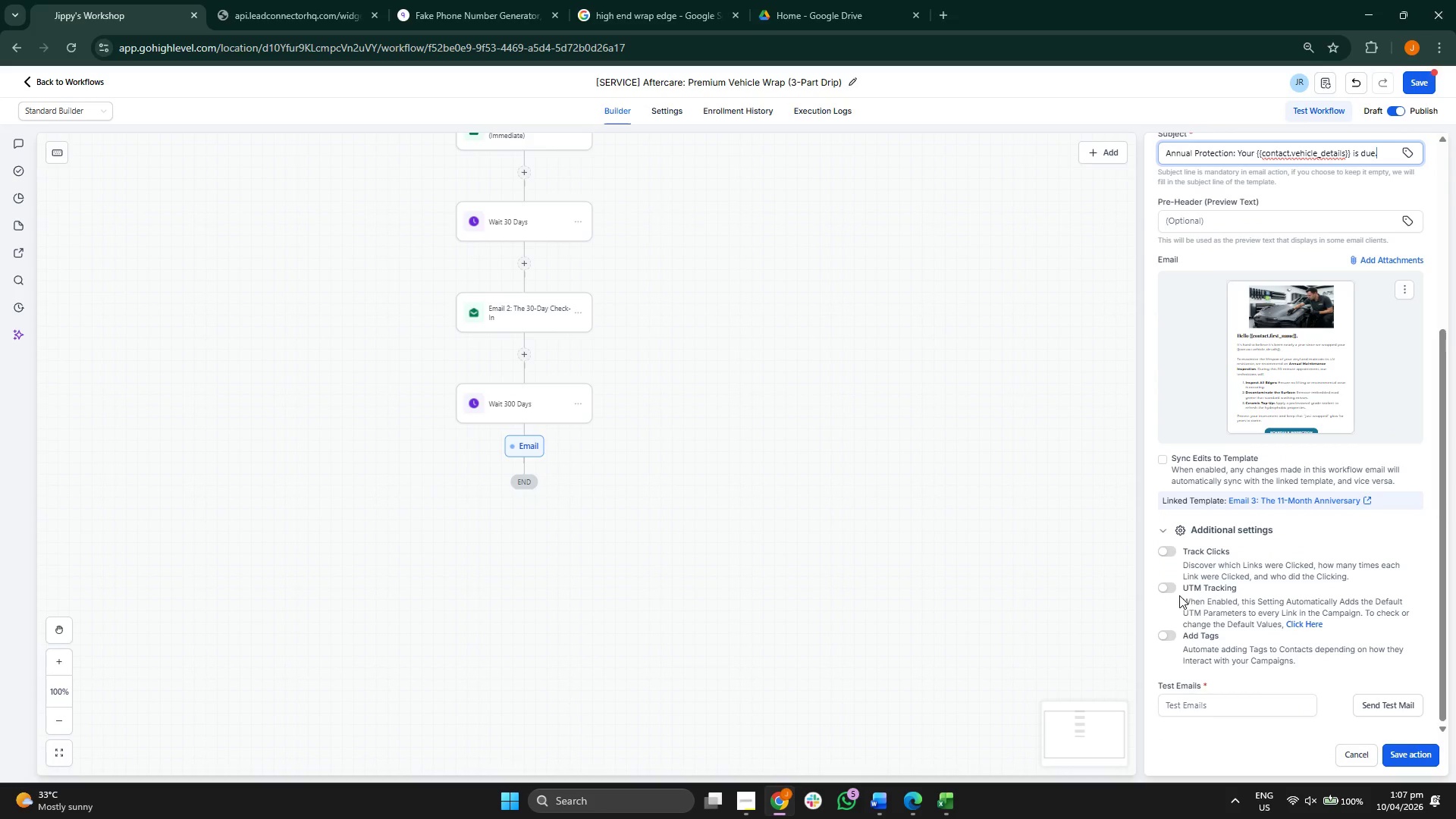 
left_click([1171, 593])
 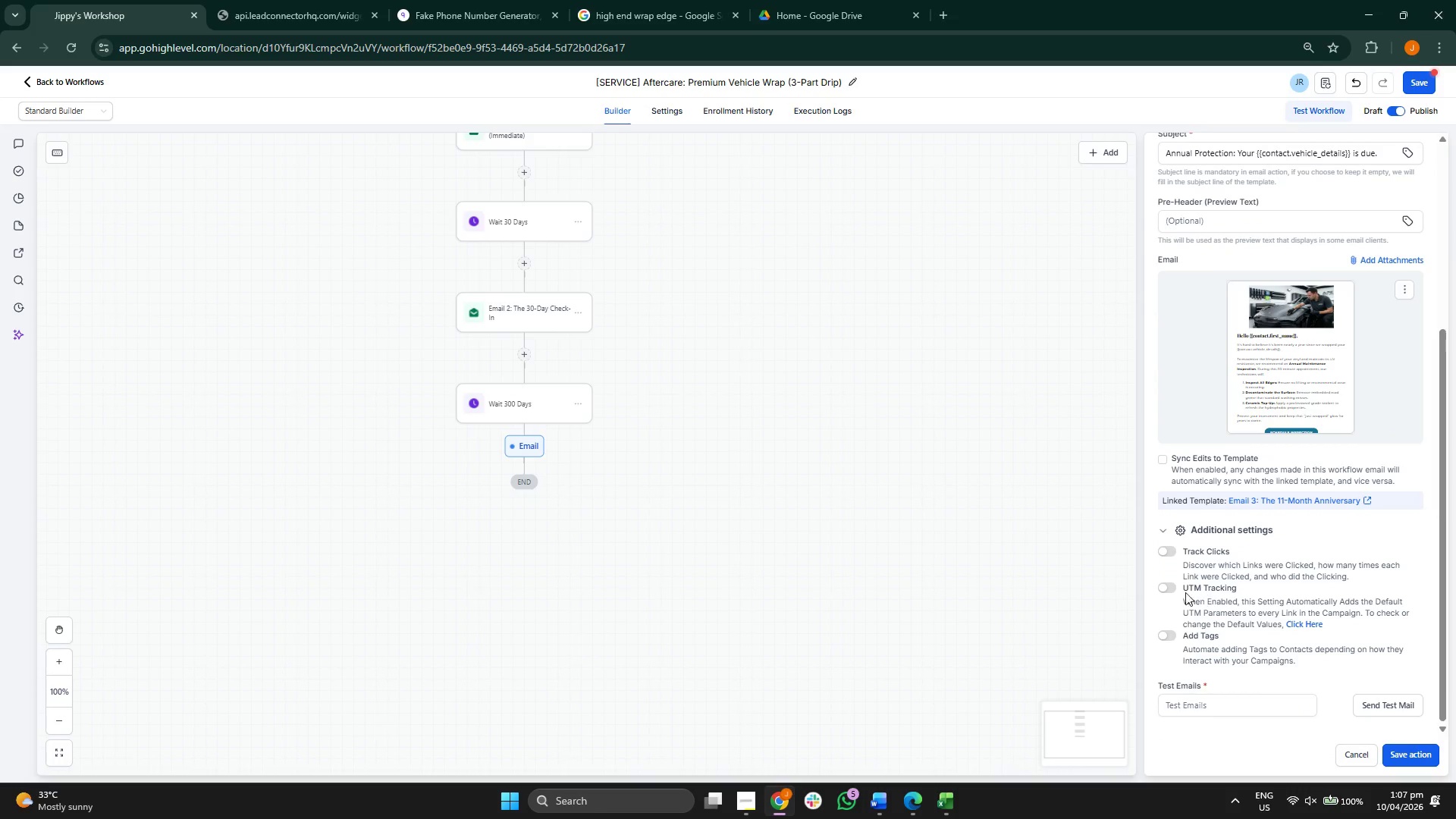 
left_click([1168, 585])
 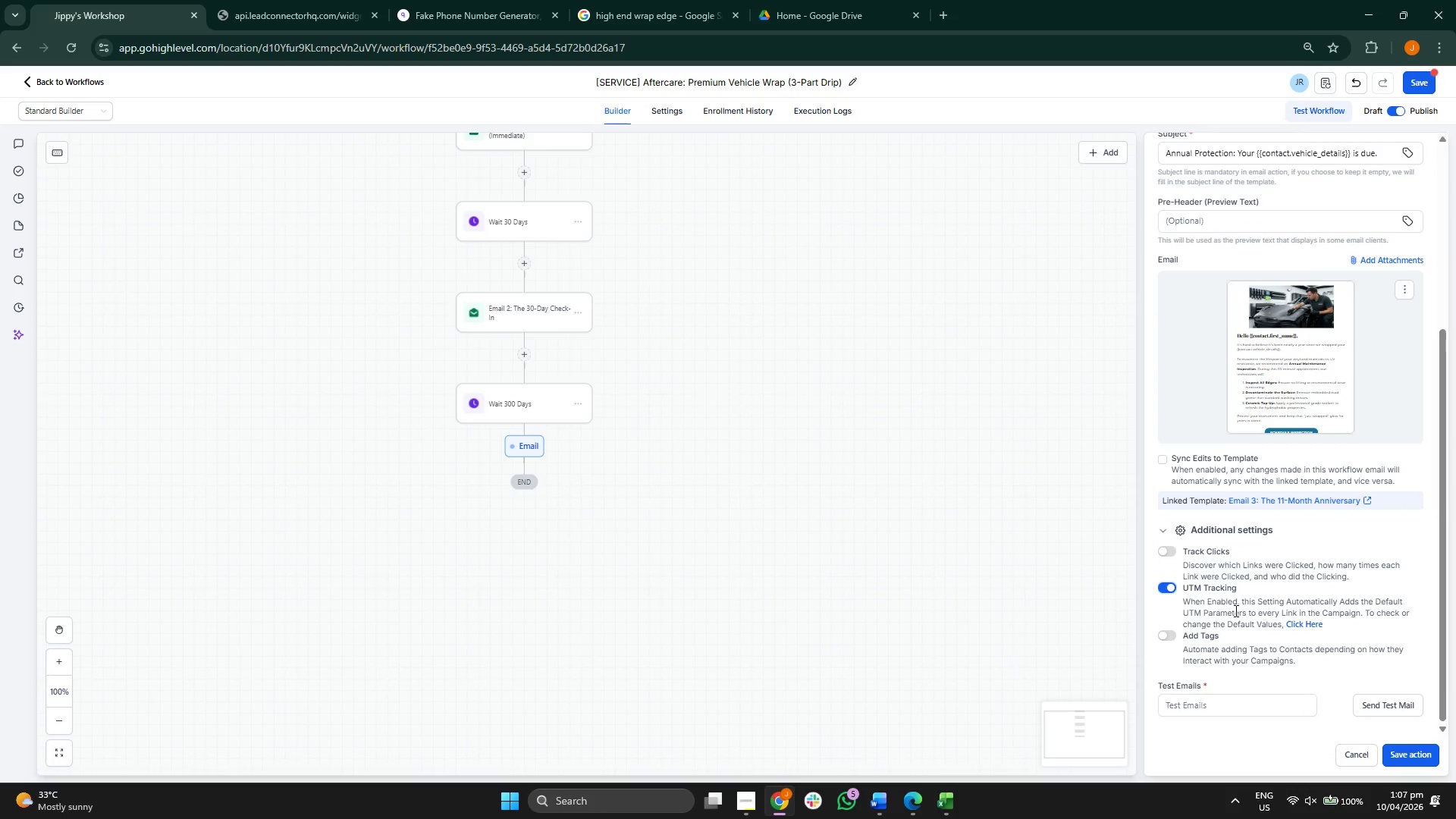 
scroll: coordinate [1234, 610], scroll_direction: up, amount: 1.0
 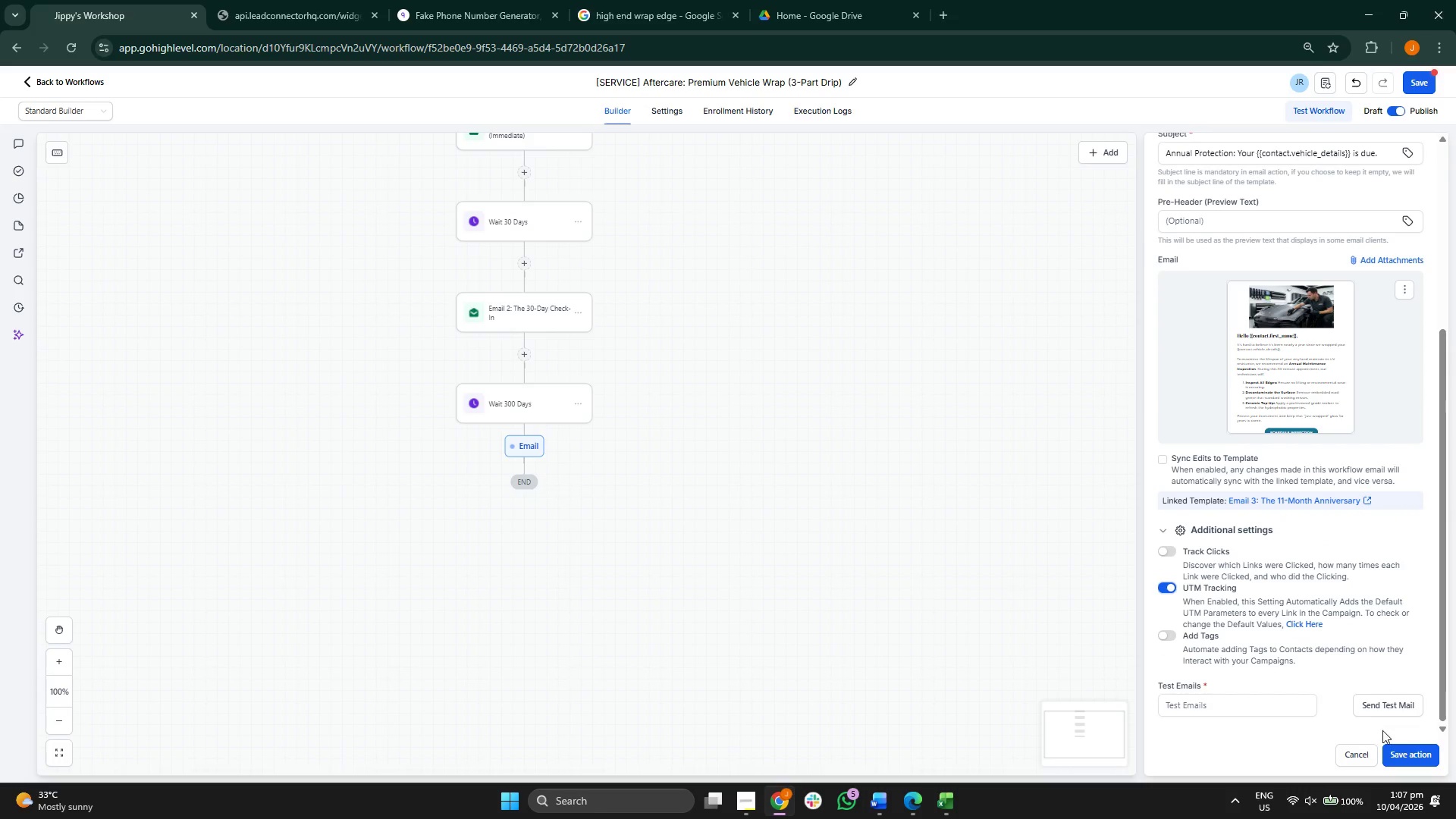 
left_click([1414, 752])
 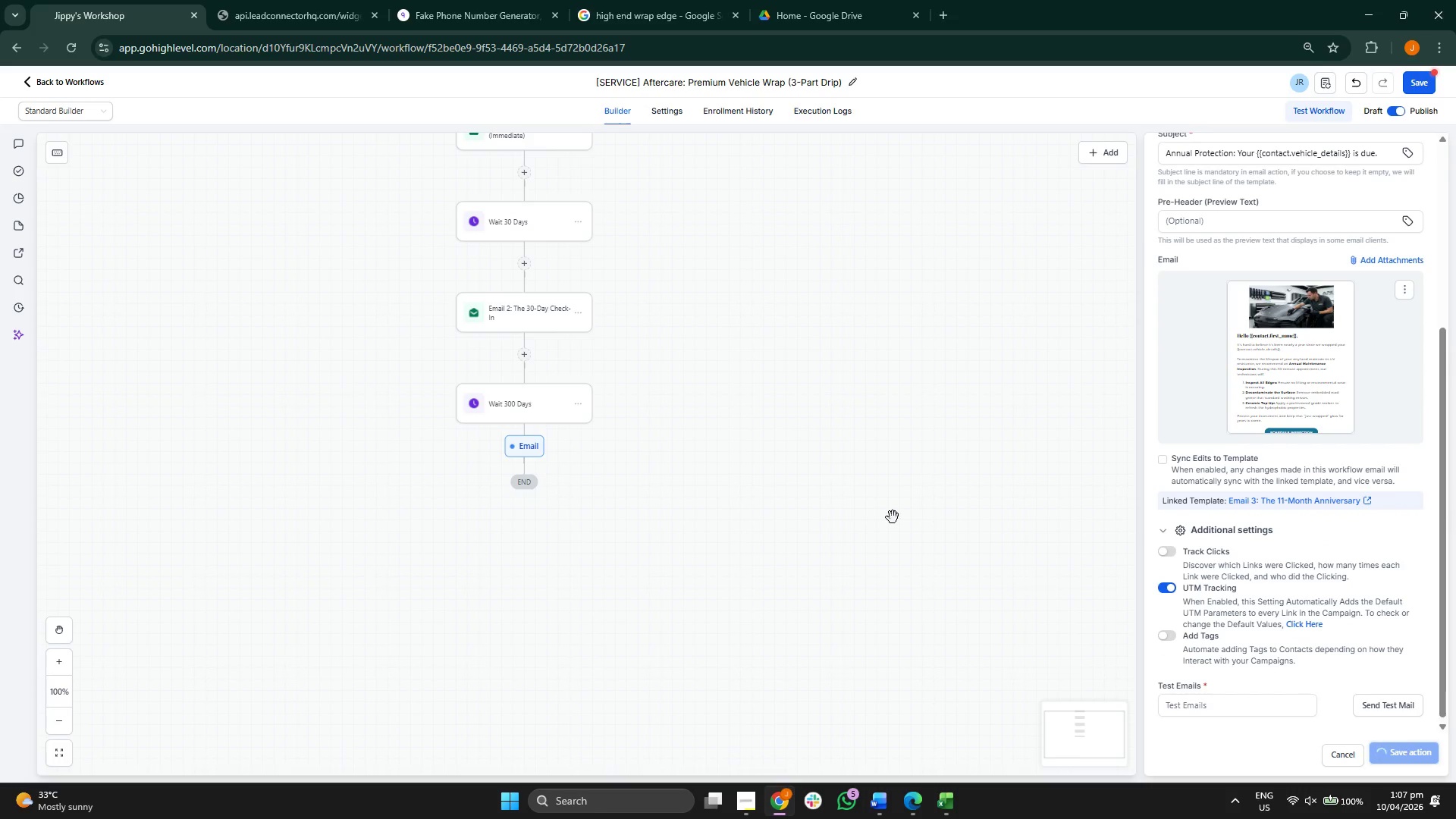 
left_click_drag(start_coordinate=[883, 510], to_coordinate=[1005, 681])
 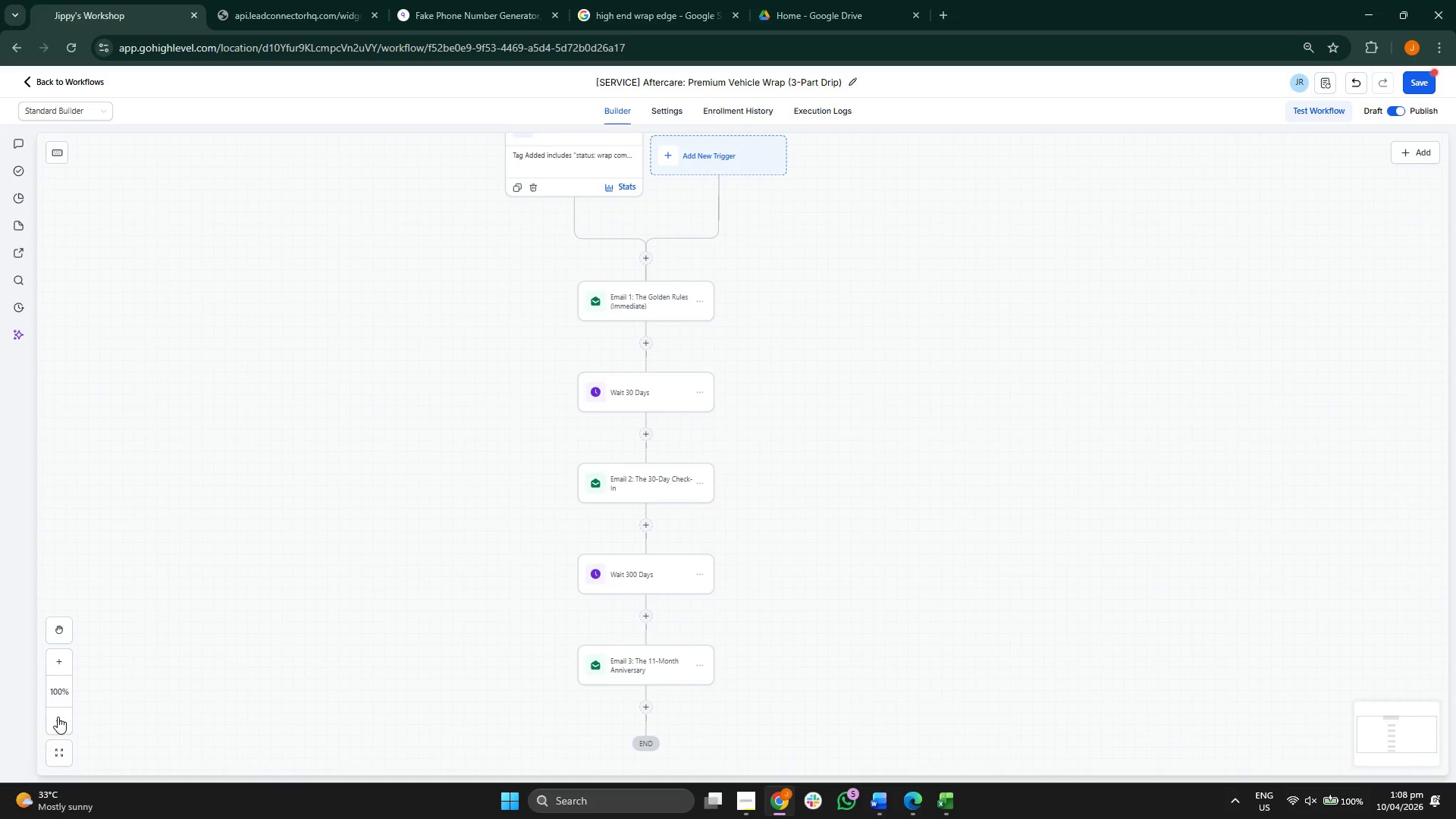 
left_click_drag(start_coordinate=[300, 503], to_coordinate=[262, 516])
 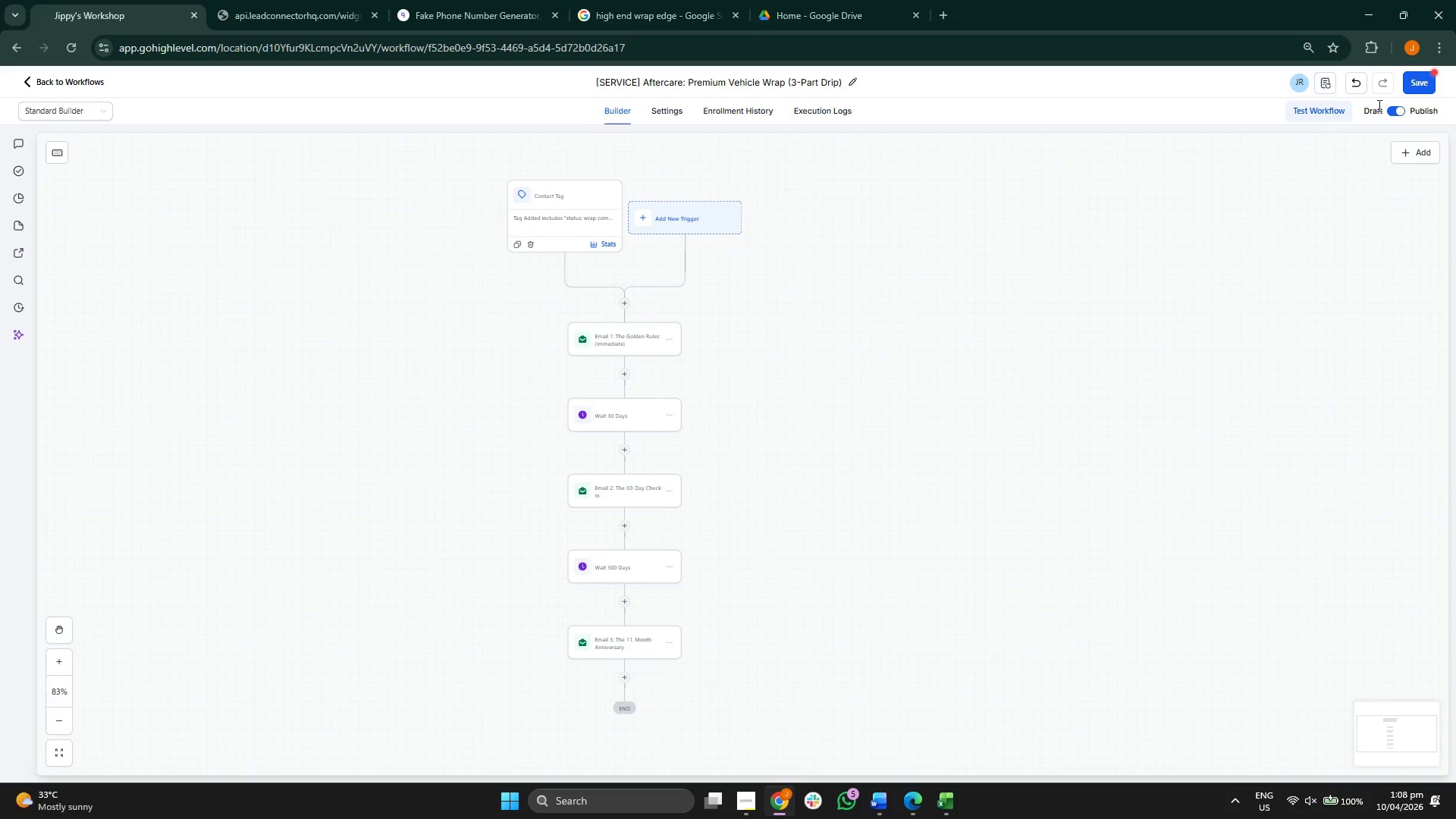 
left_click([1410, 81])
 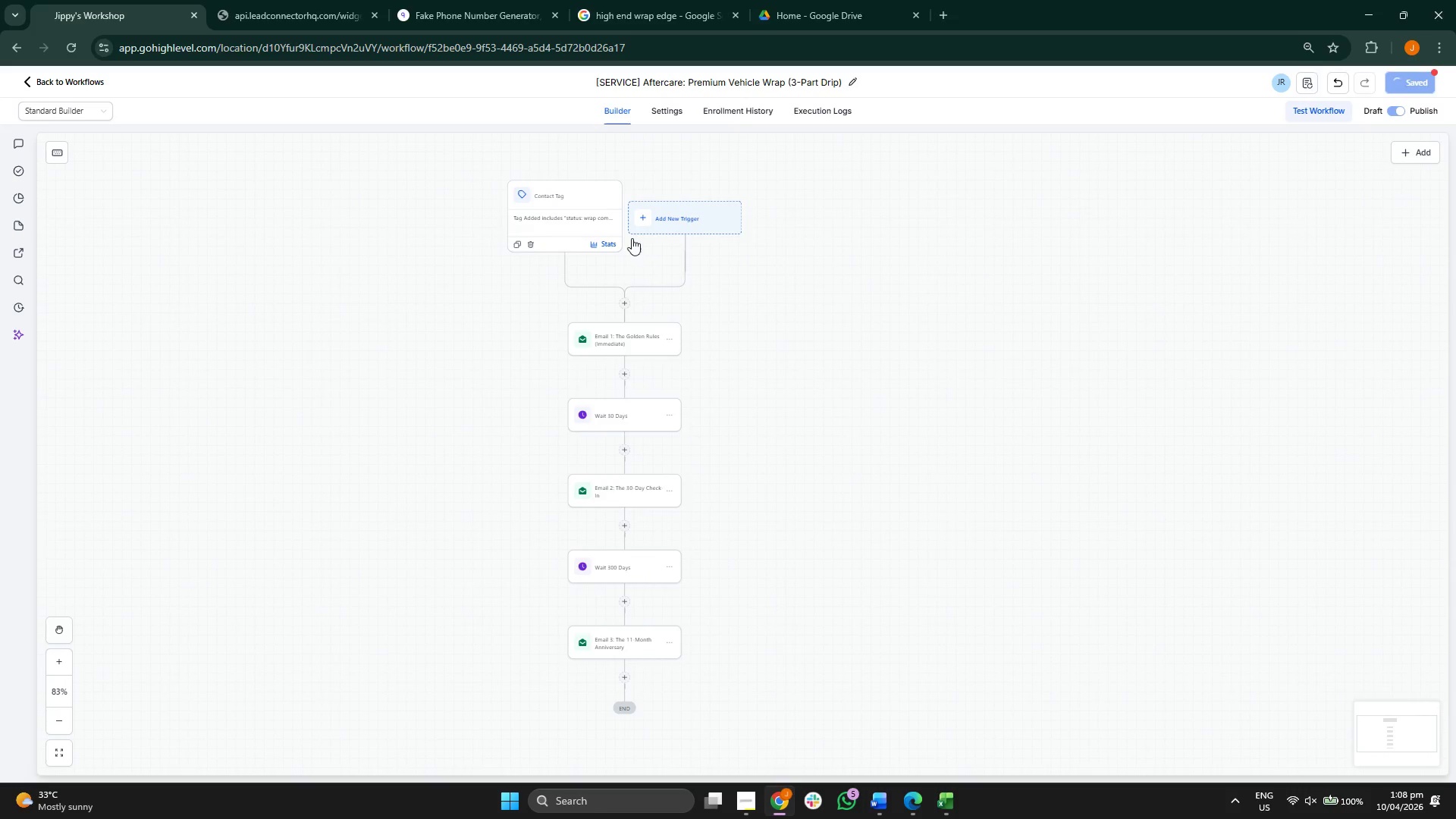 
left_click([670, 105])
 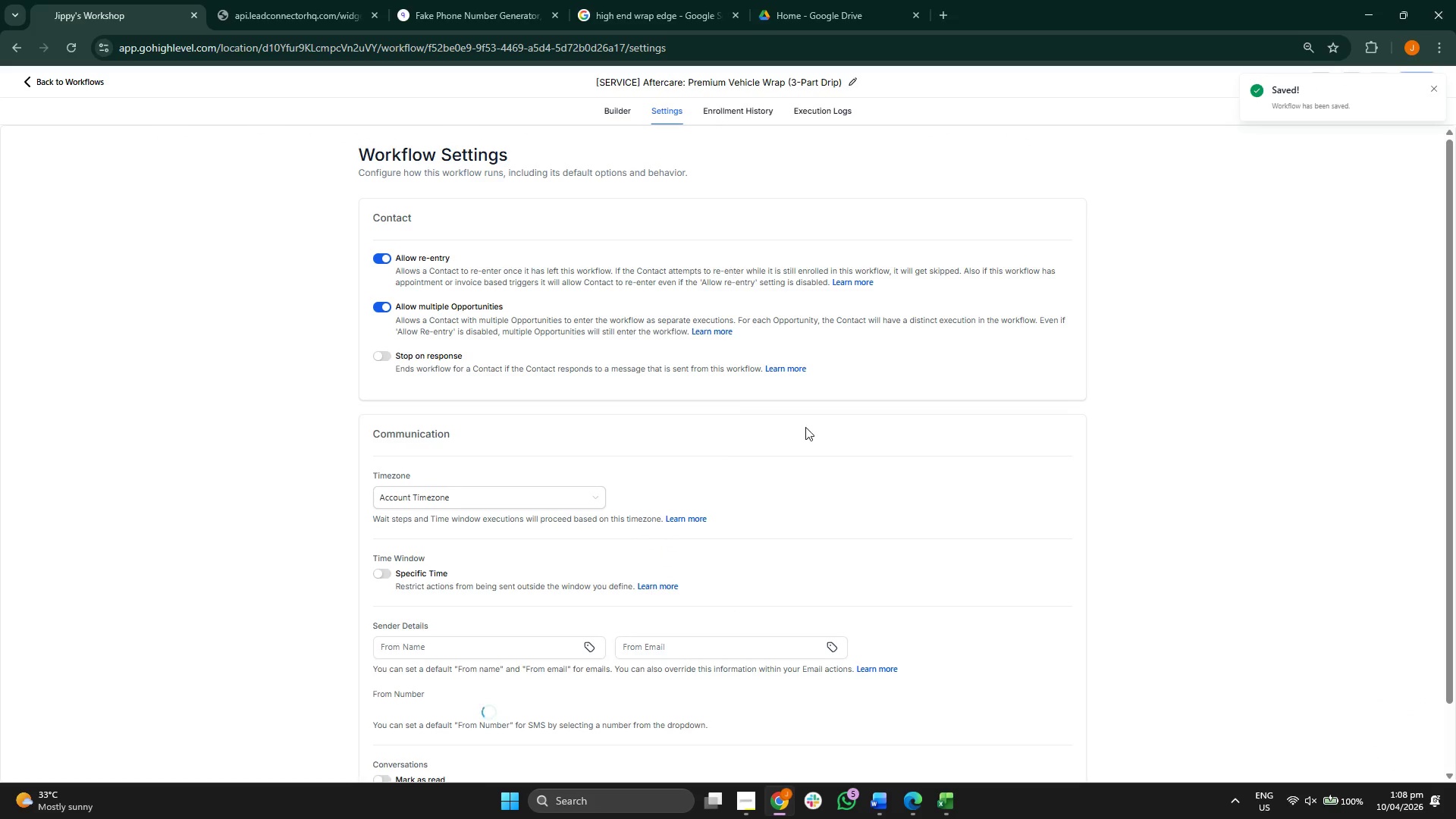 
scroll: coordinate [845, 419], scroll_direction: down, amount: 4.0
 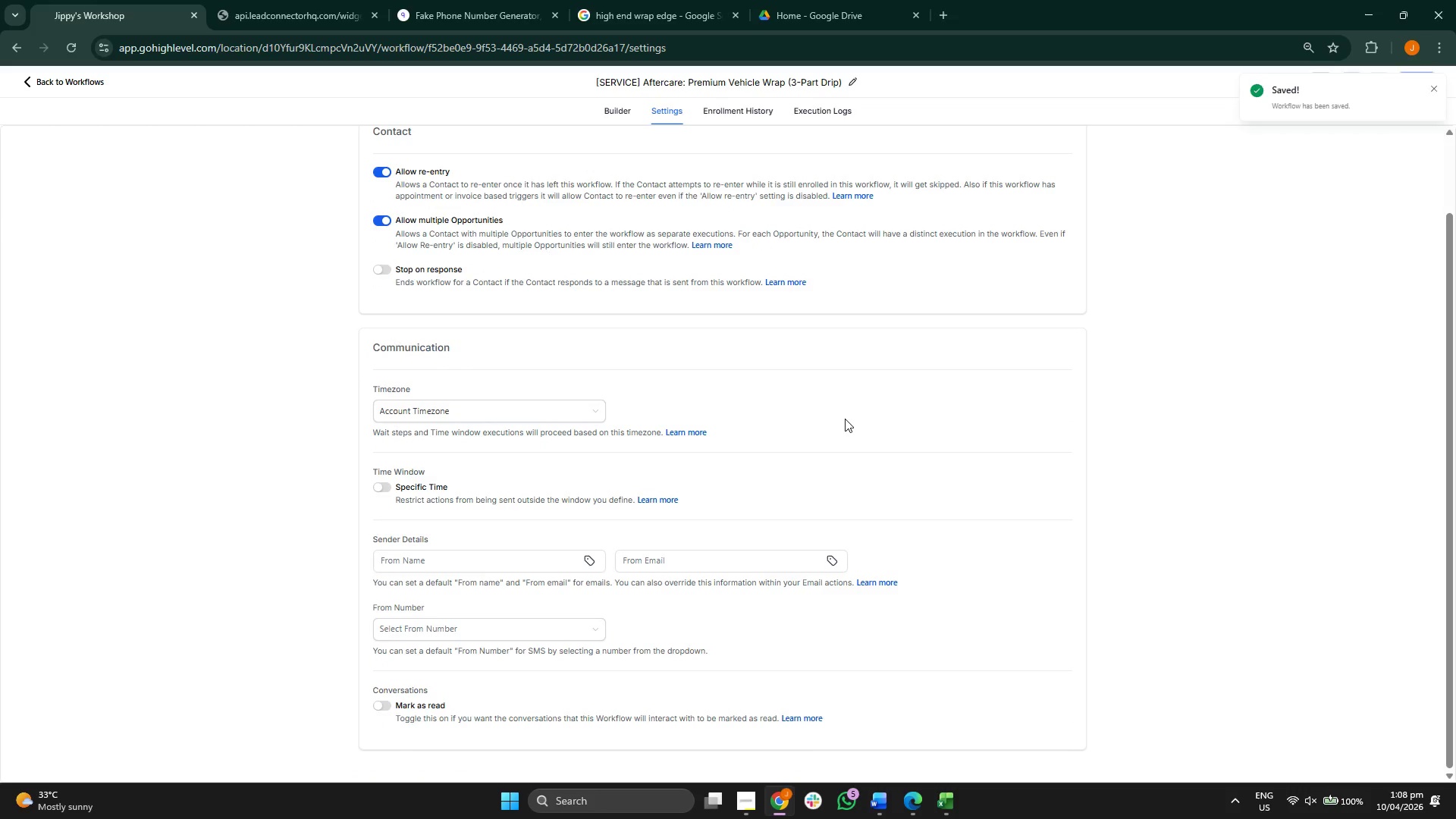 
scroll: coordinate [845, 419], scroll_direction: up, amount: 3.0
 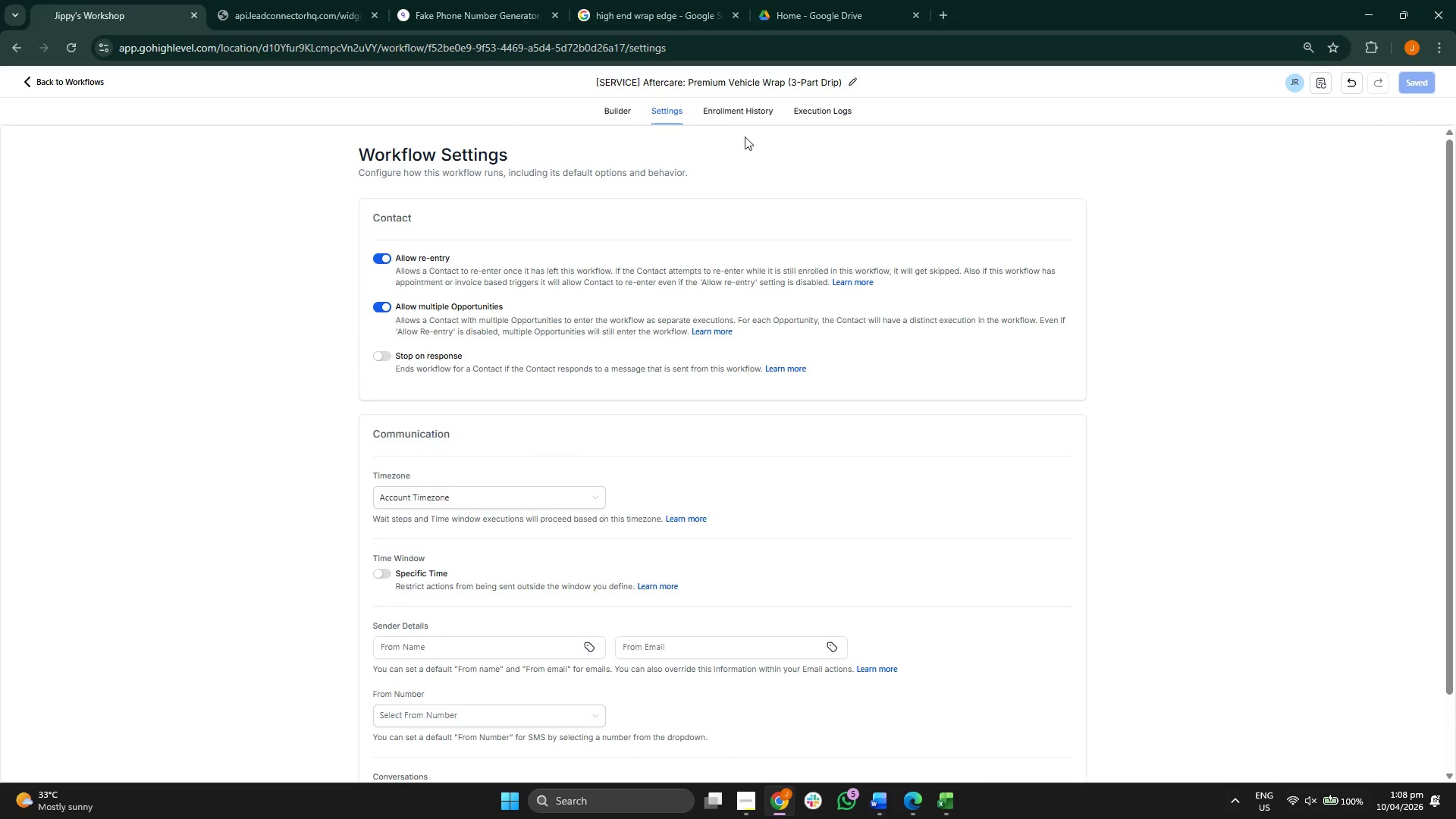 
left_click([739, 115])
 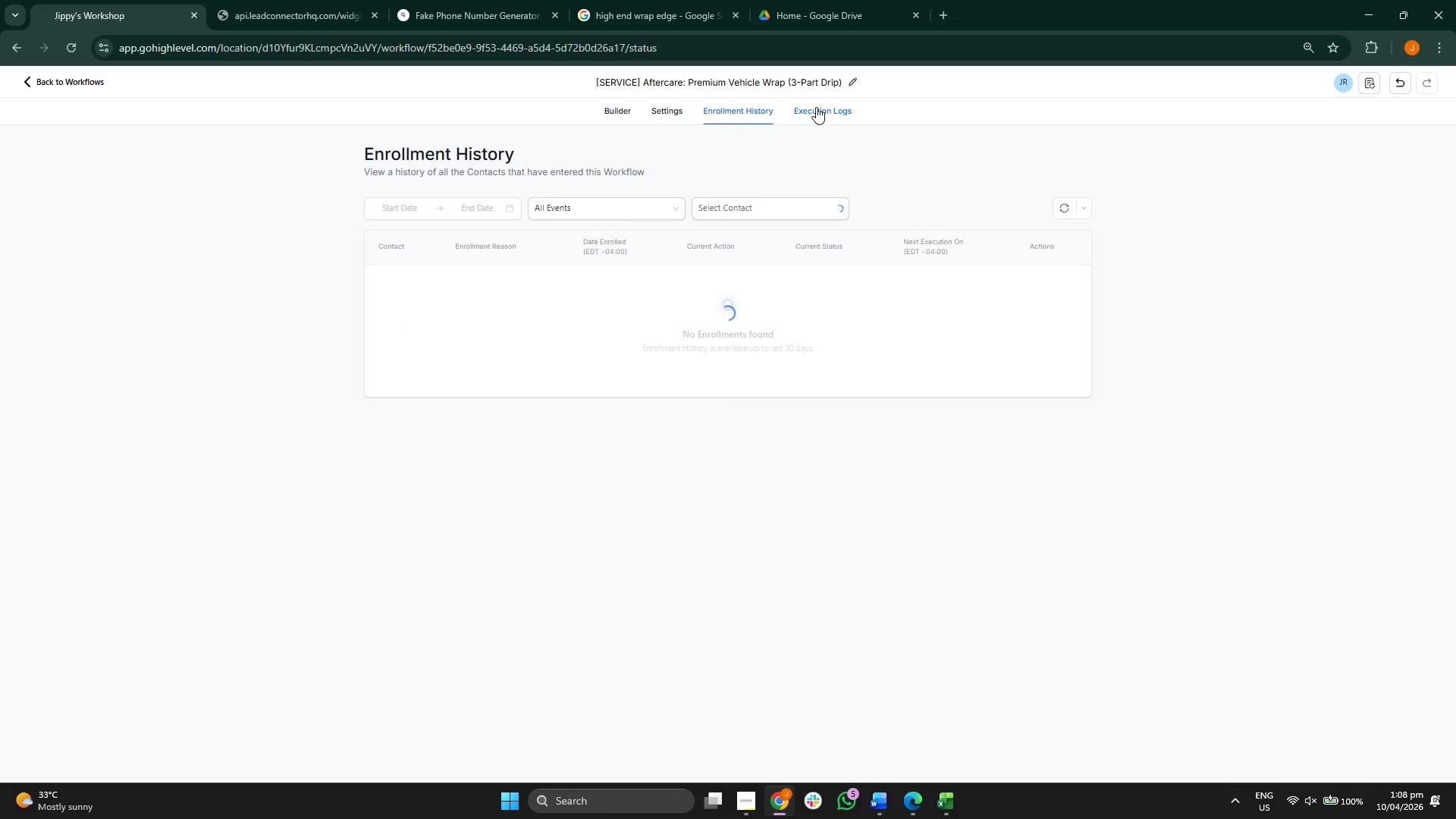 
left_click([816, 107])
 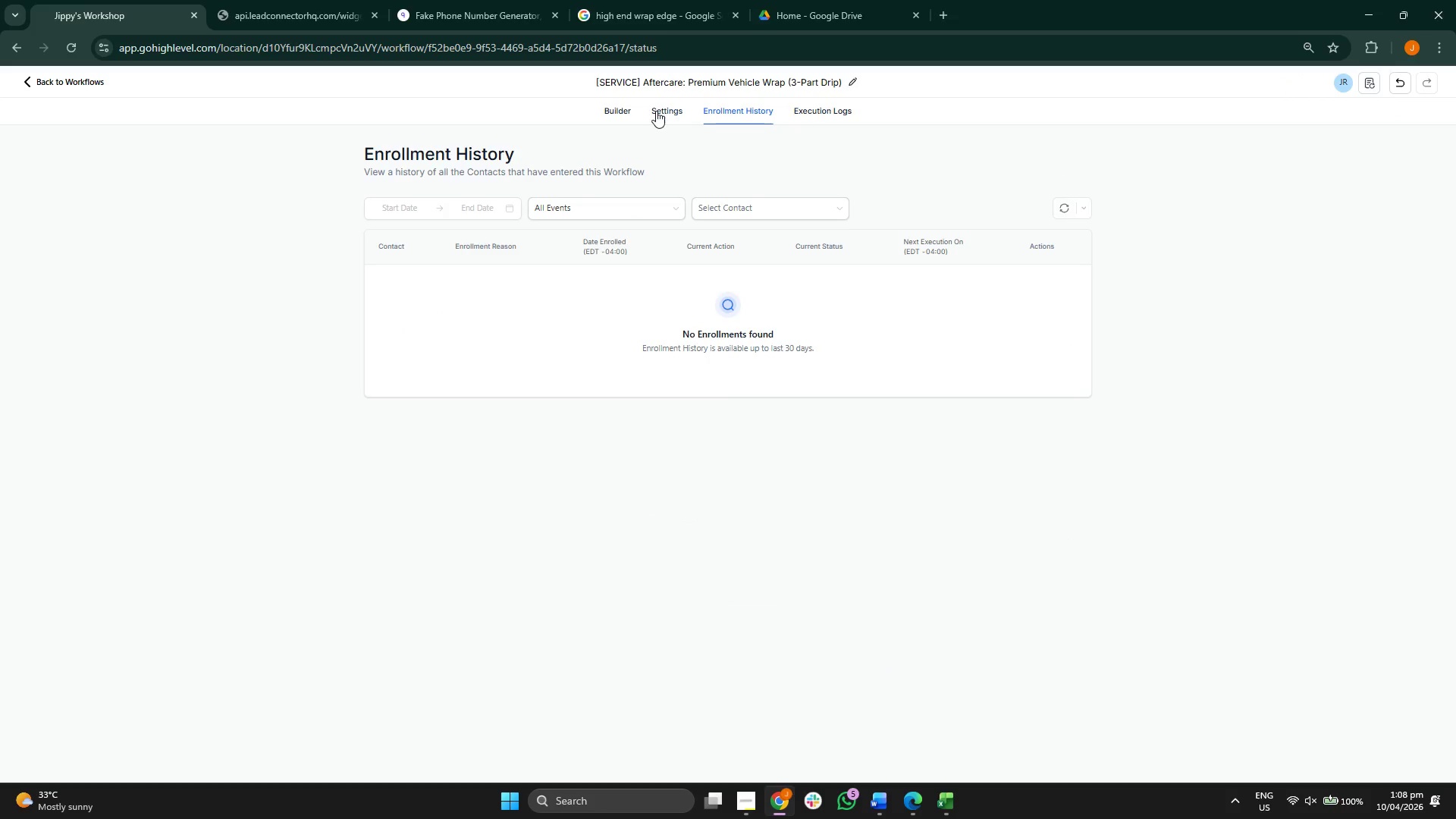 
left_click([663, 109])
 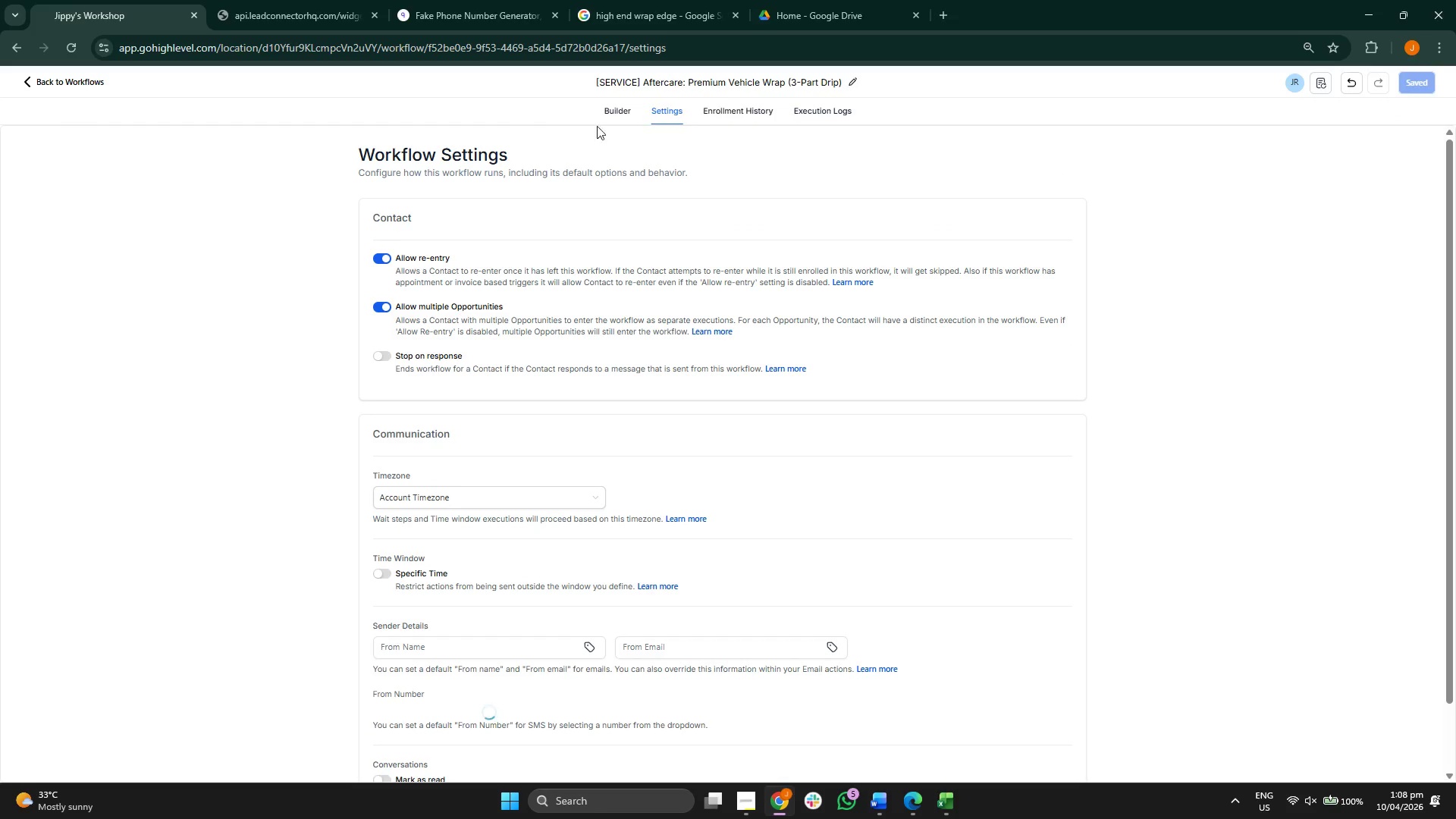 
left_click([600, 116])
 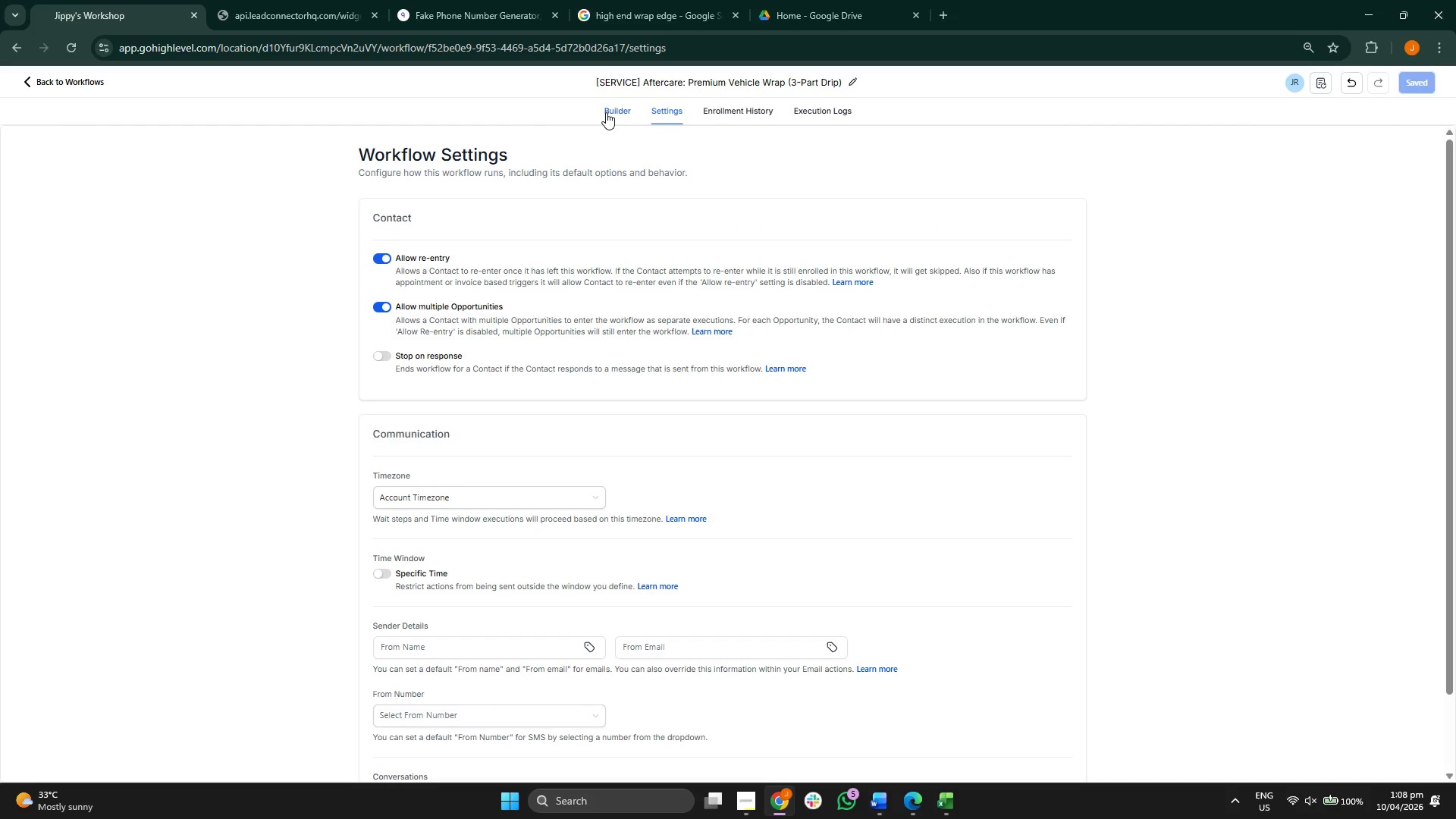 
left_click([606, 112])
 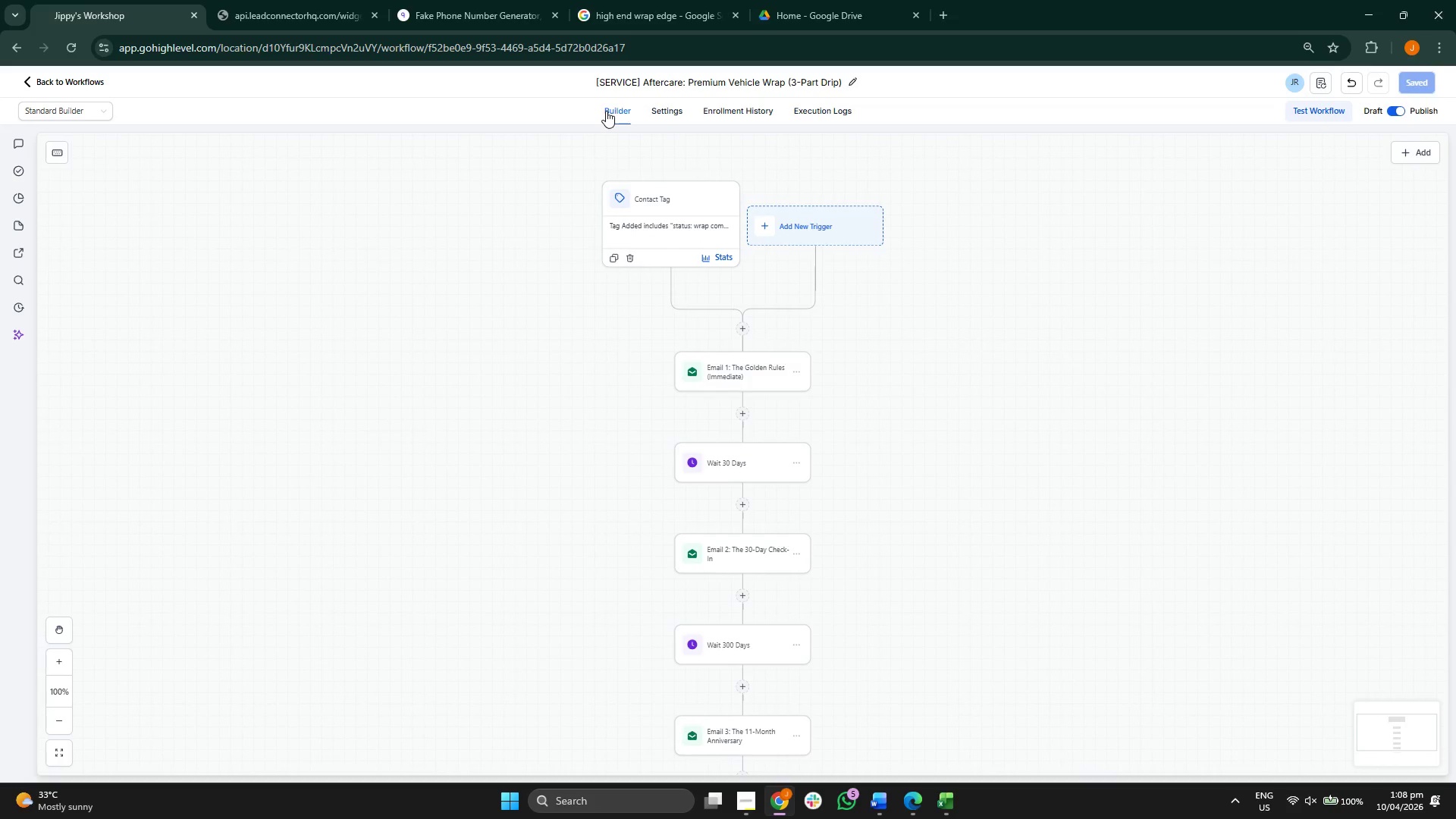 
key(Mute)
 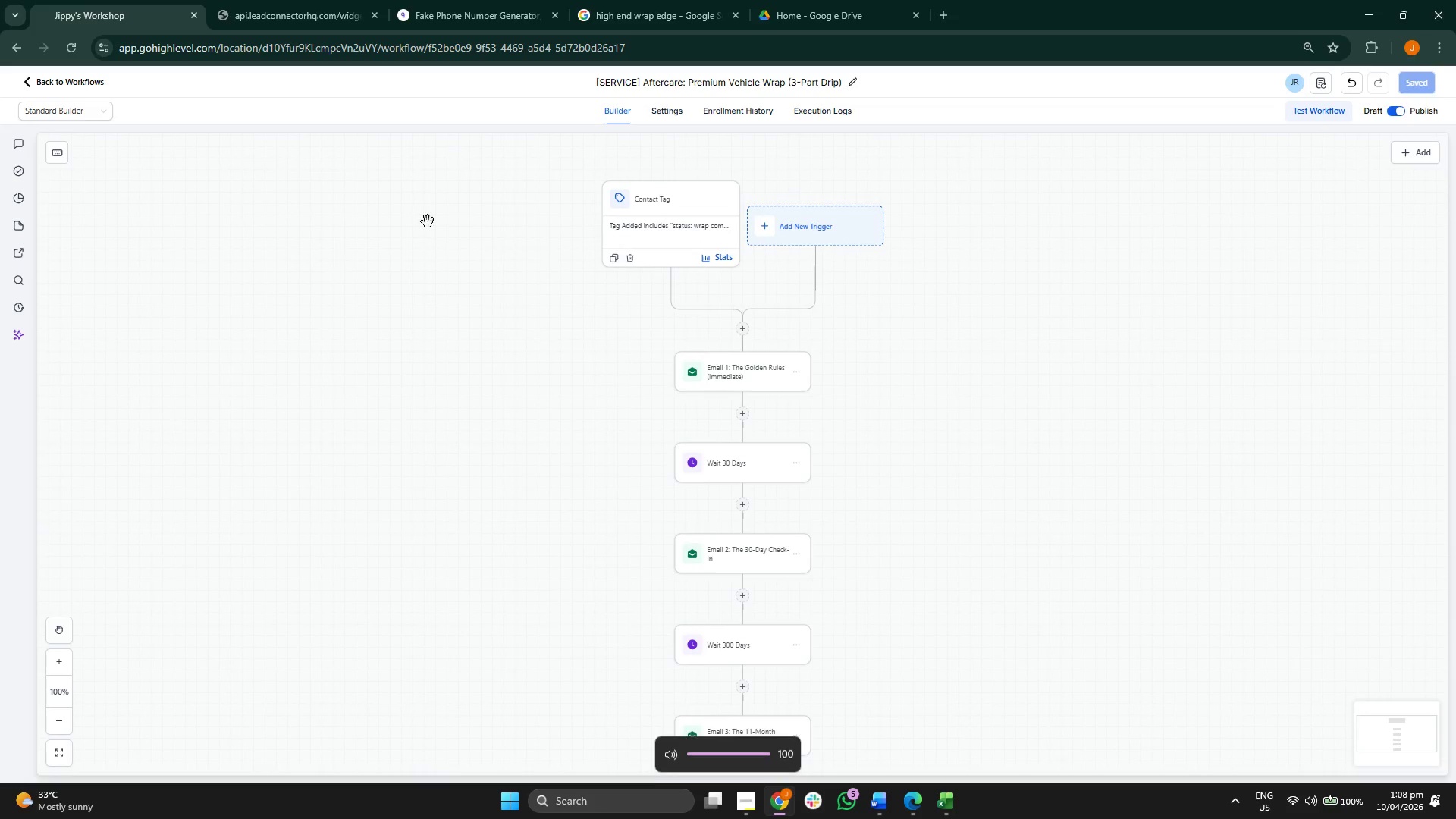 
left_click_drag(start_coordinate=[433, 299], to_coordinate=[450, 243])
 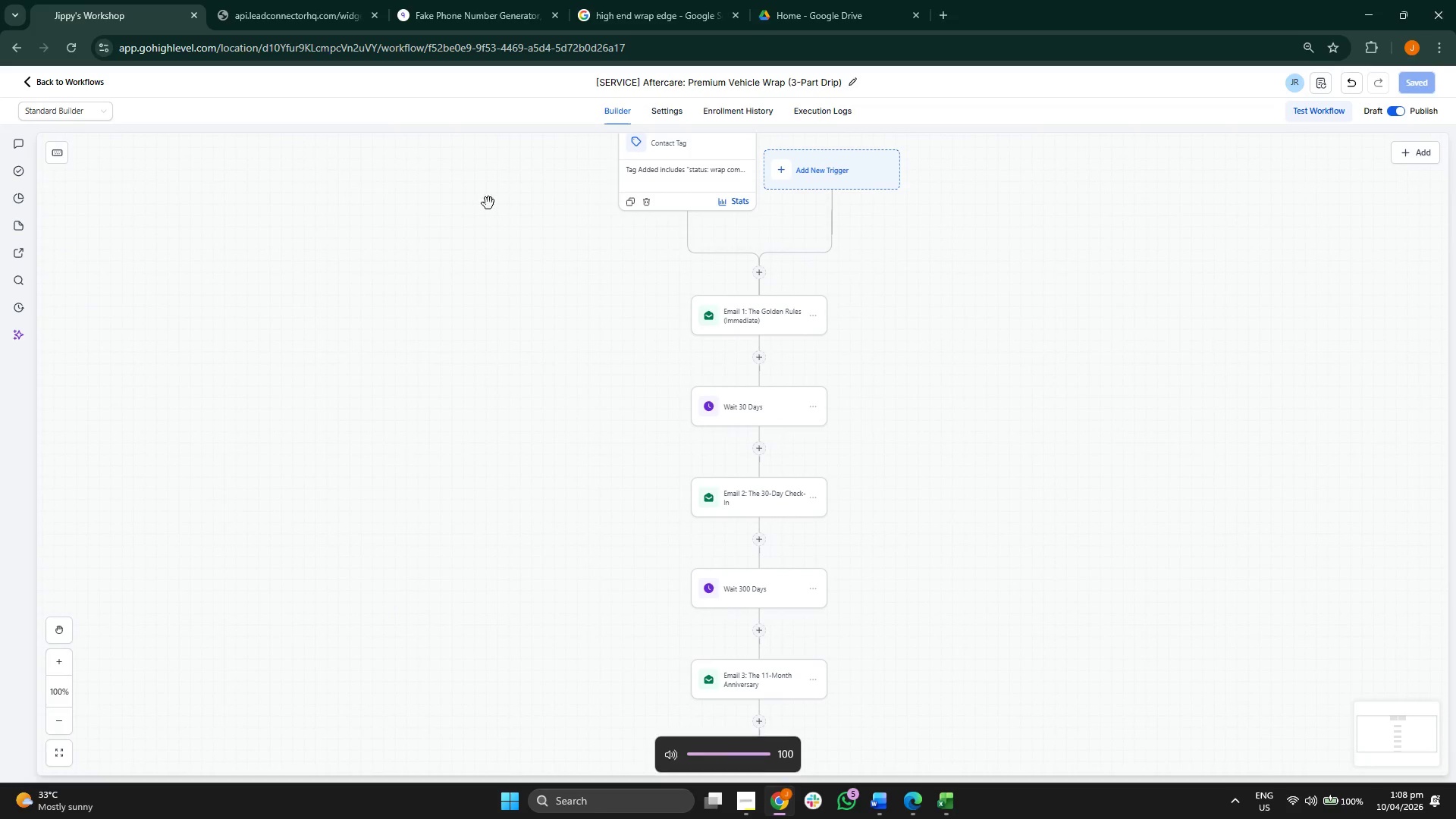 
left_click_drag(start_coordinate=[488, 203], to_coordinate=[463, 237])
 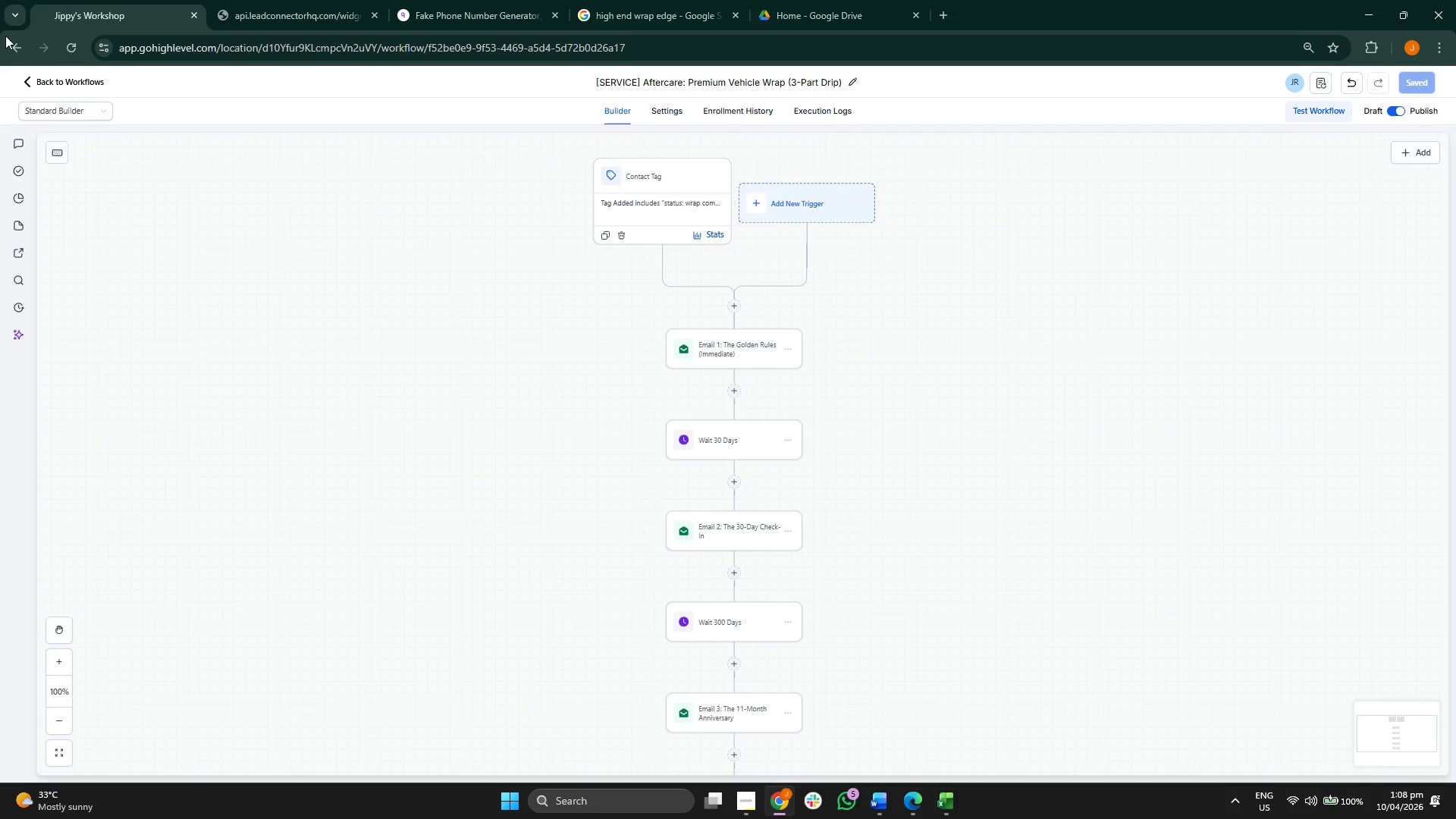 
left_click([61, 81])
 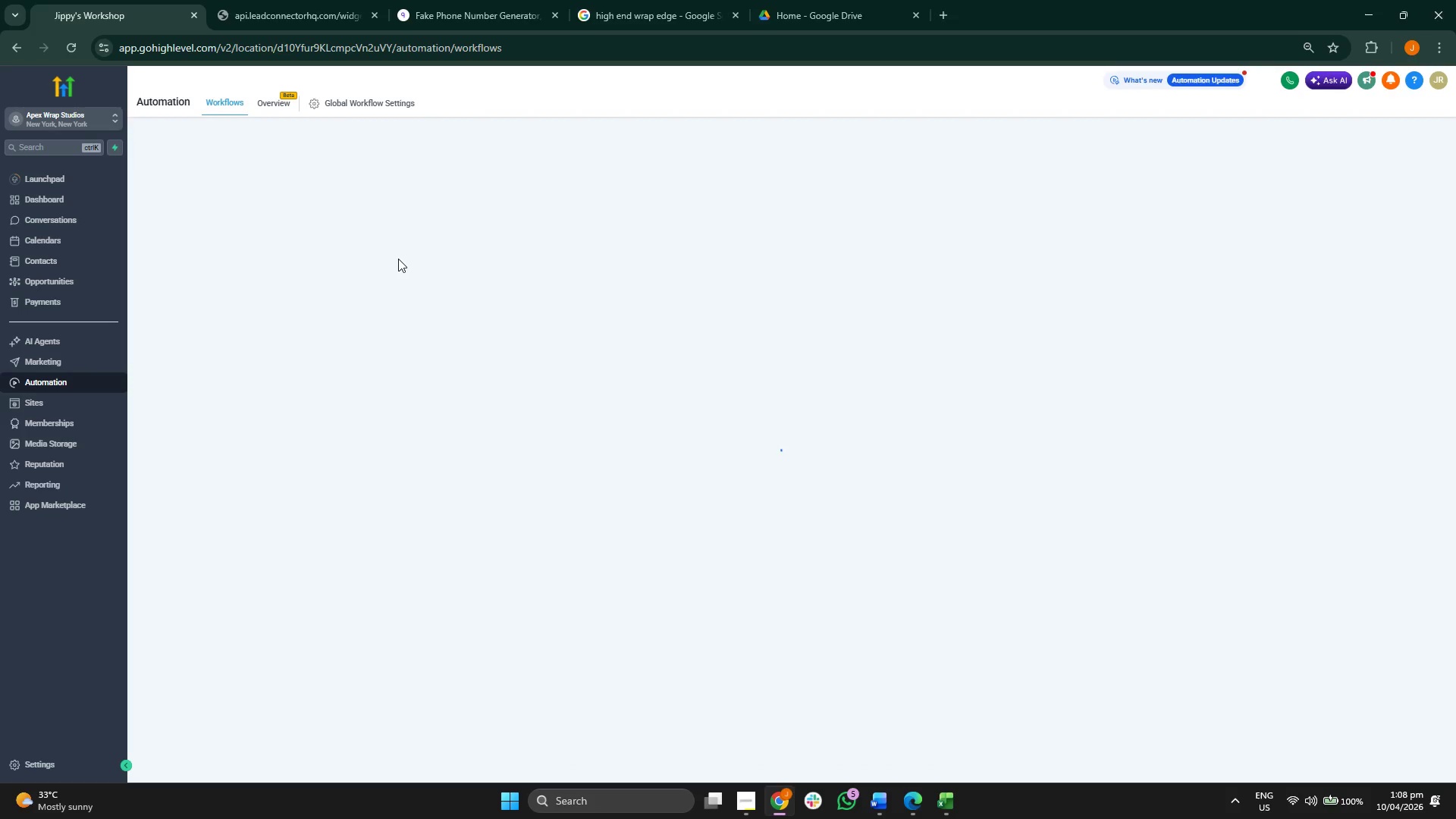 
wait(8.19)
 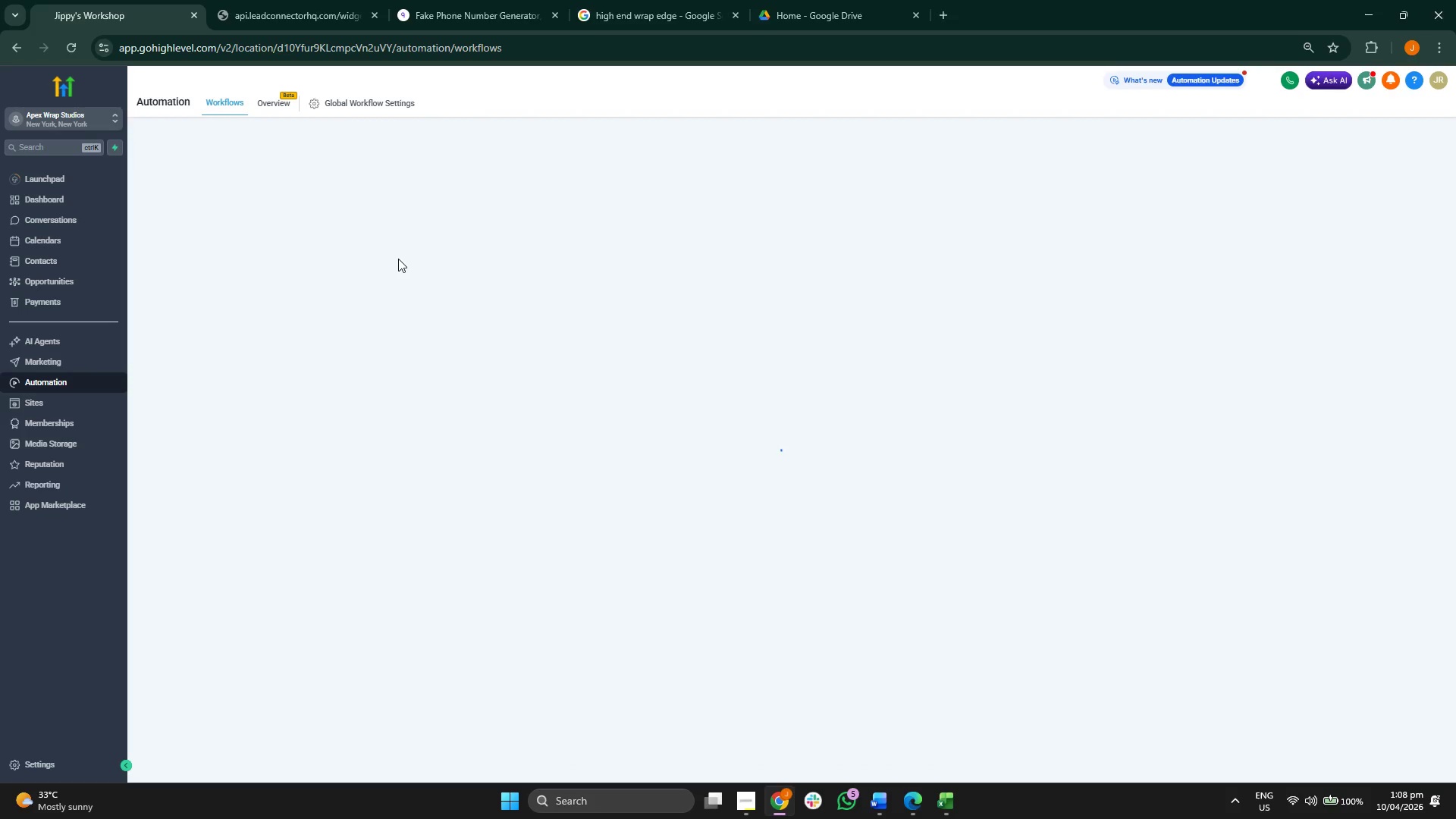 
left_click([98, 258])
 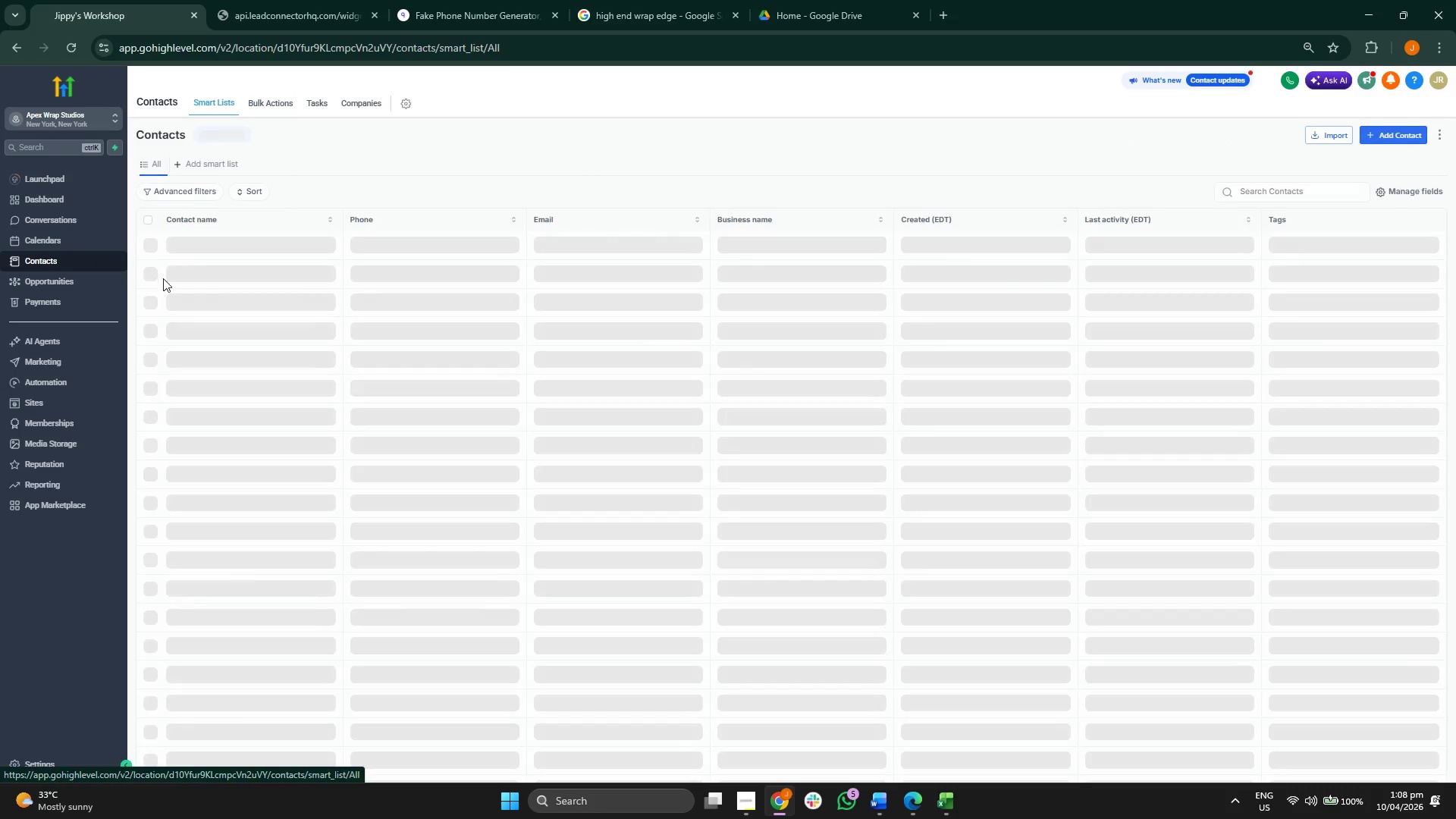 
left_click([228, 246])
 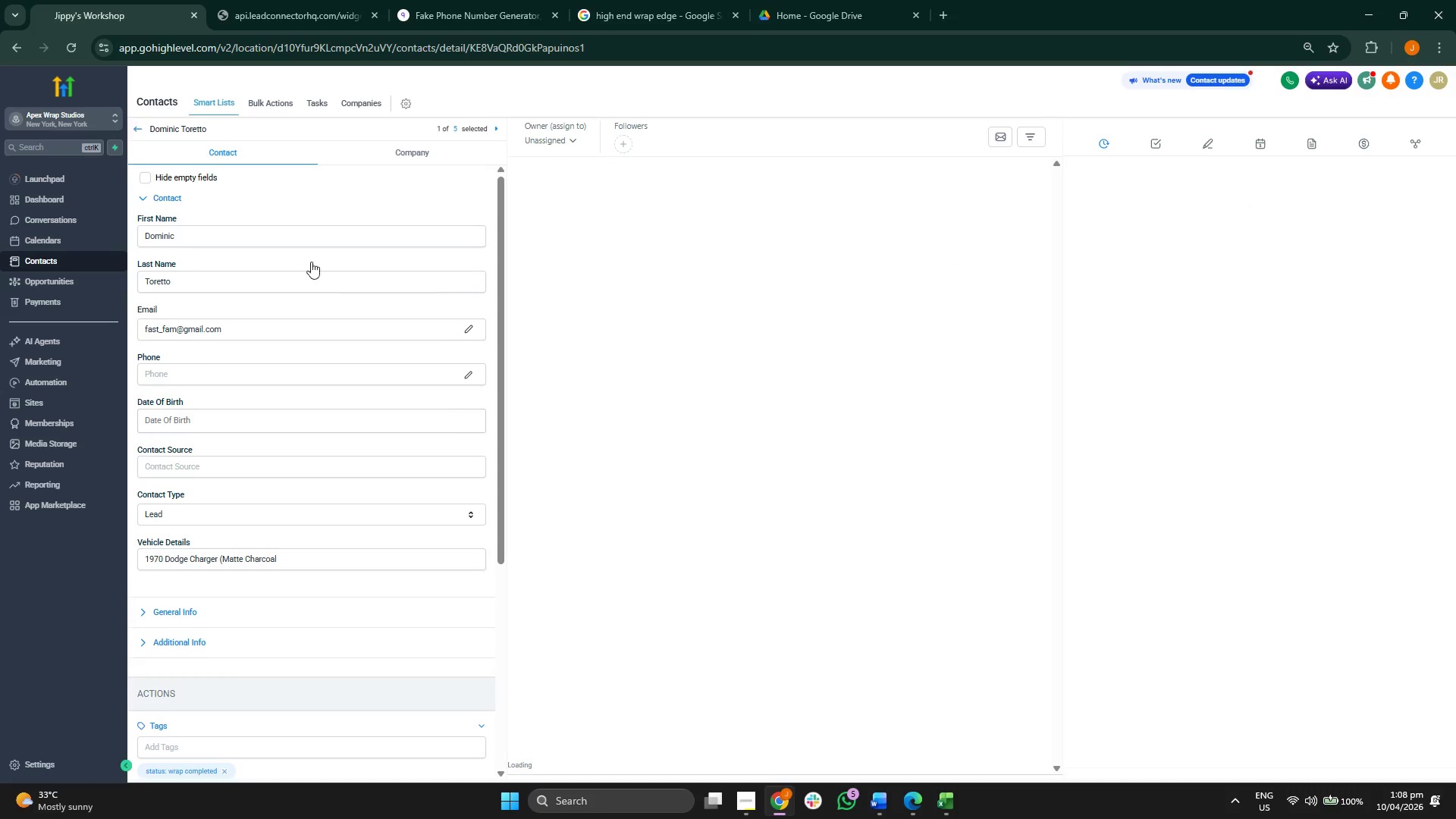 
scroll: coordinate [342, 517], scroll_direction: down, amount: 5.0
 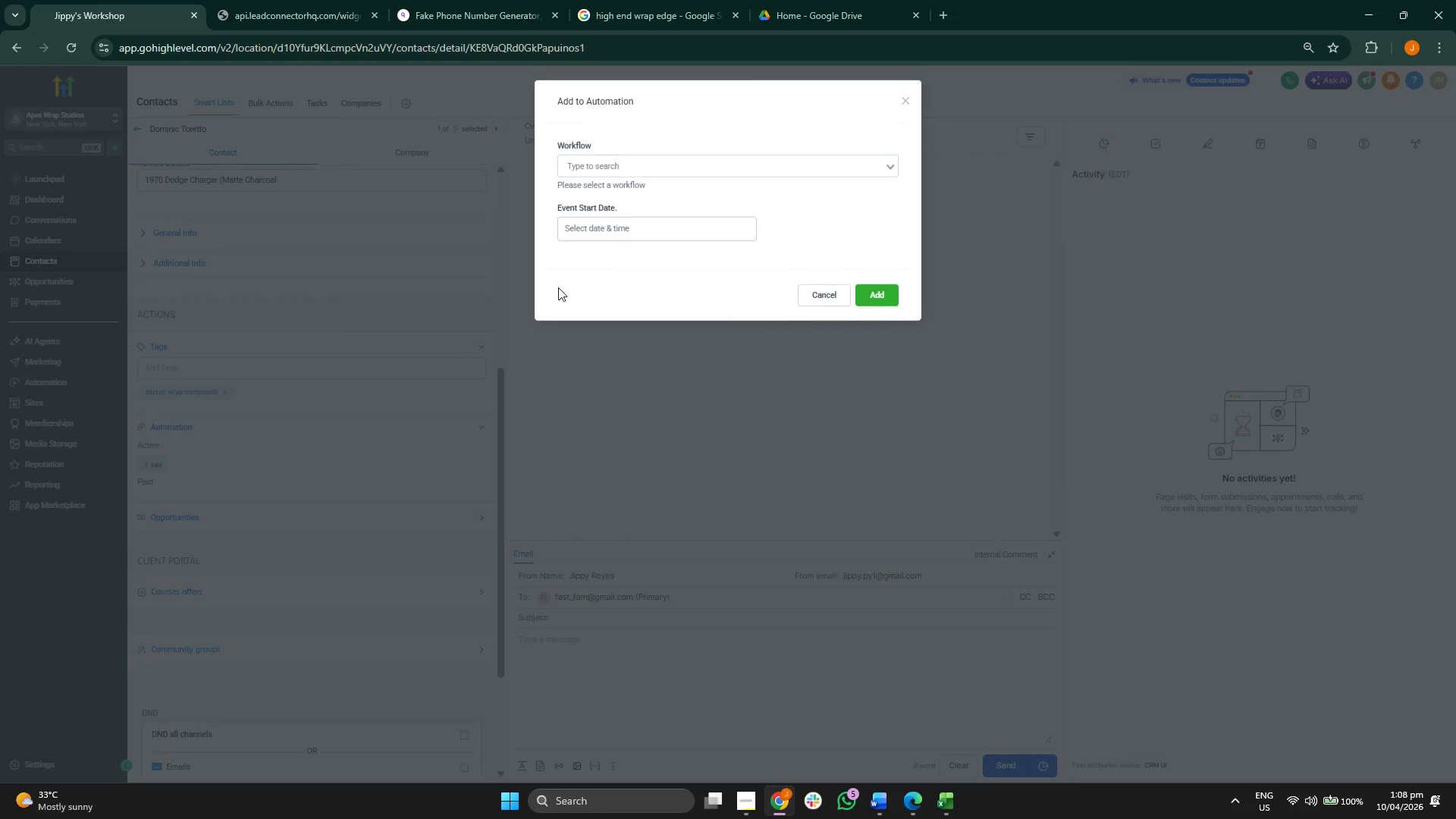 
left_click([673, 184])
 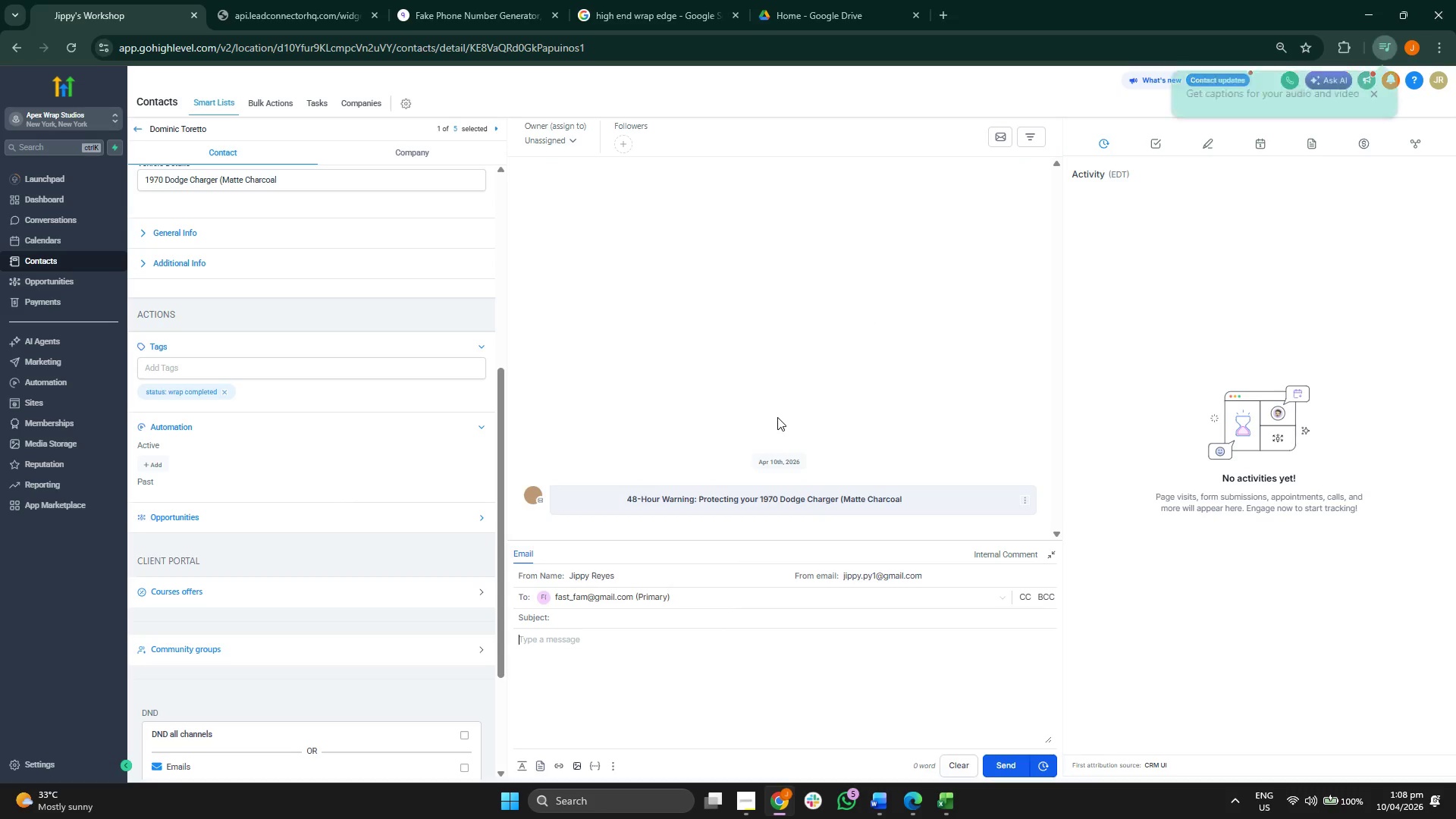 
wait(10.48)
 